 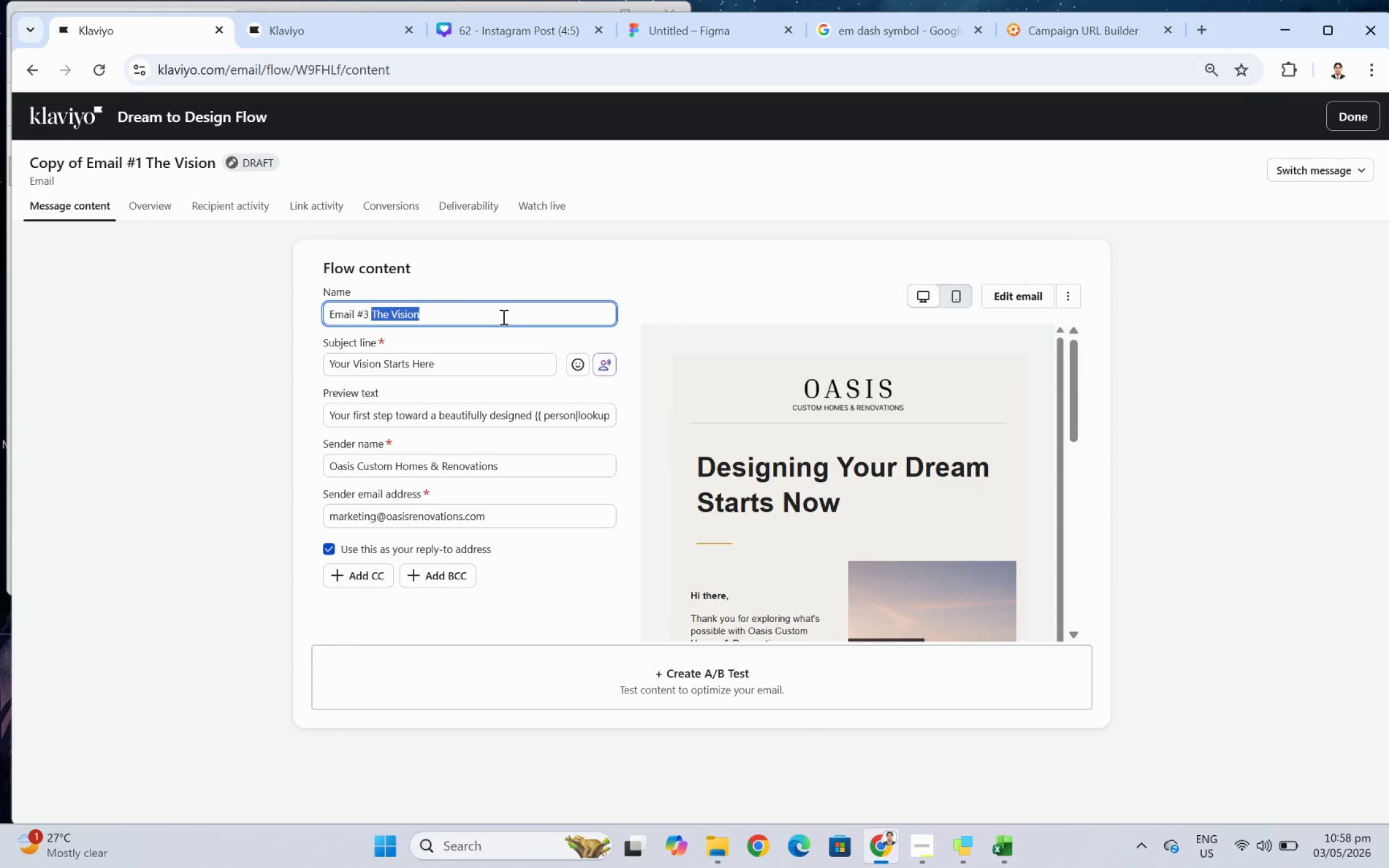 
type(Deep Dive)
 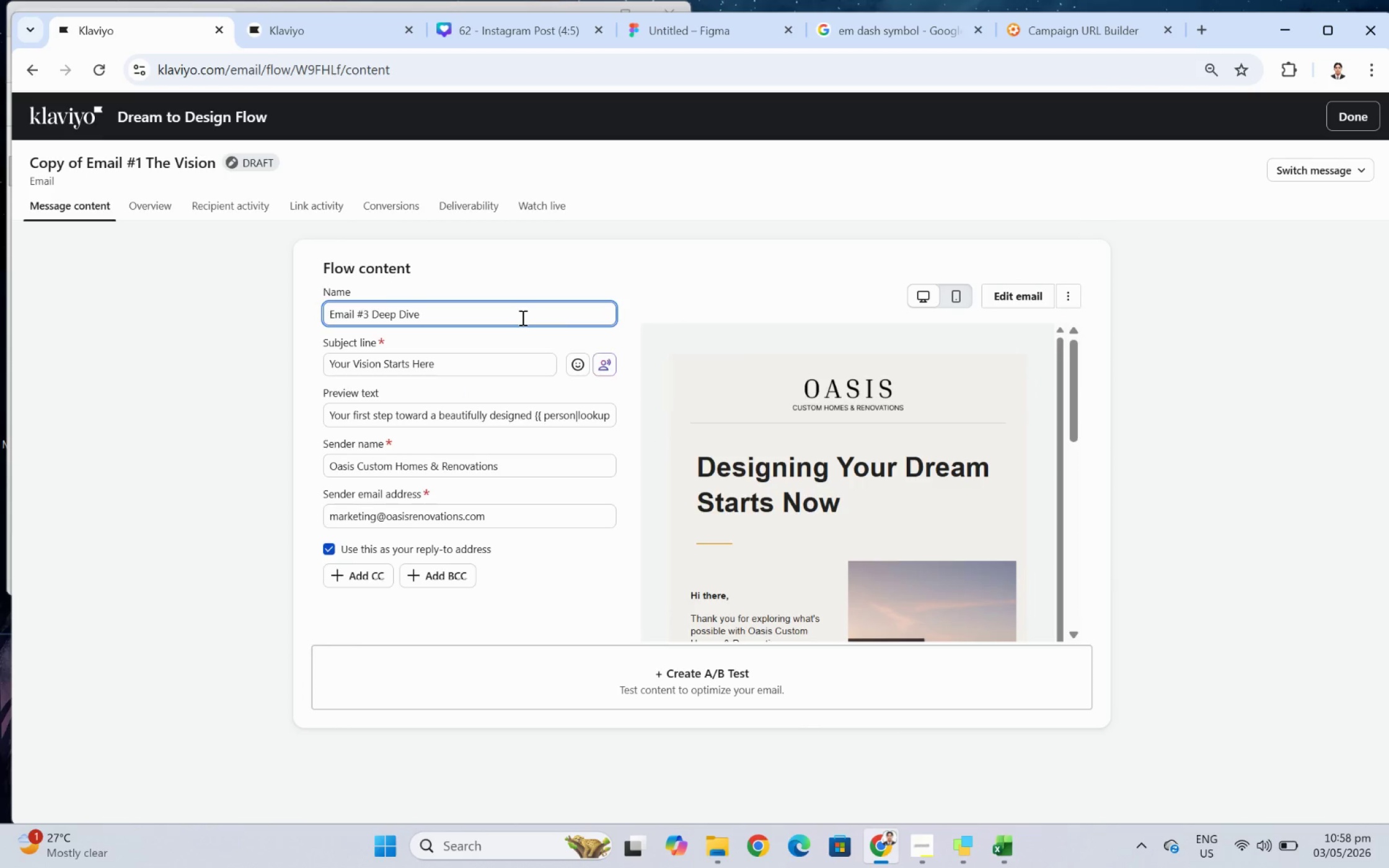 
left_click([759, 275])
 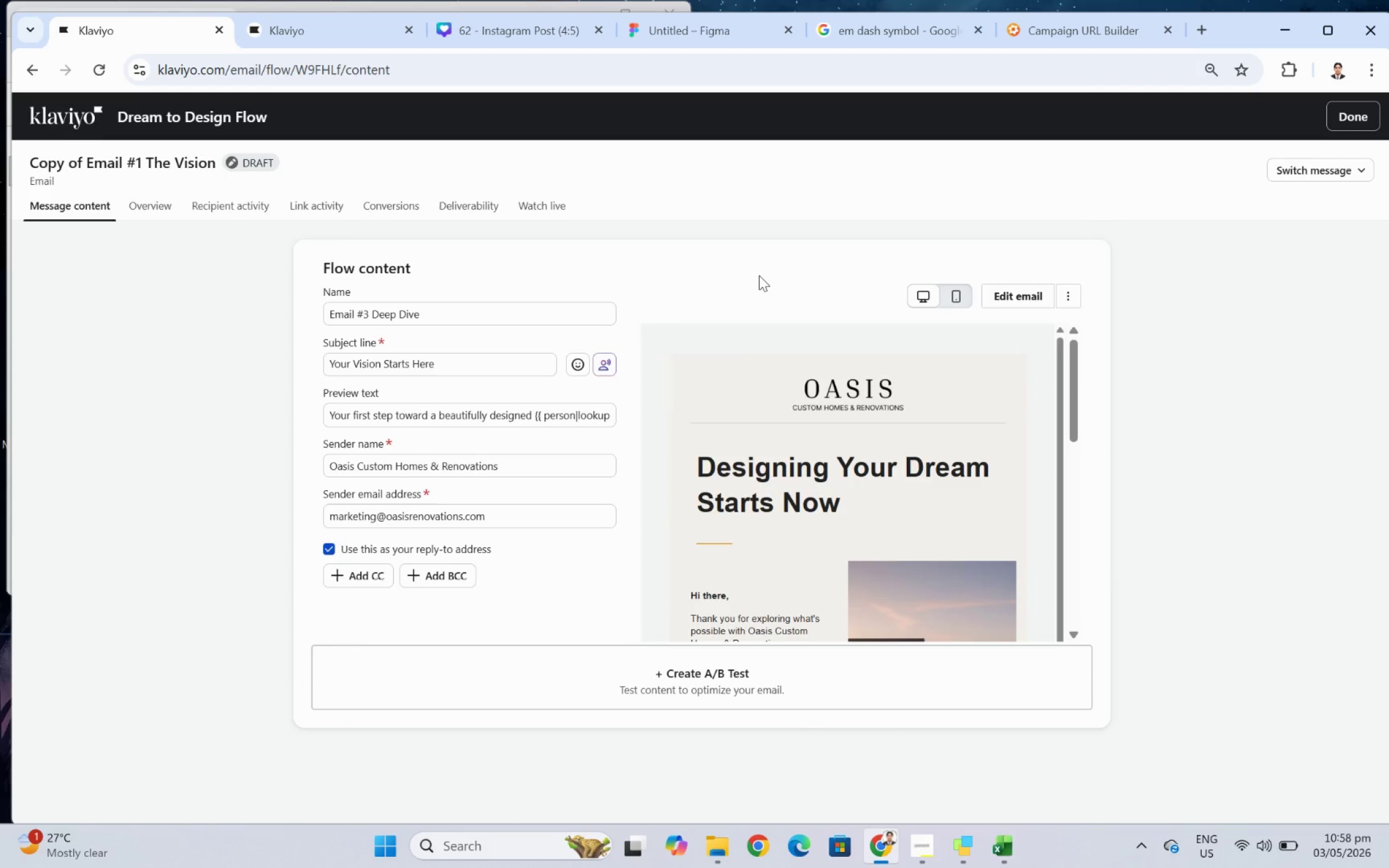 
wait(14.69)
 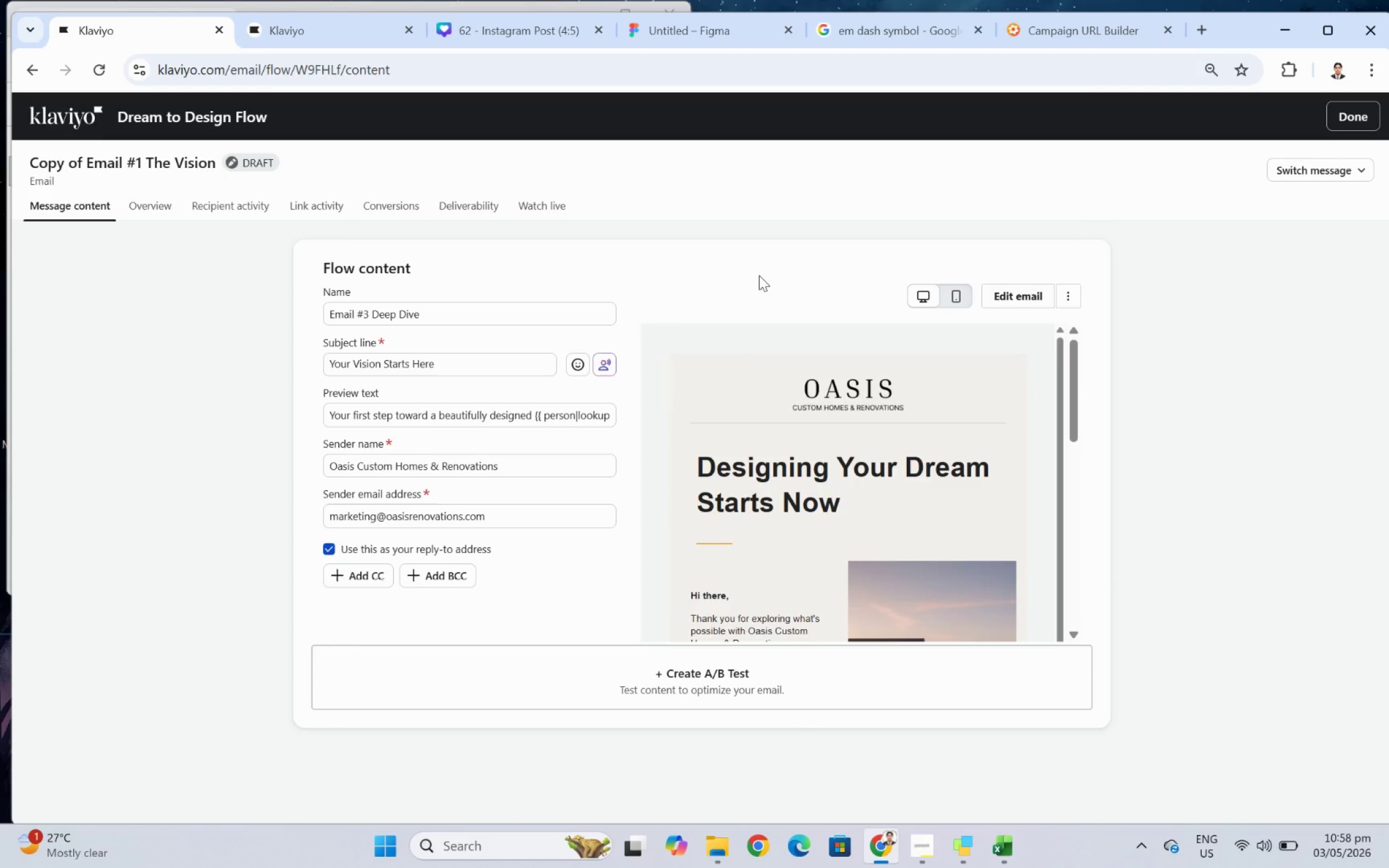 
double_click([418, 367])
 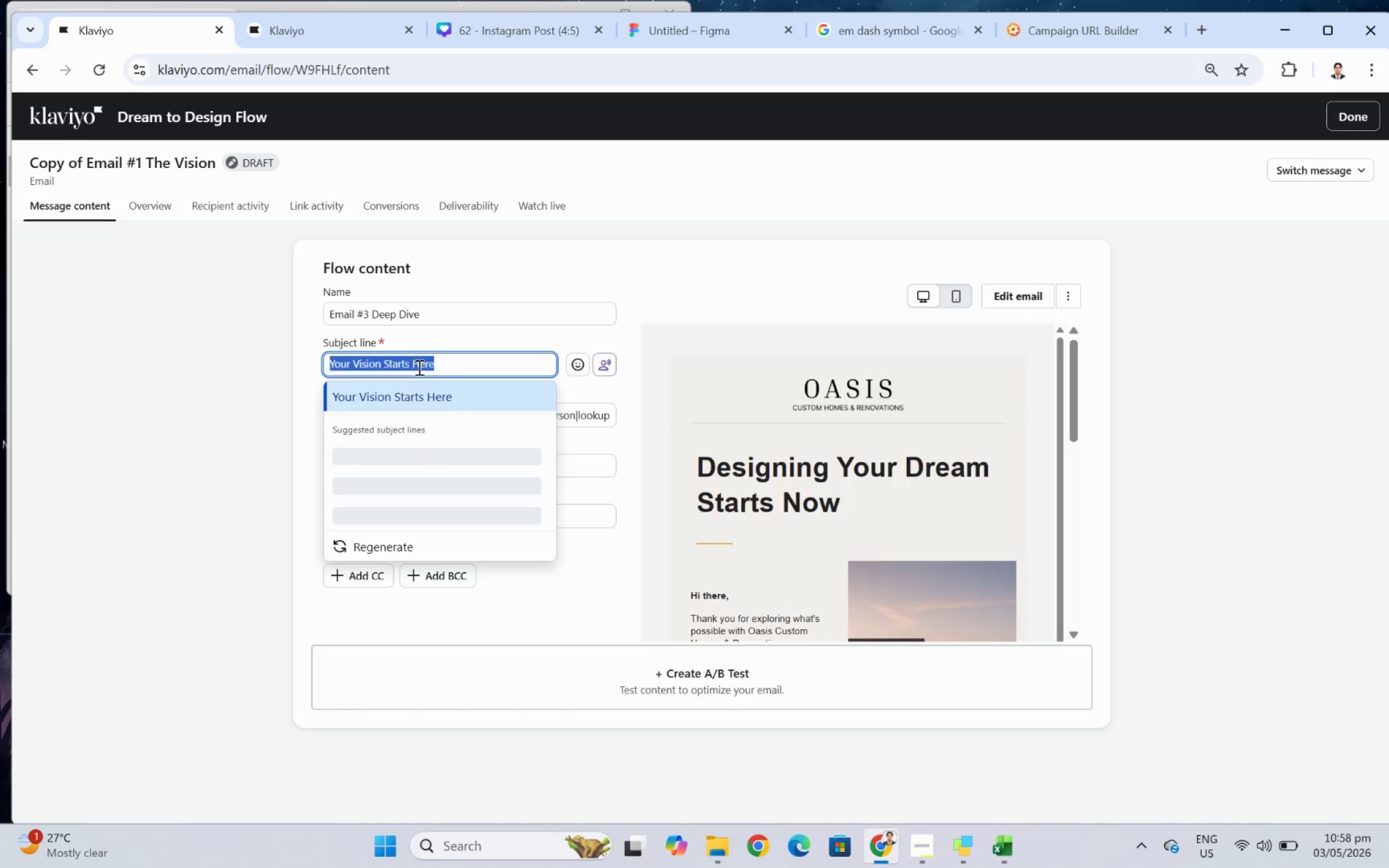 
triple_click([418, 367])
 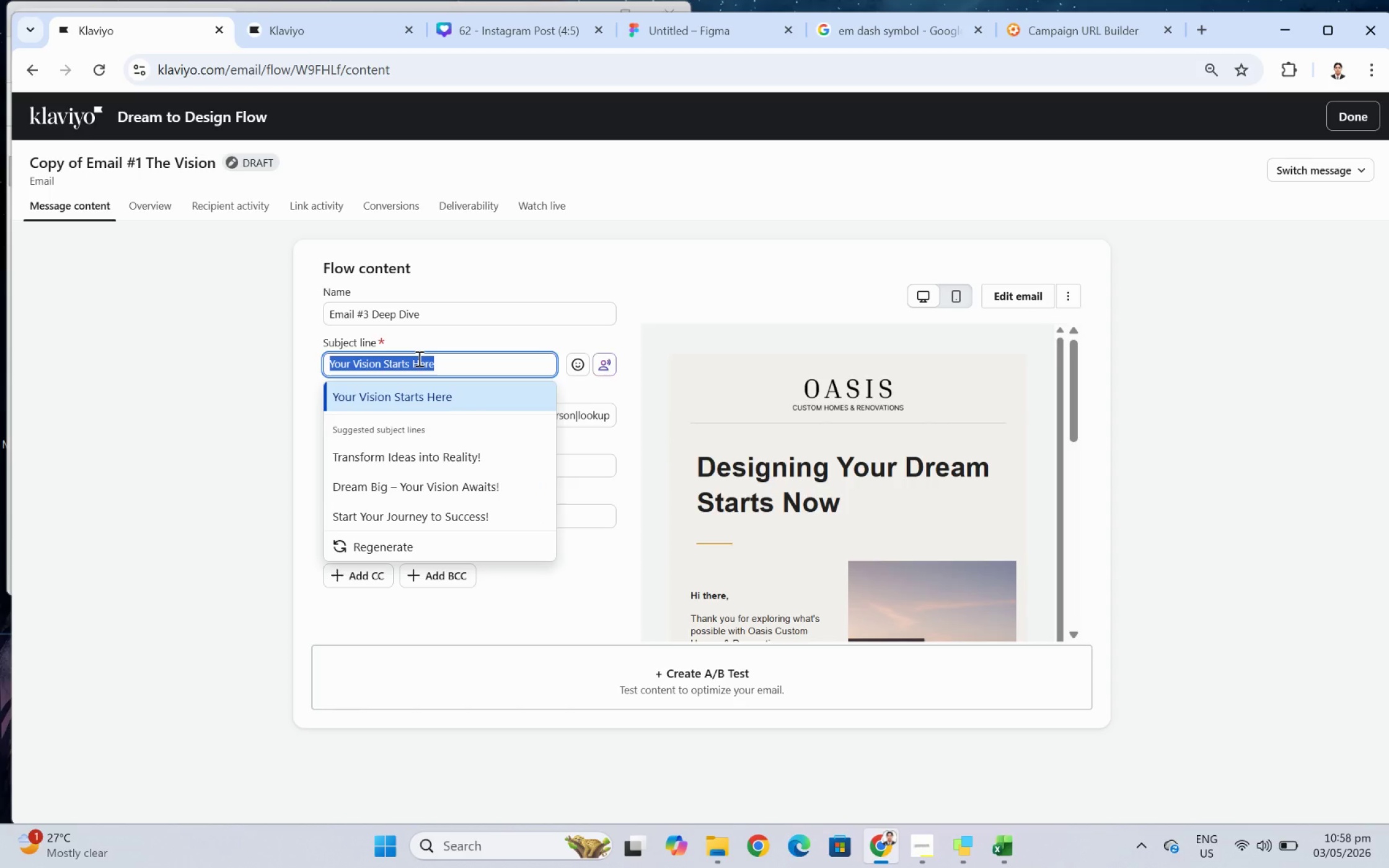 
wait(9.04)
 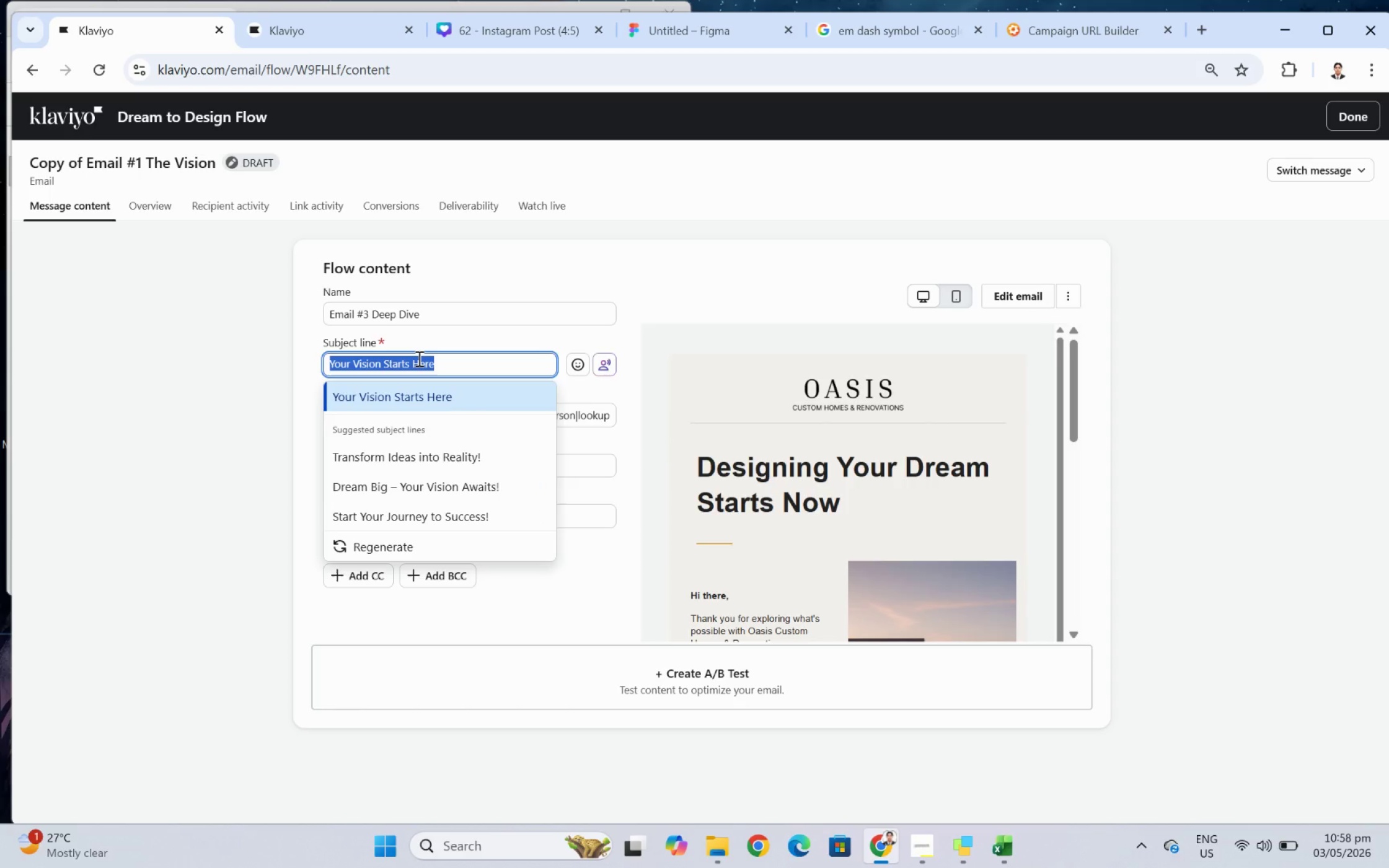 
type(A Closer Look At Your )
 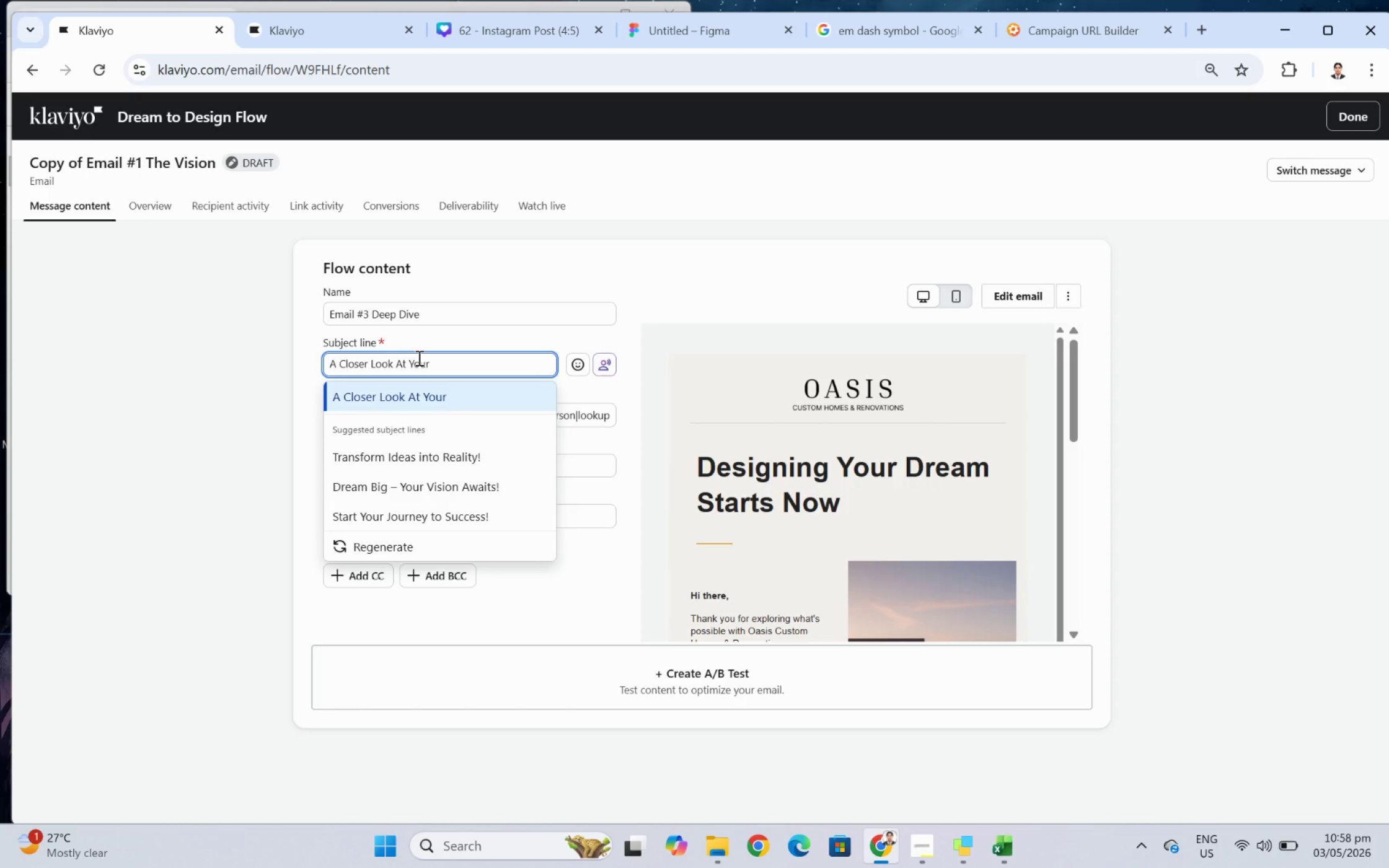 
left_click([597, 416])
 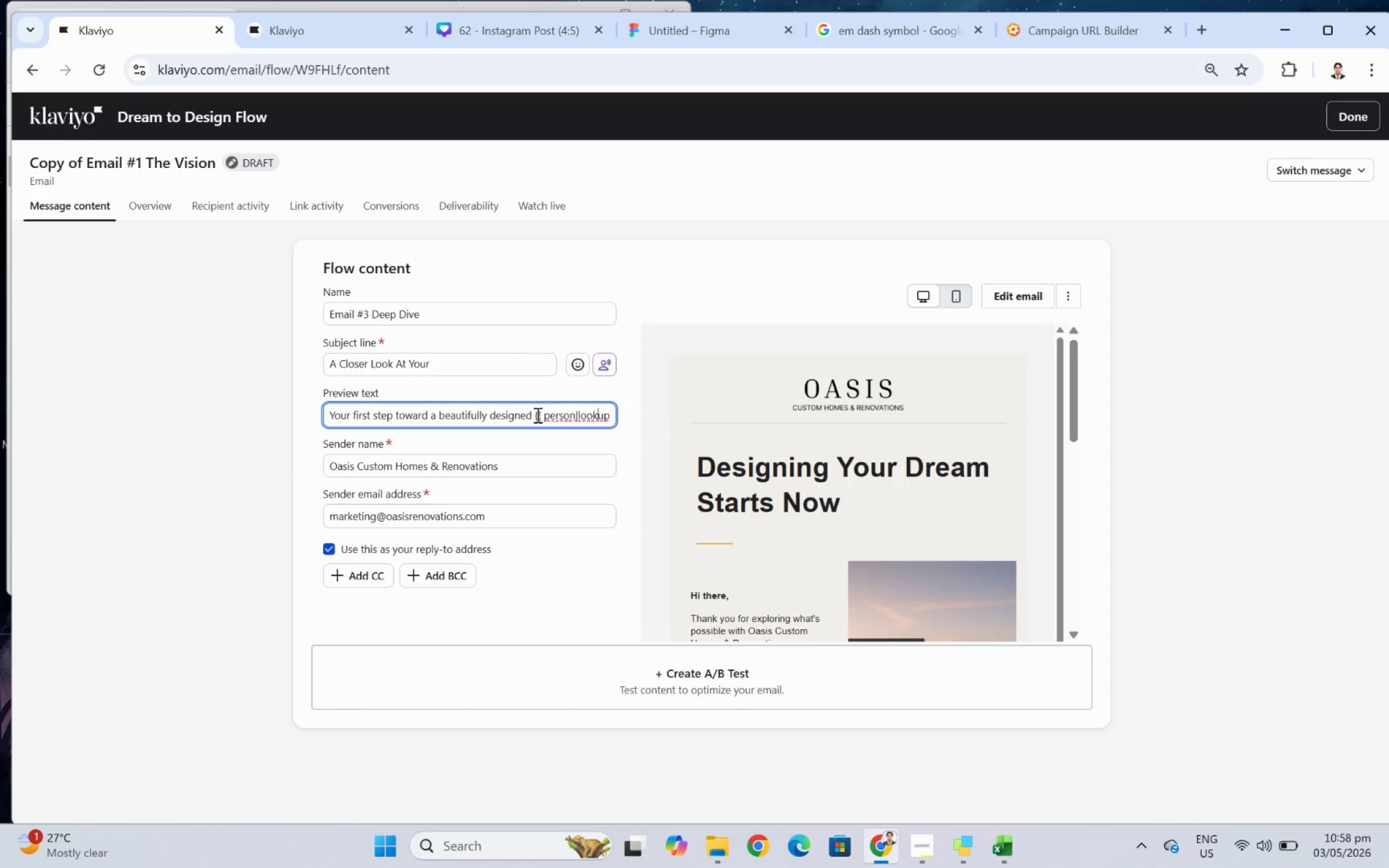 
left_click_drag(start_coordinate=[534, 414], to_coordinate=[676, 414])
 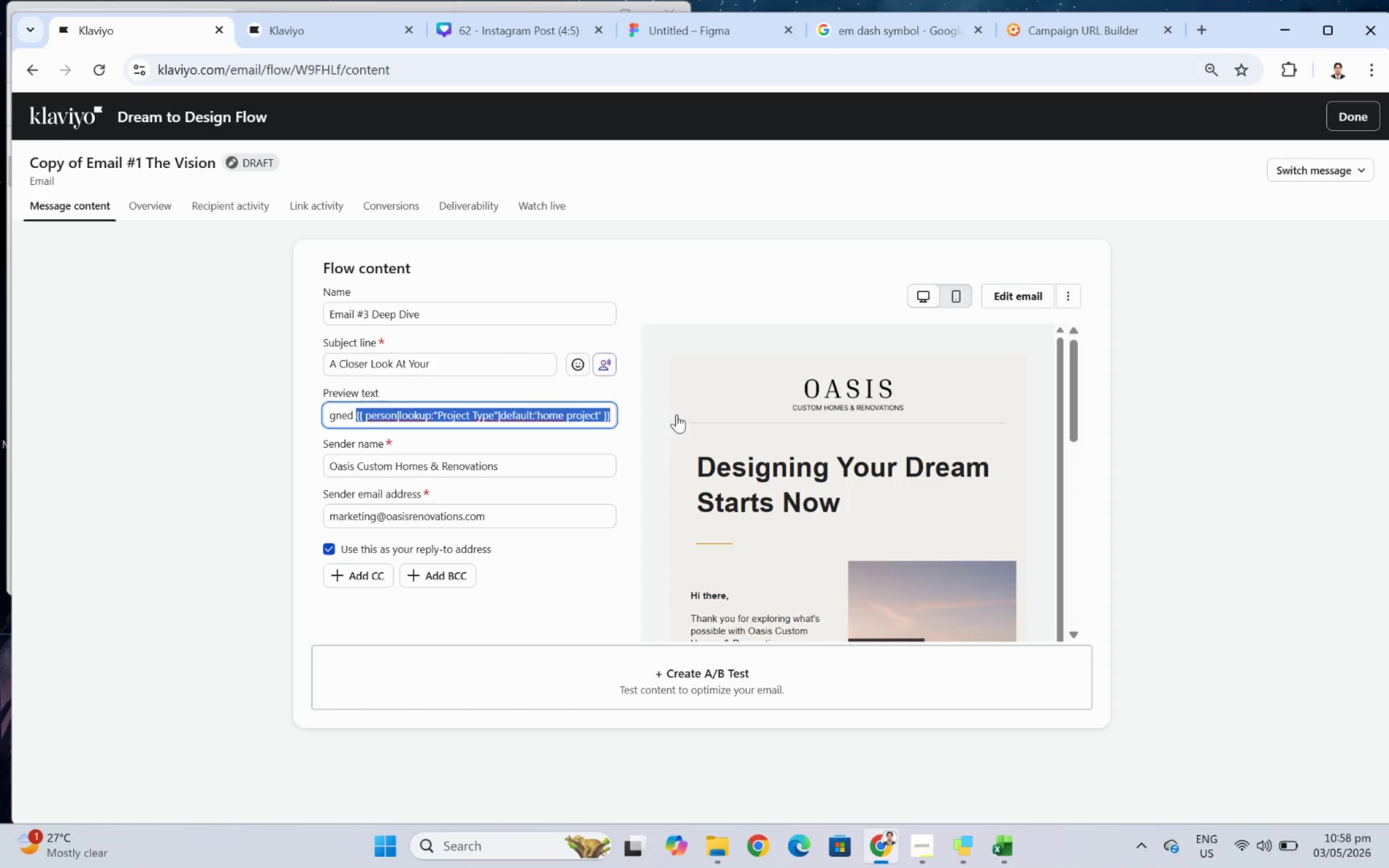 
key(Control+C)
 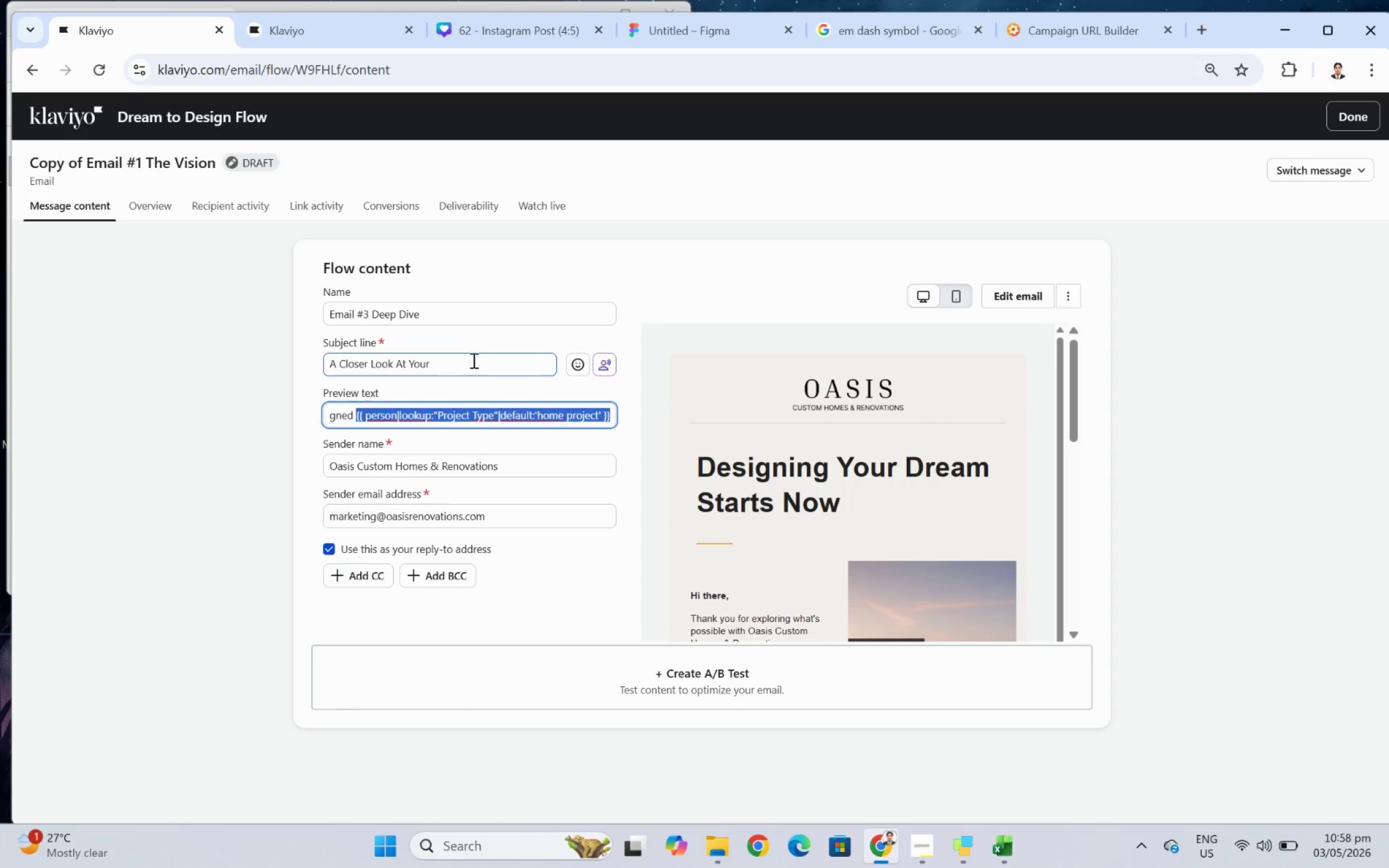 
left_click([472, 360])
 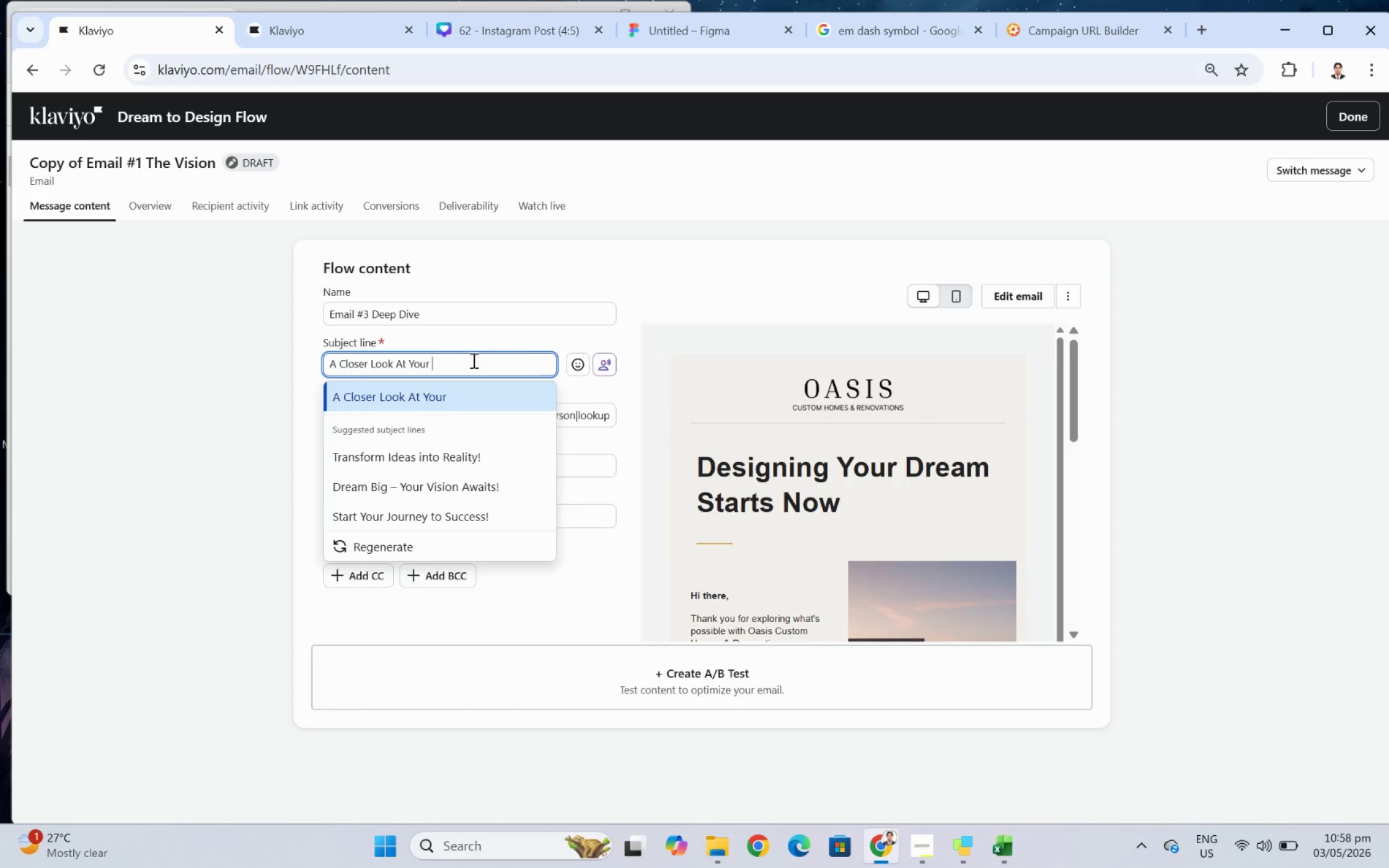 
key(Control+ControlLeft)
 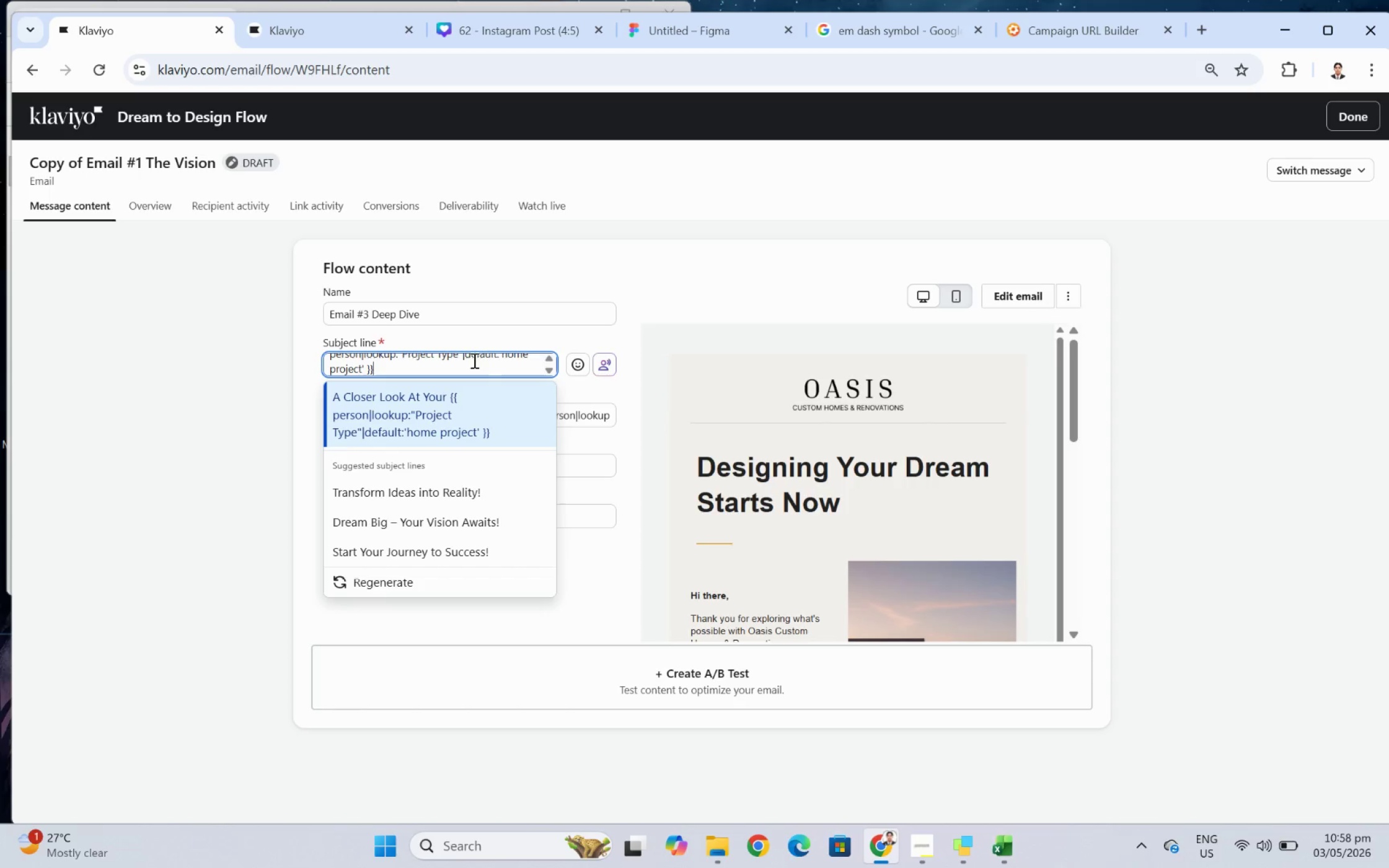 
key(Control+V)
 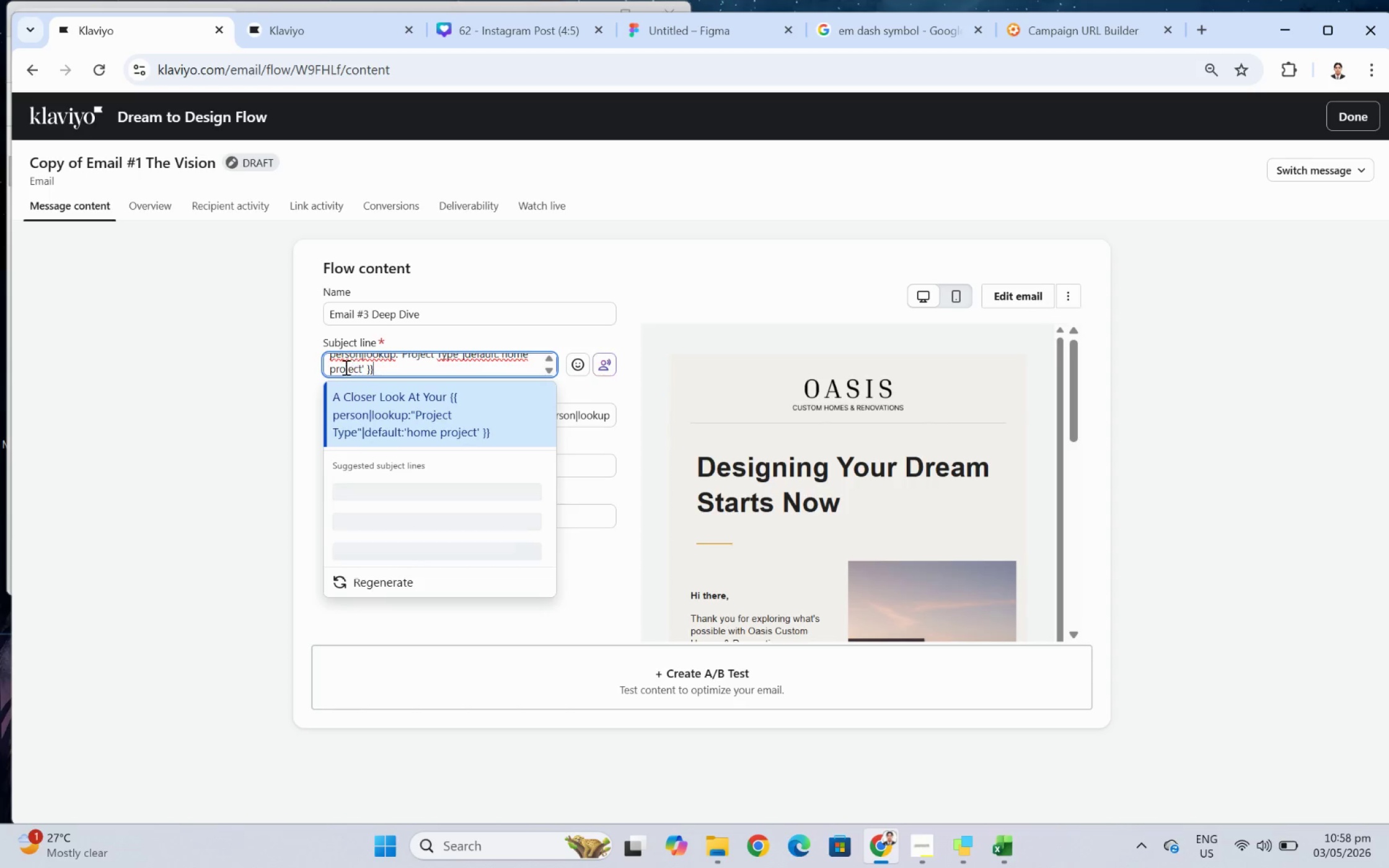 
left_click([336, 366])
 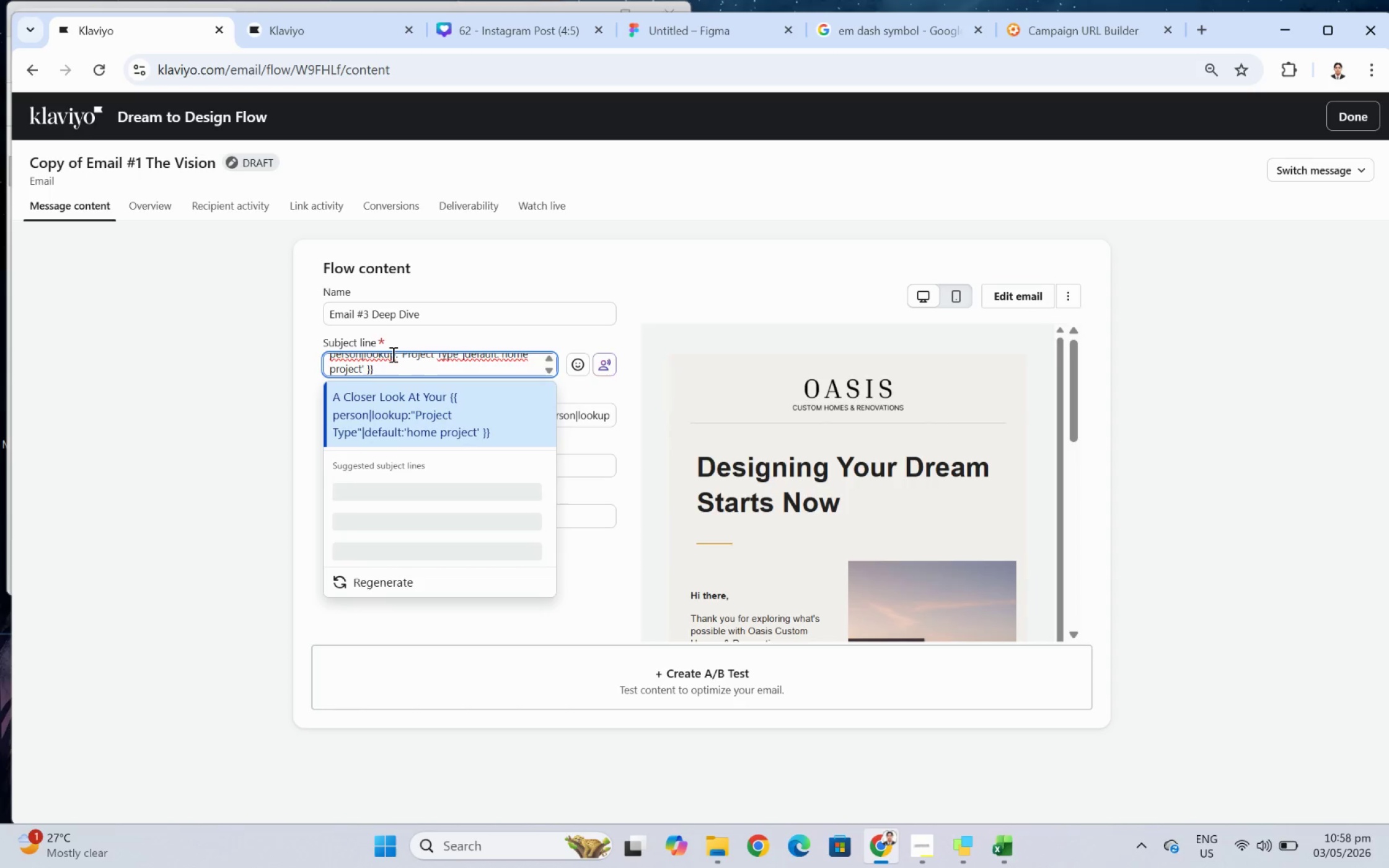 
key(Backspace)
 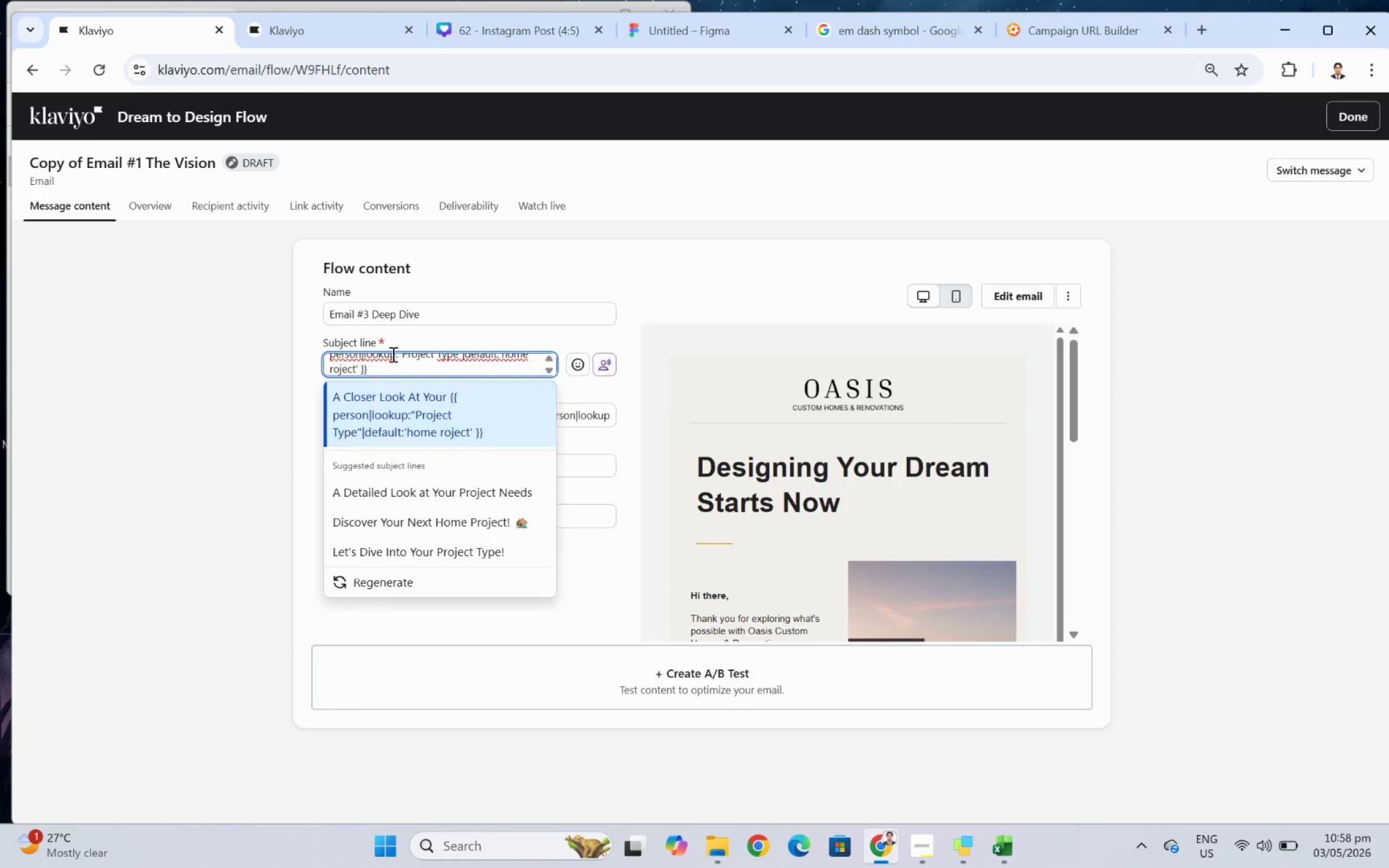 
key(Shift+P)
 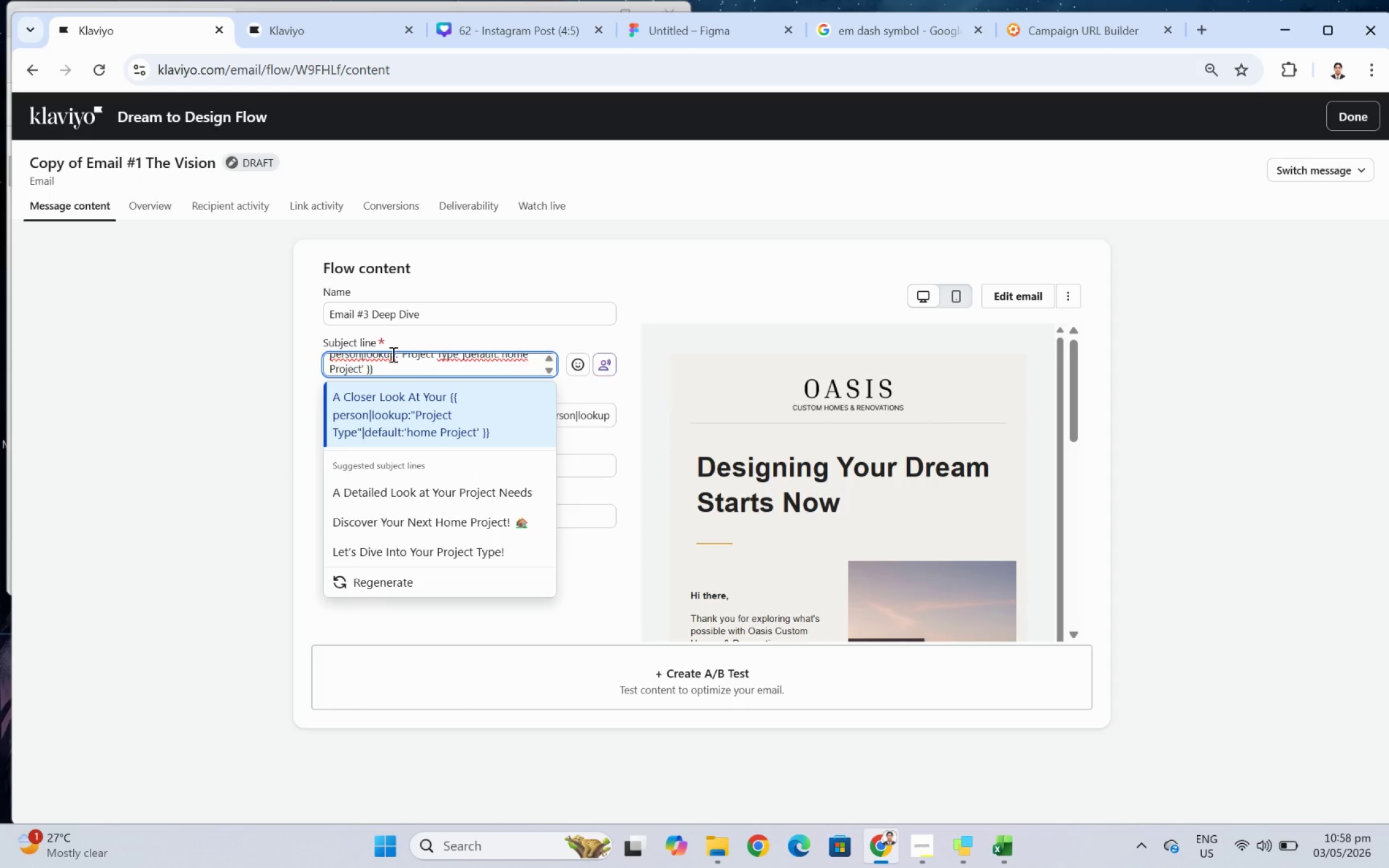 
key(ArrowUp)
 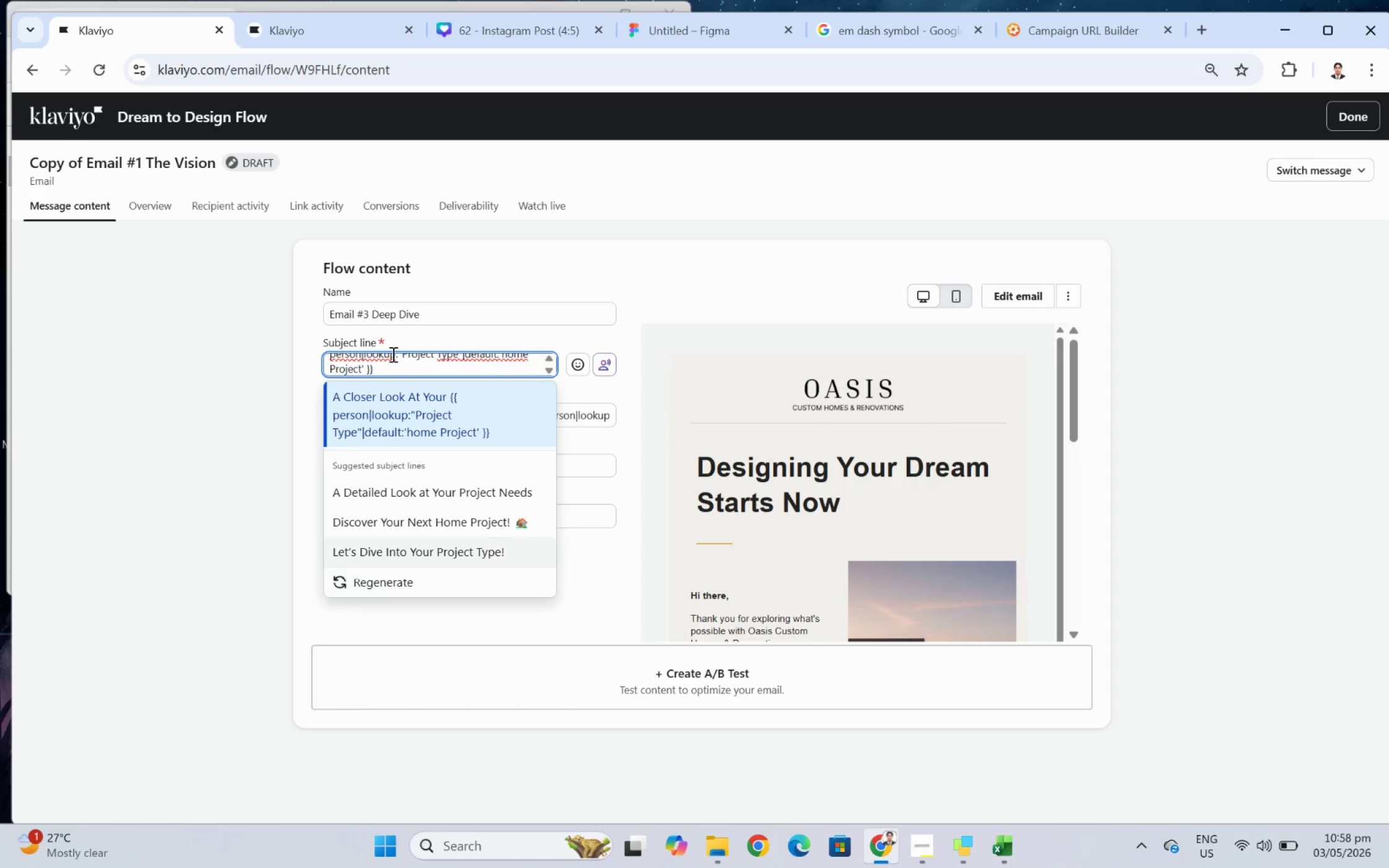 
key(ArrowUp)
 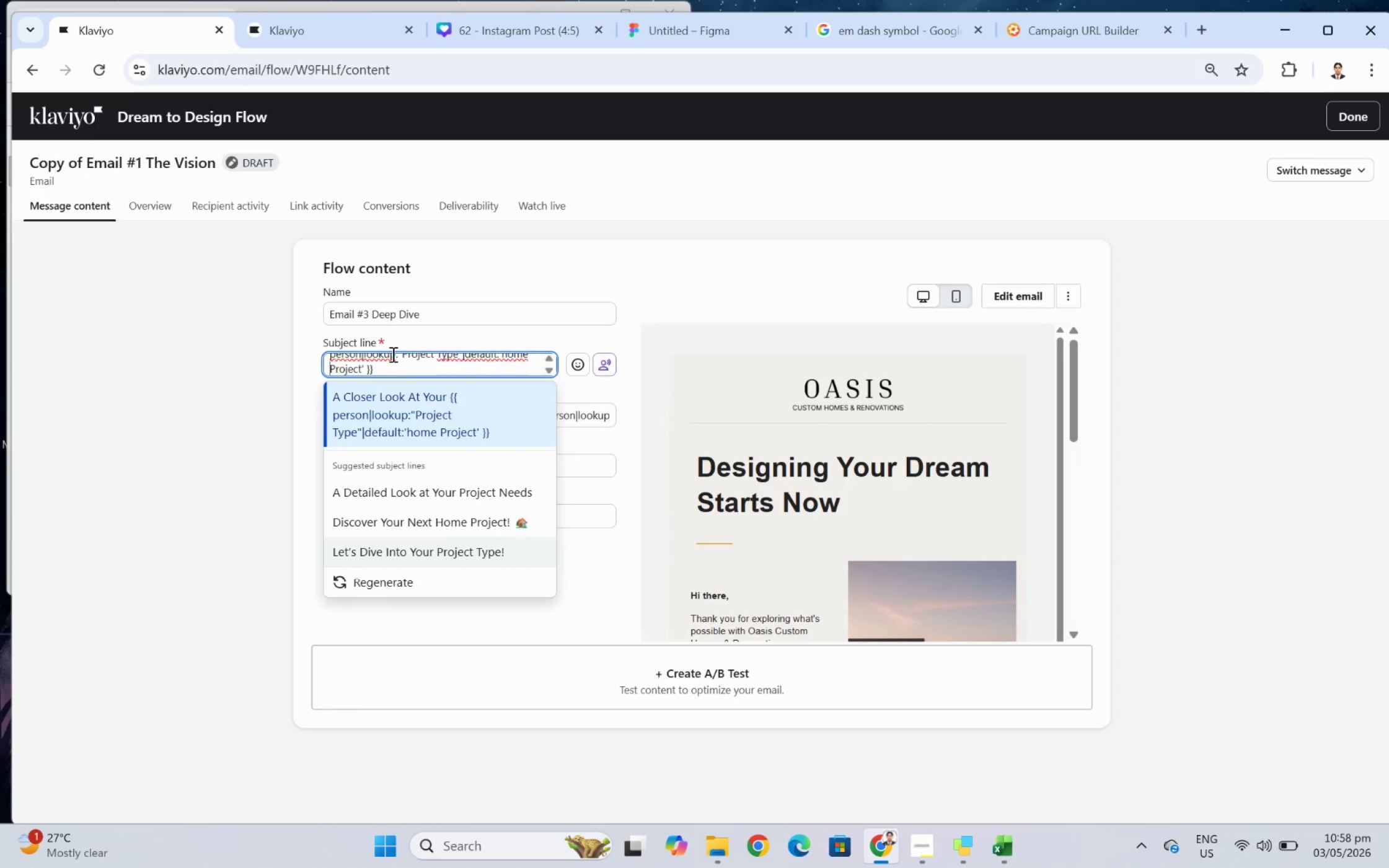 
key(ArrowLeft)
 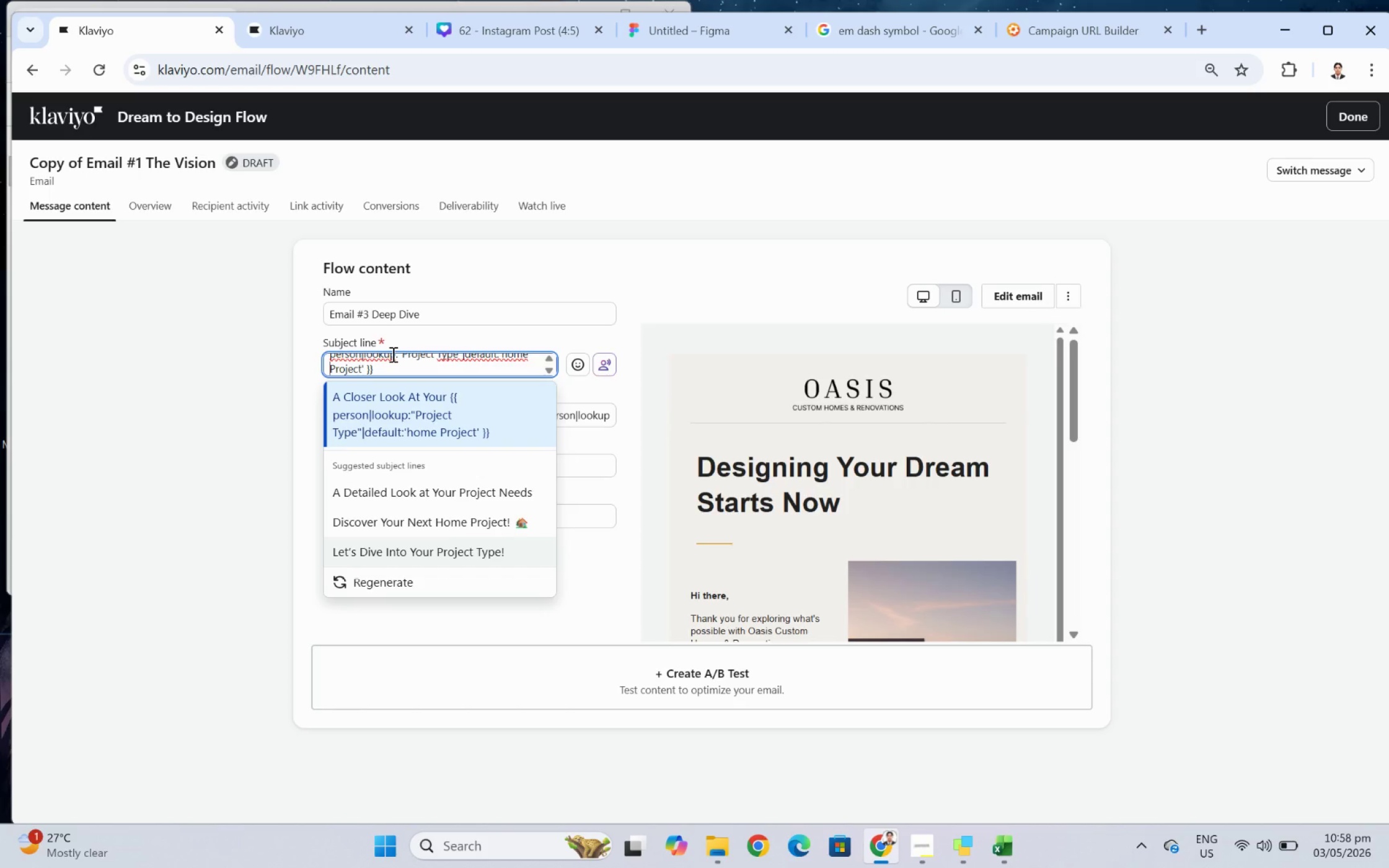 
key(Backspace)
 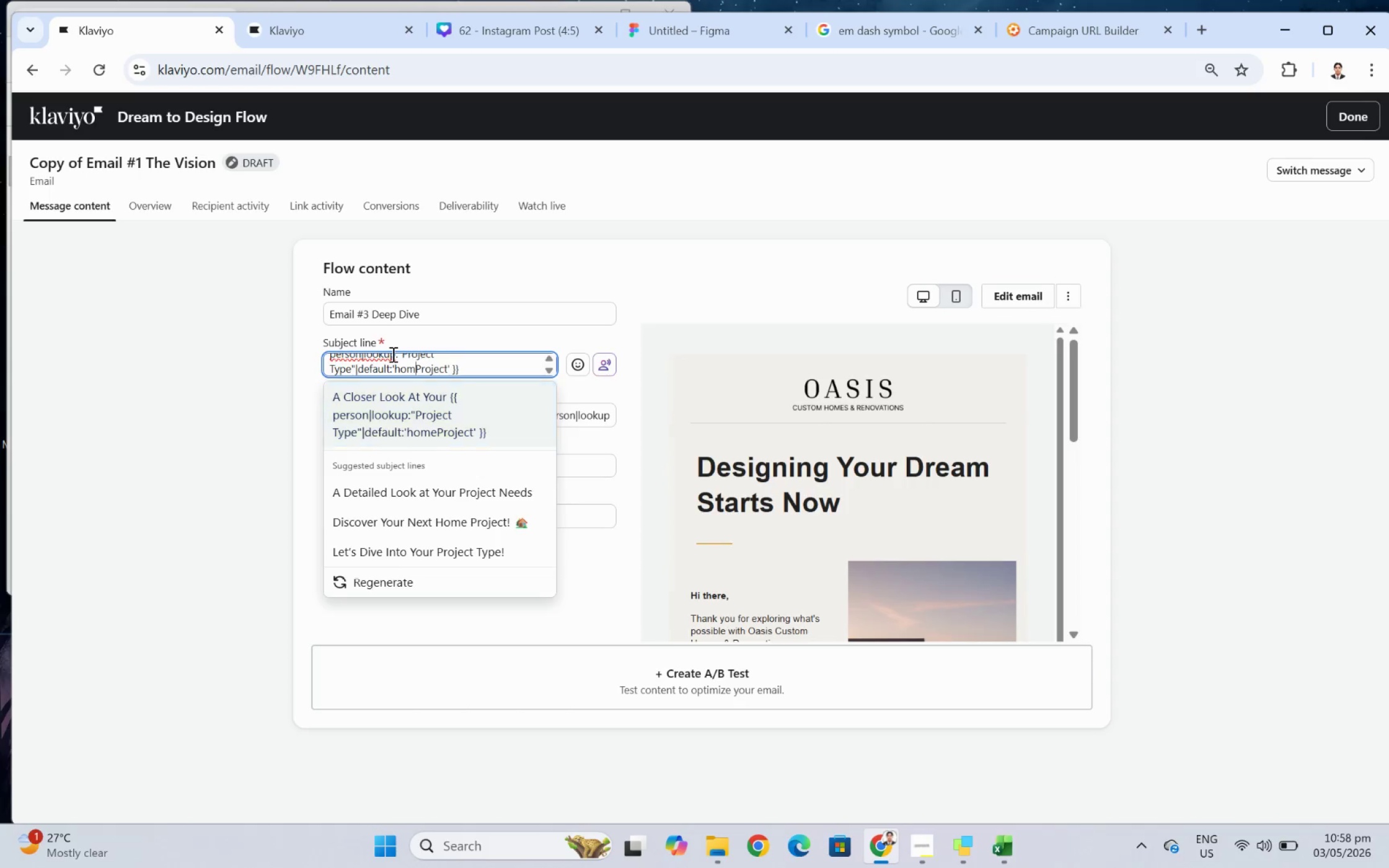 
key(Backspace)
 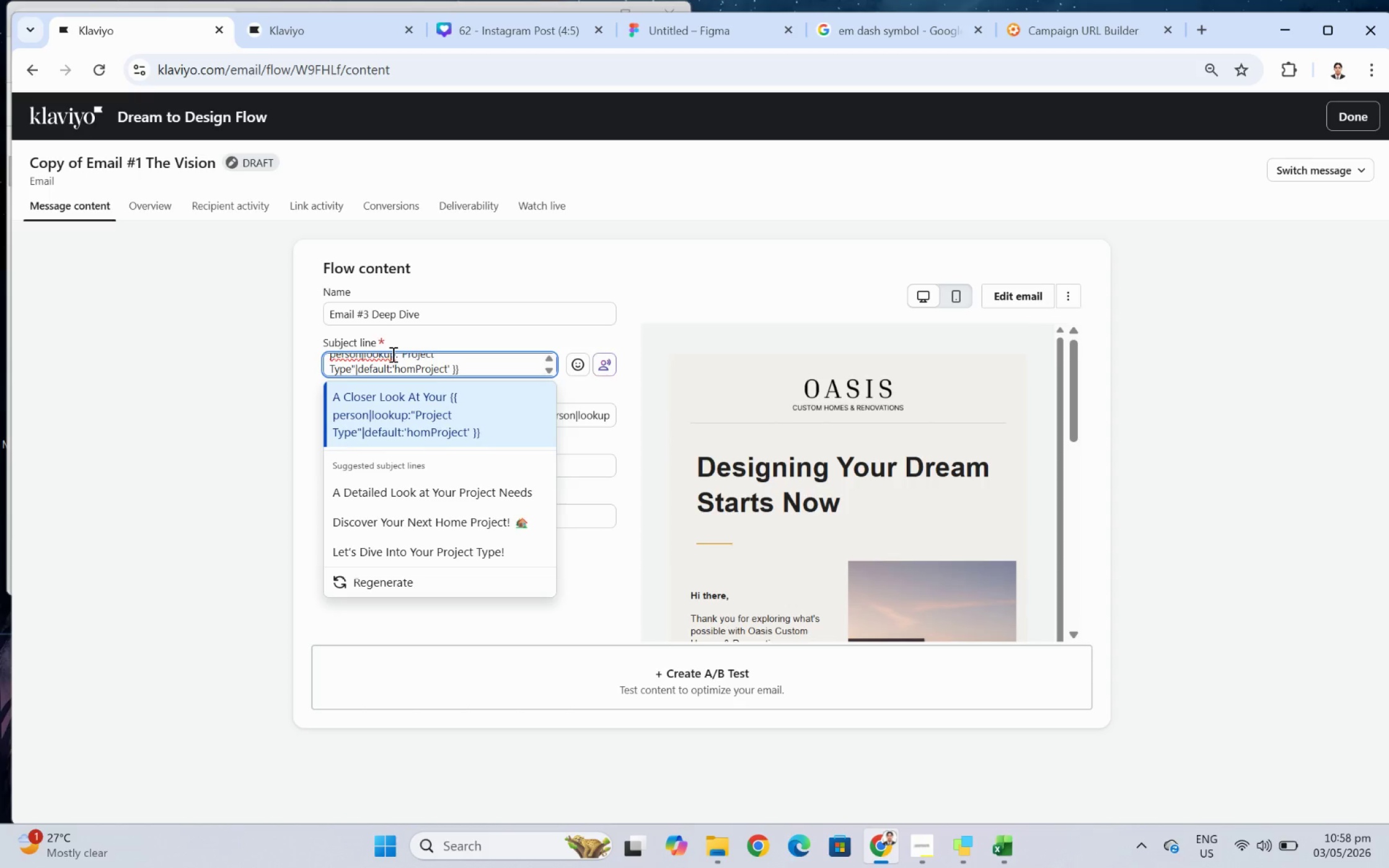 
key(Backspace)
 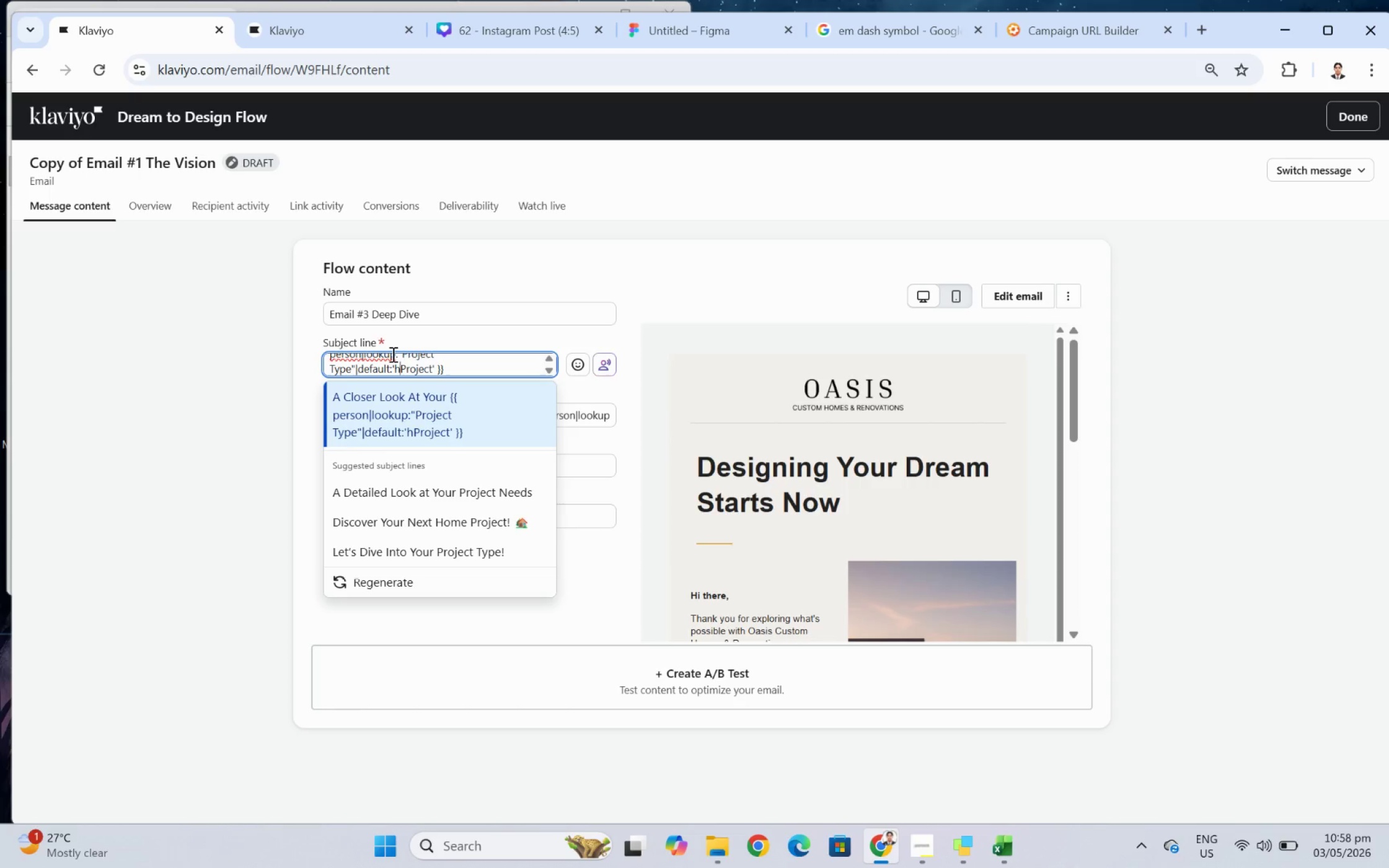 
key(Backspace)
 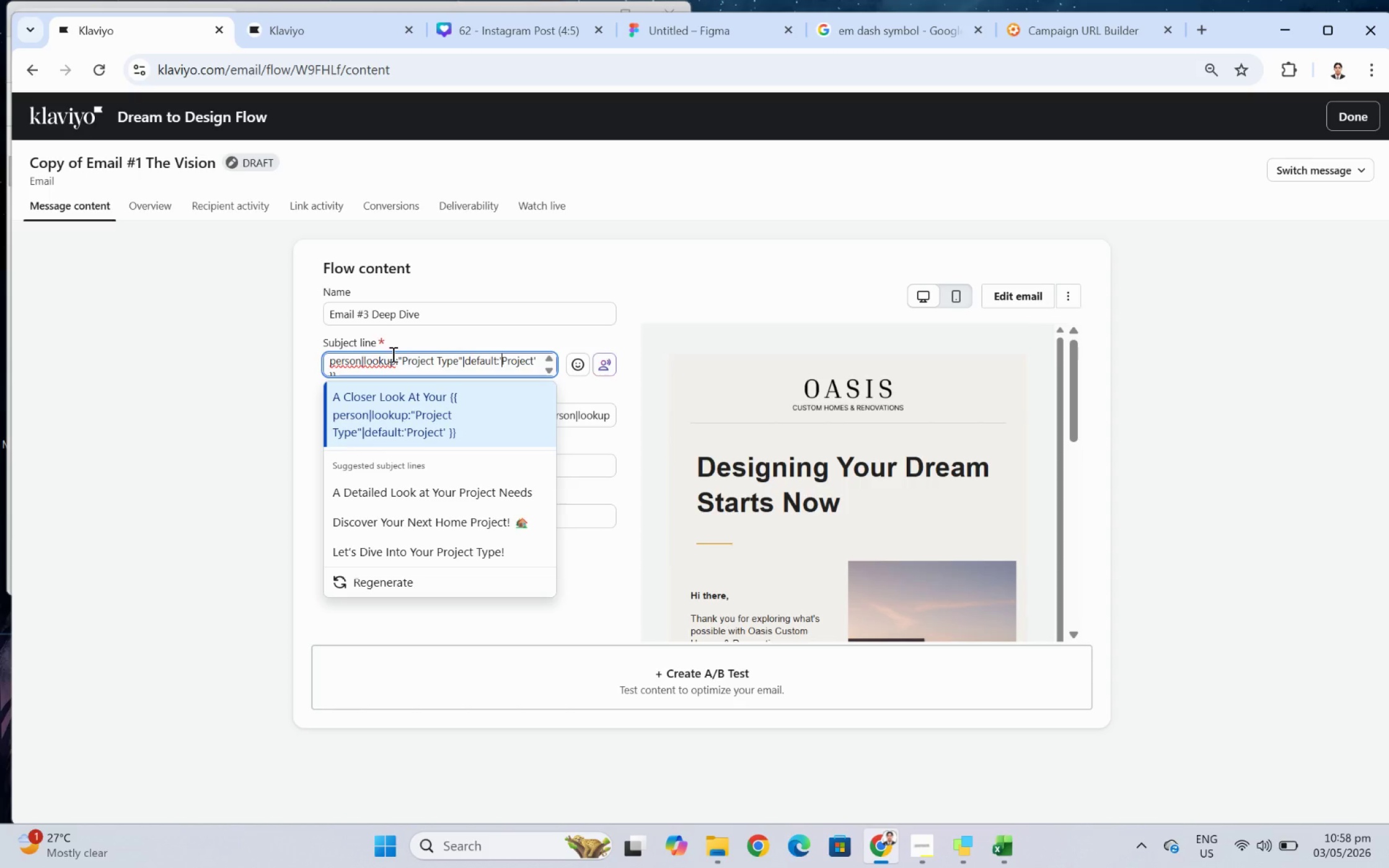 
key(Backspace)
 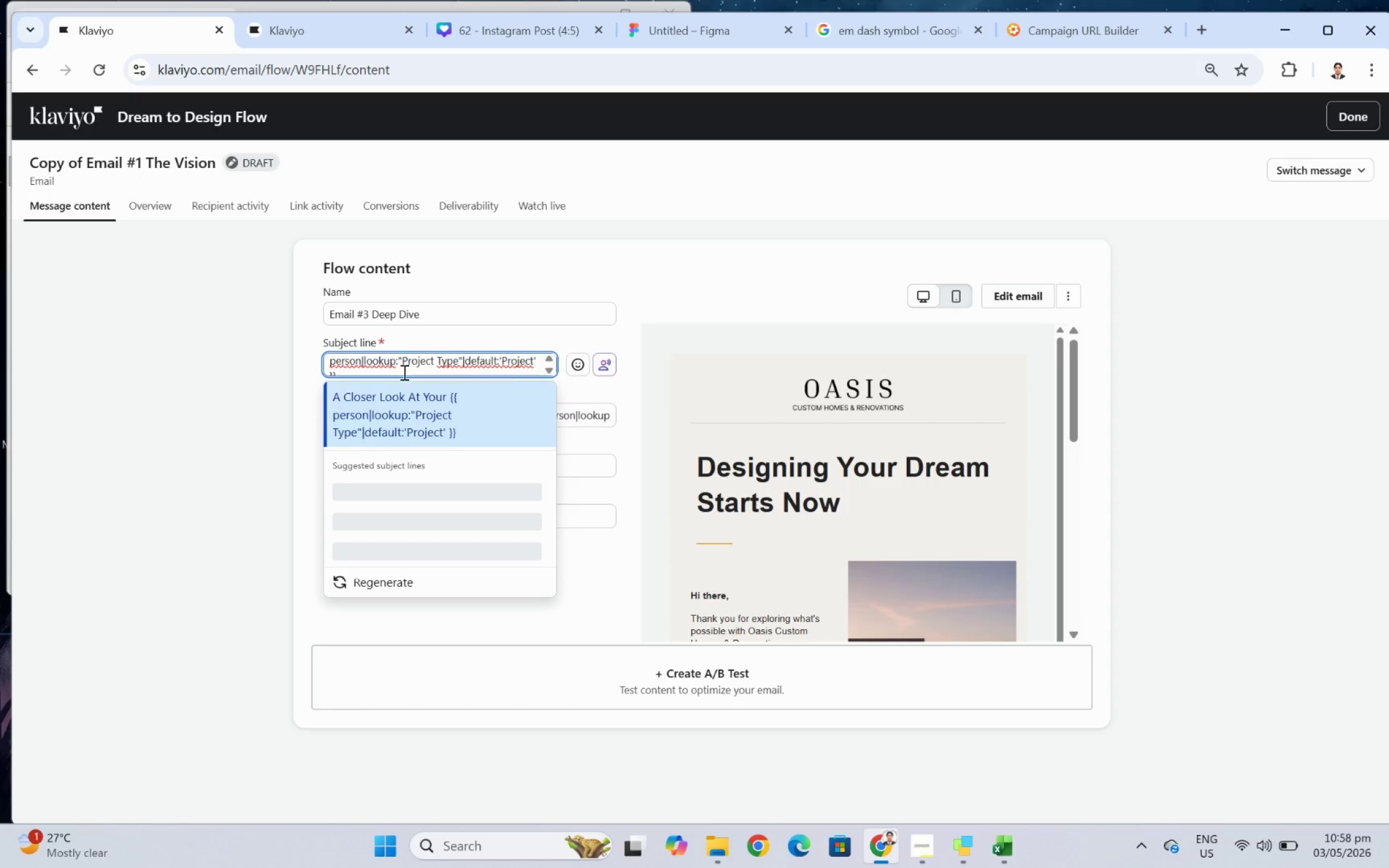 
left_click([643, 425])
 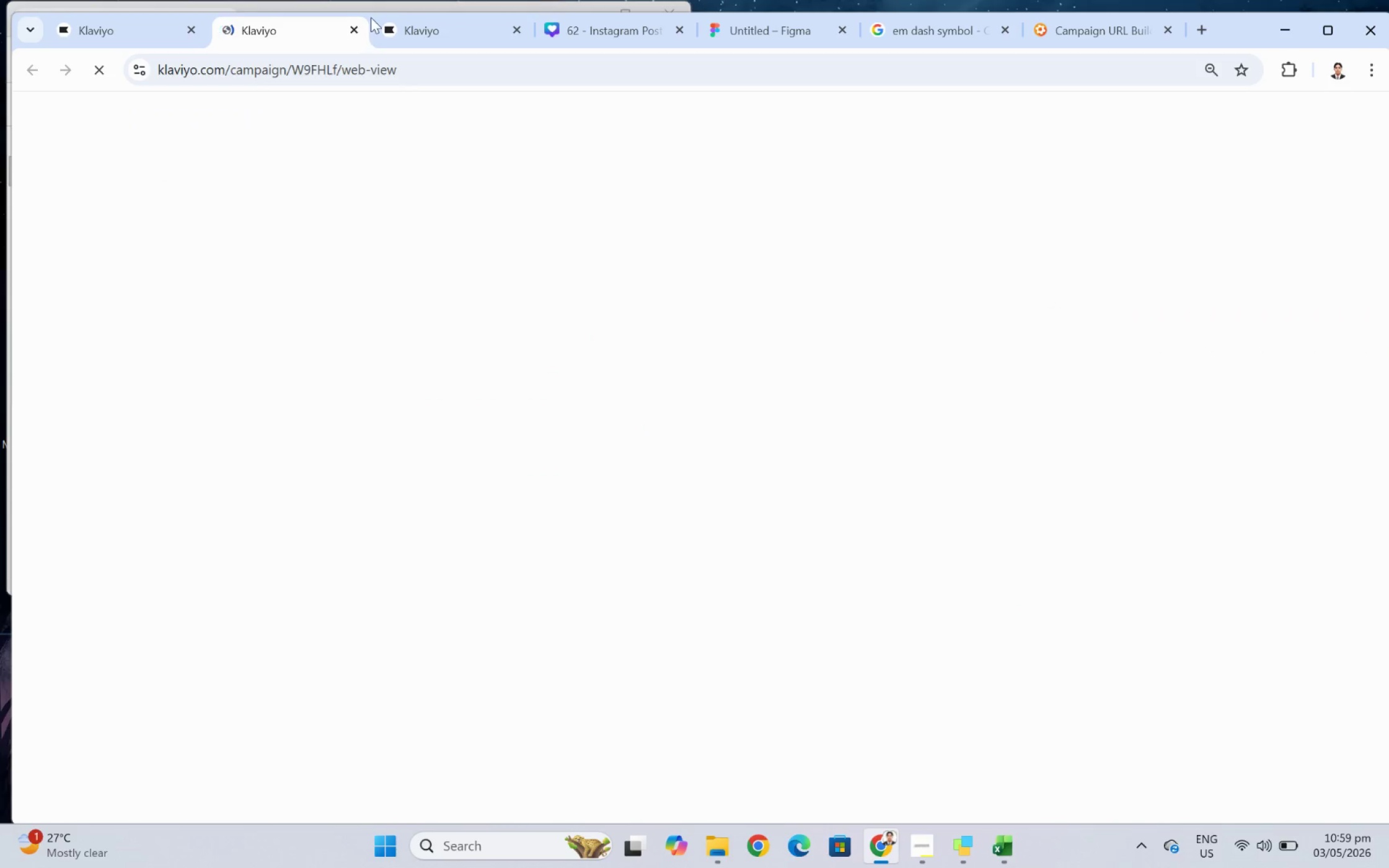 
left_click([355, 34])
 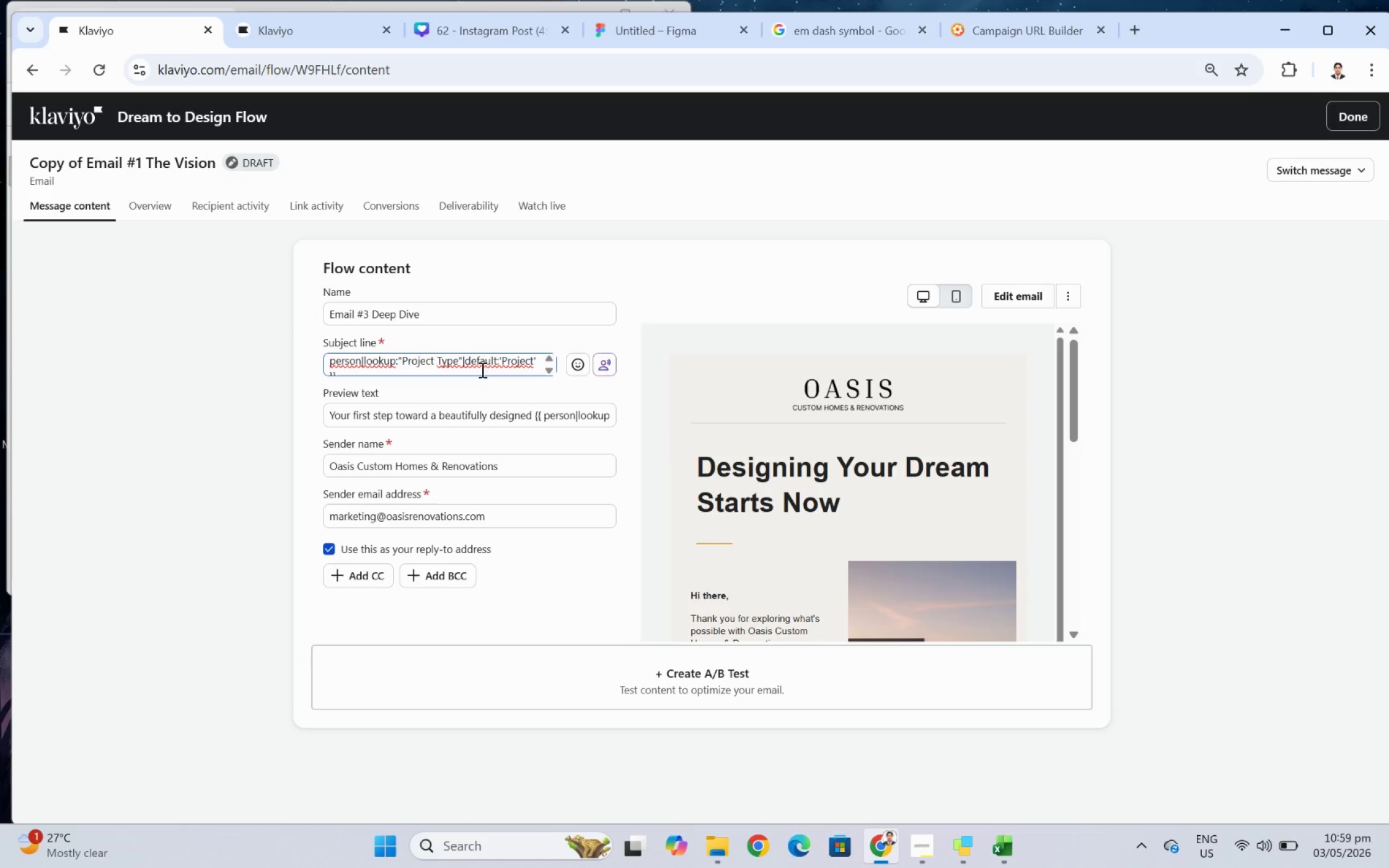 
scroll: coordinate [482, 376], scroll_direction: up, amount: 3.0
 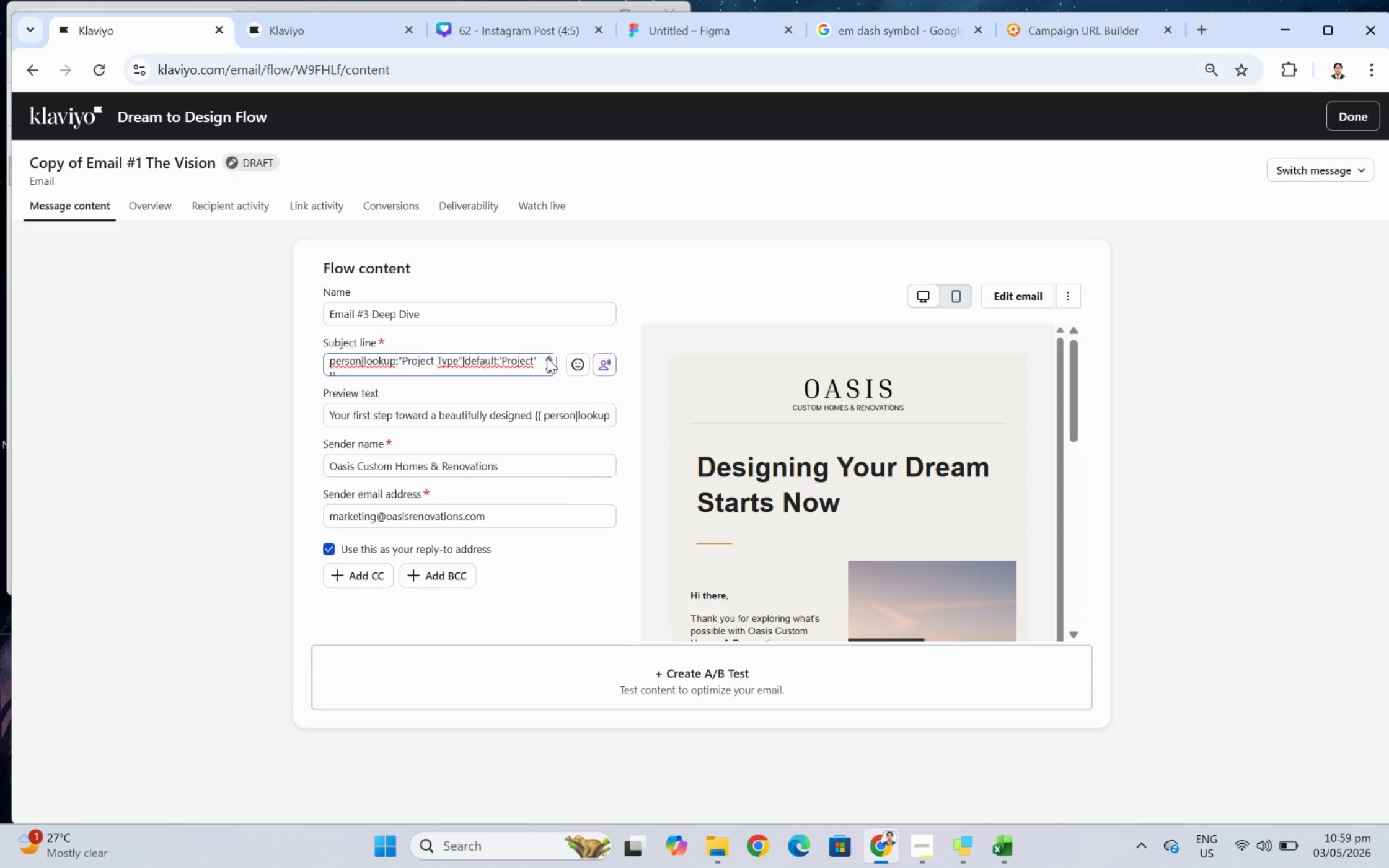 
double_click([547, 357])
 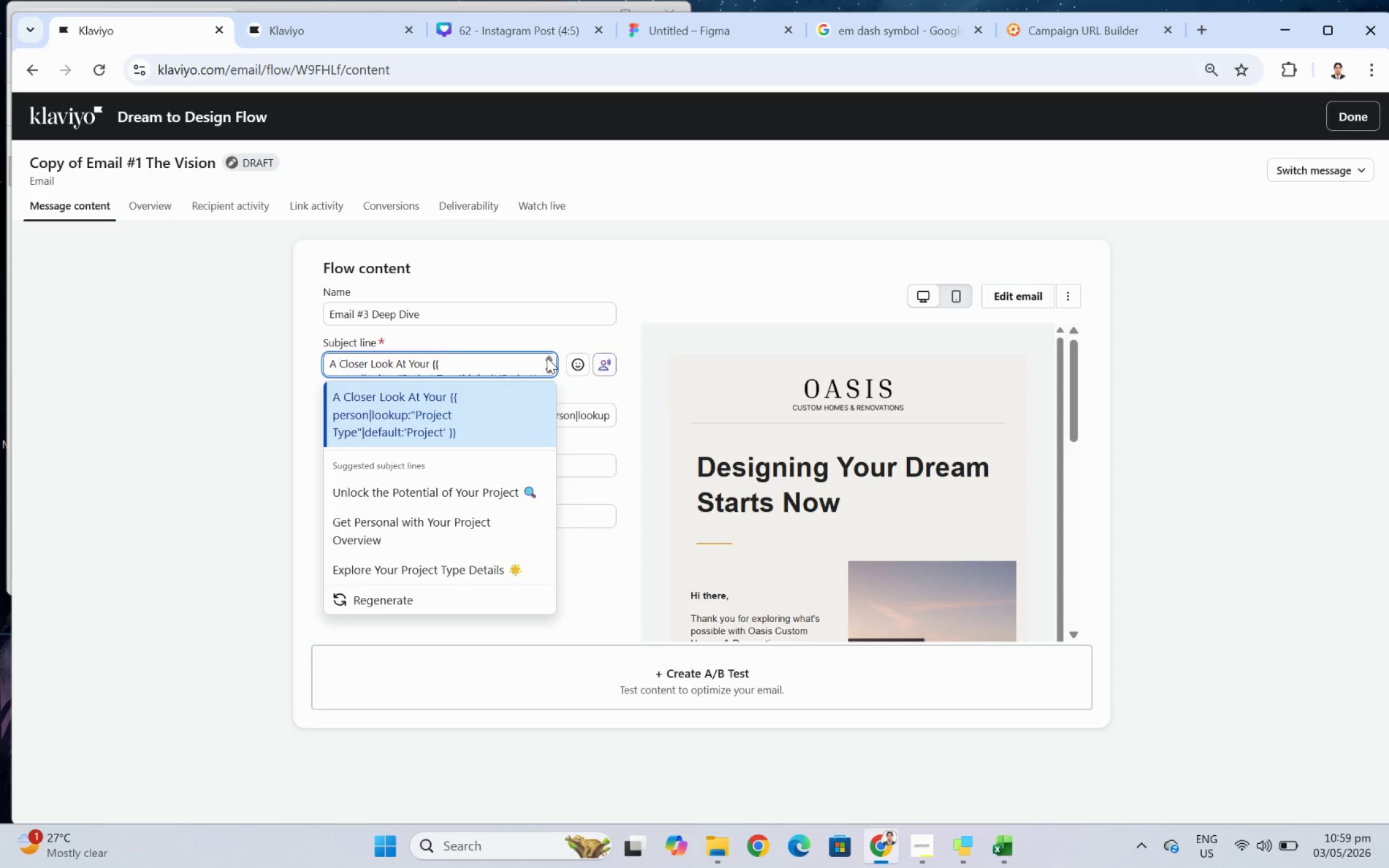 
triple_click([547, 357])
 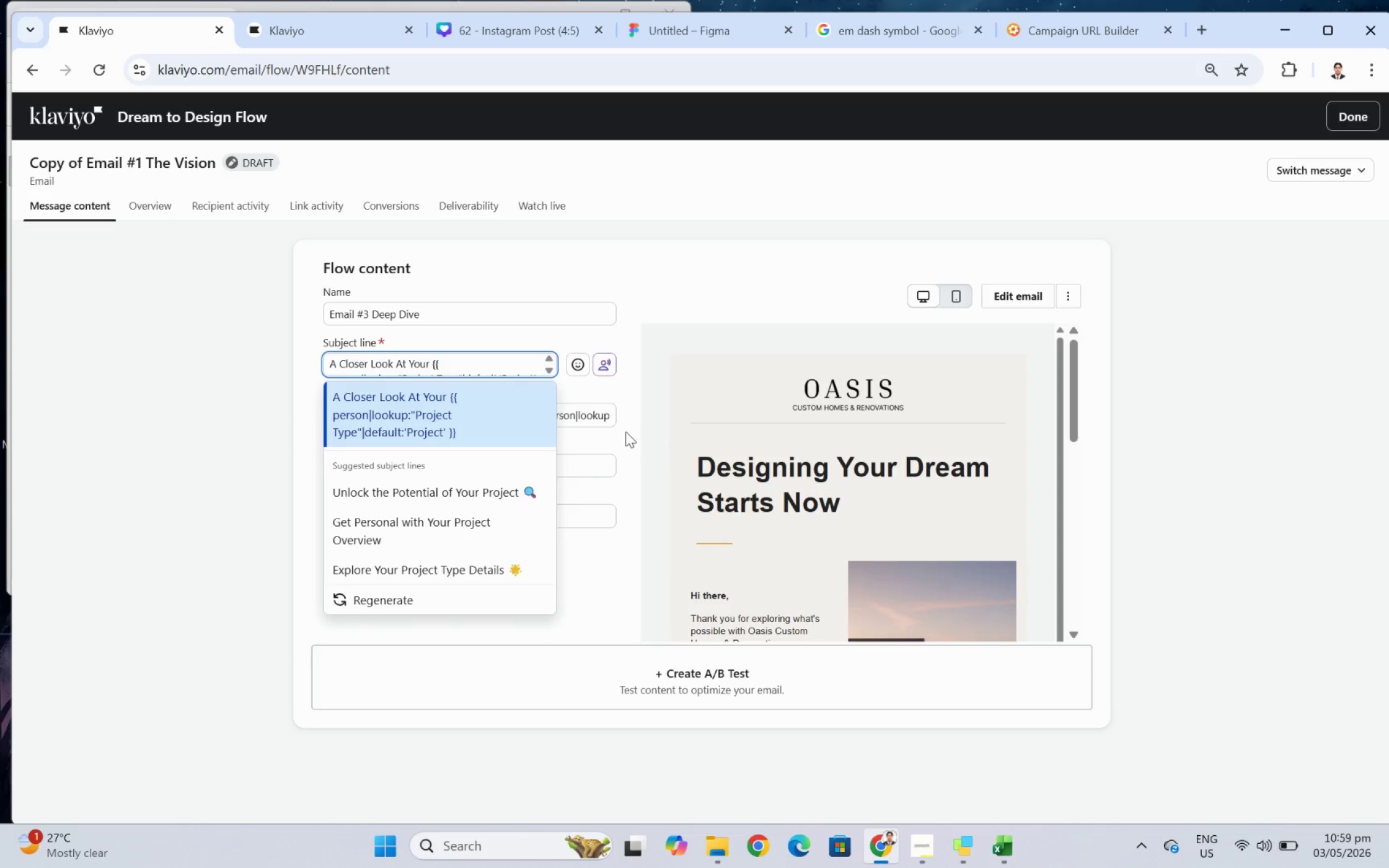 
double_click([607, 416])
 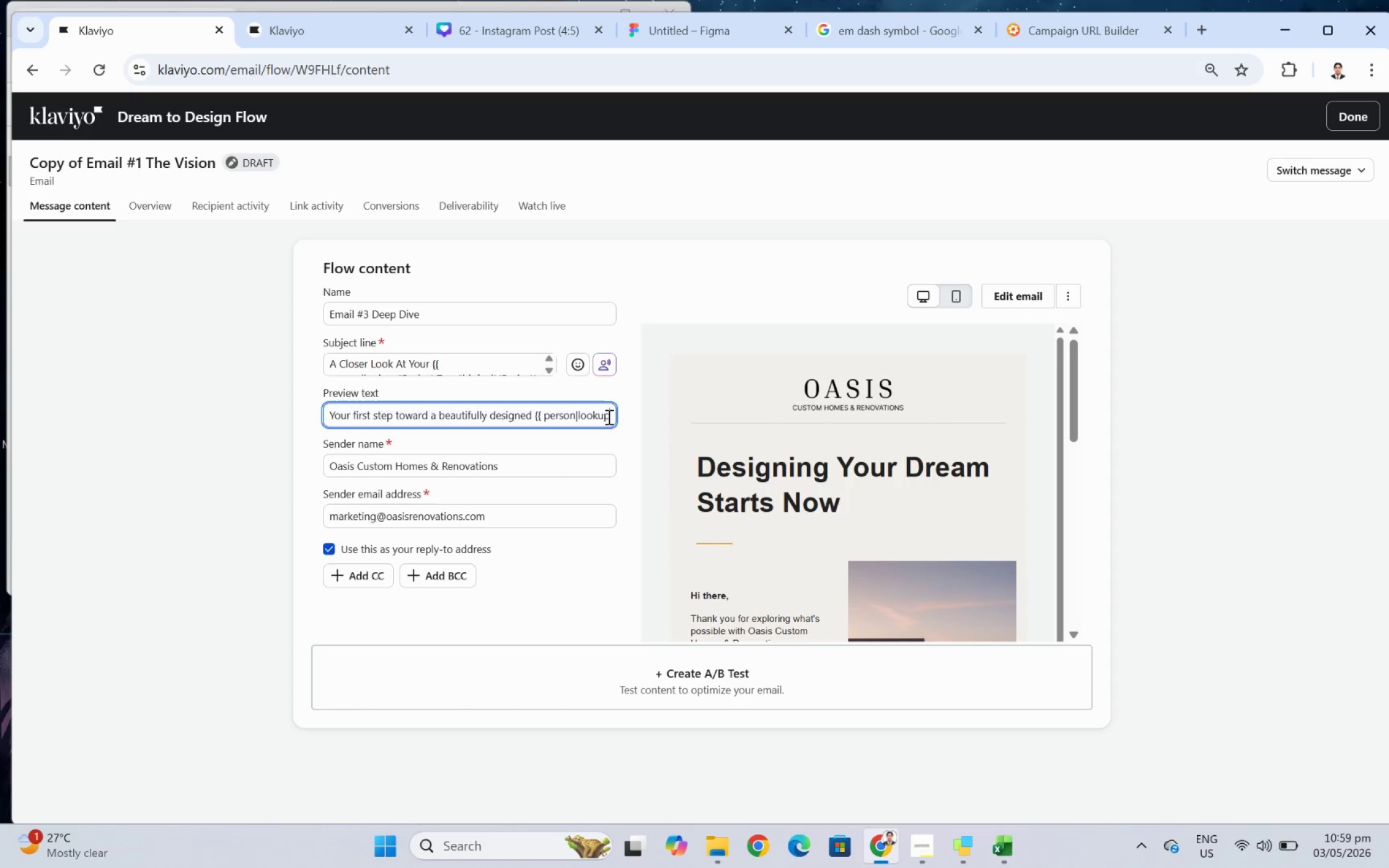 
triple_click([607, 416])
 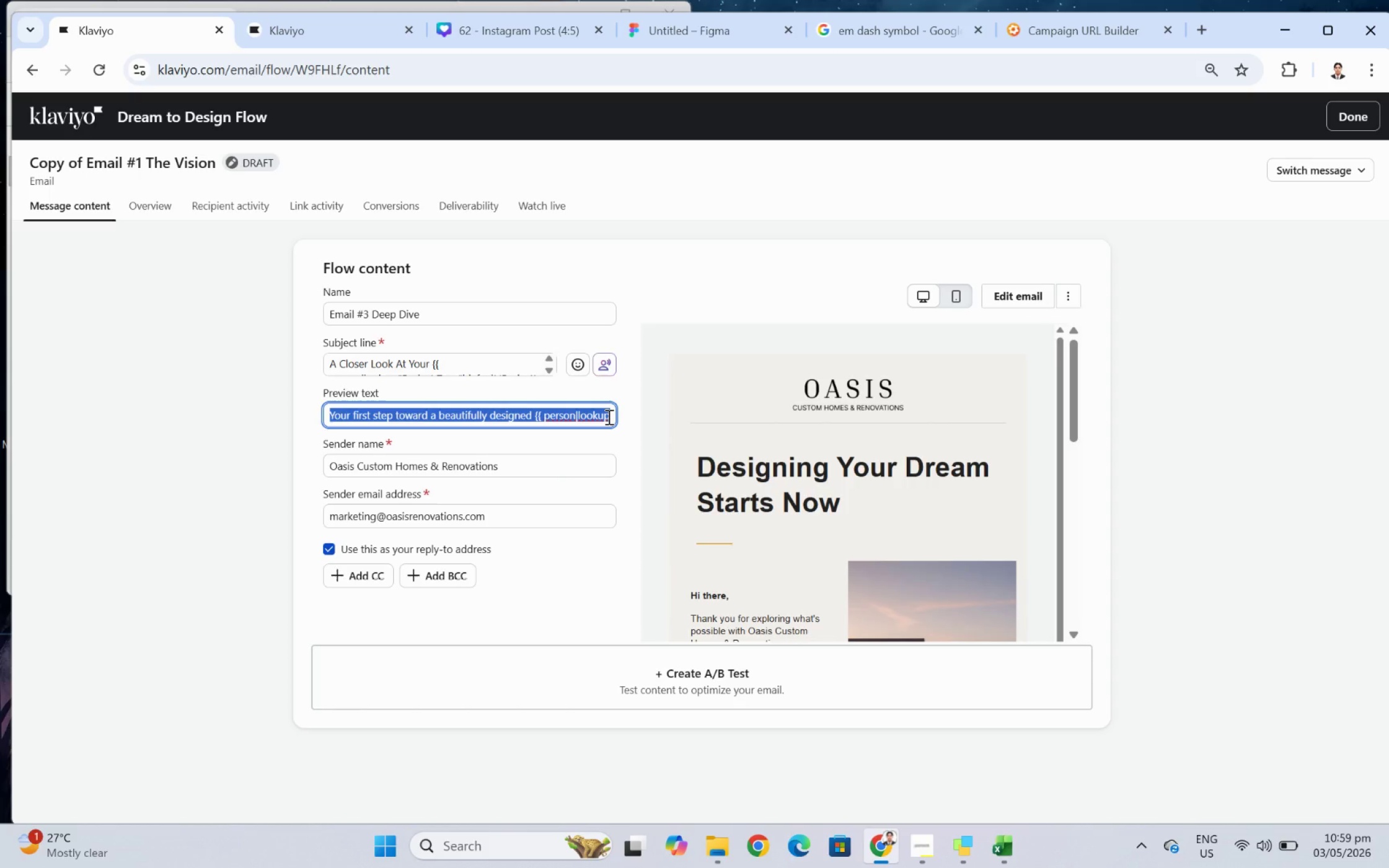 
wait(8.39)
 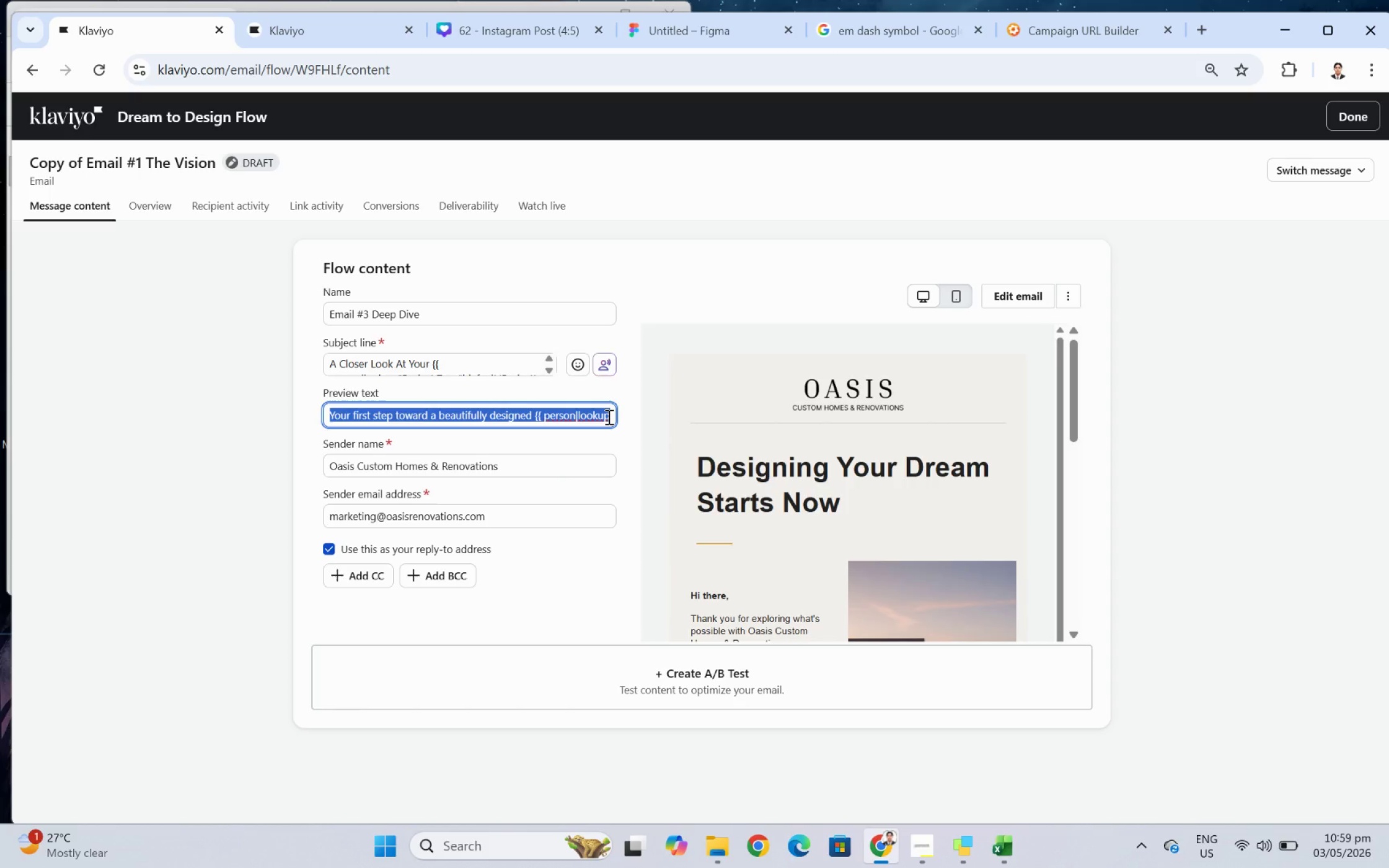 
left_click([420, 413])
 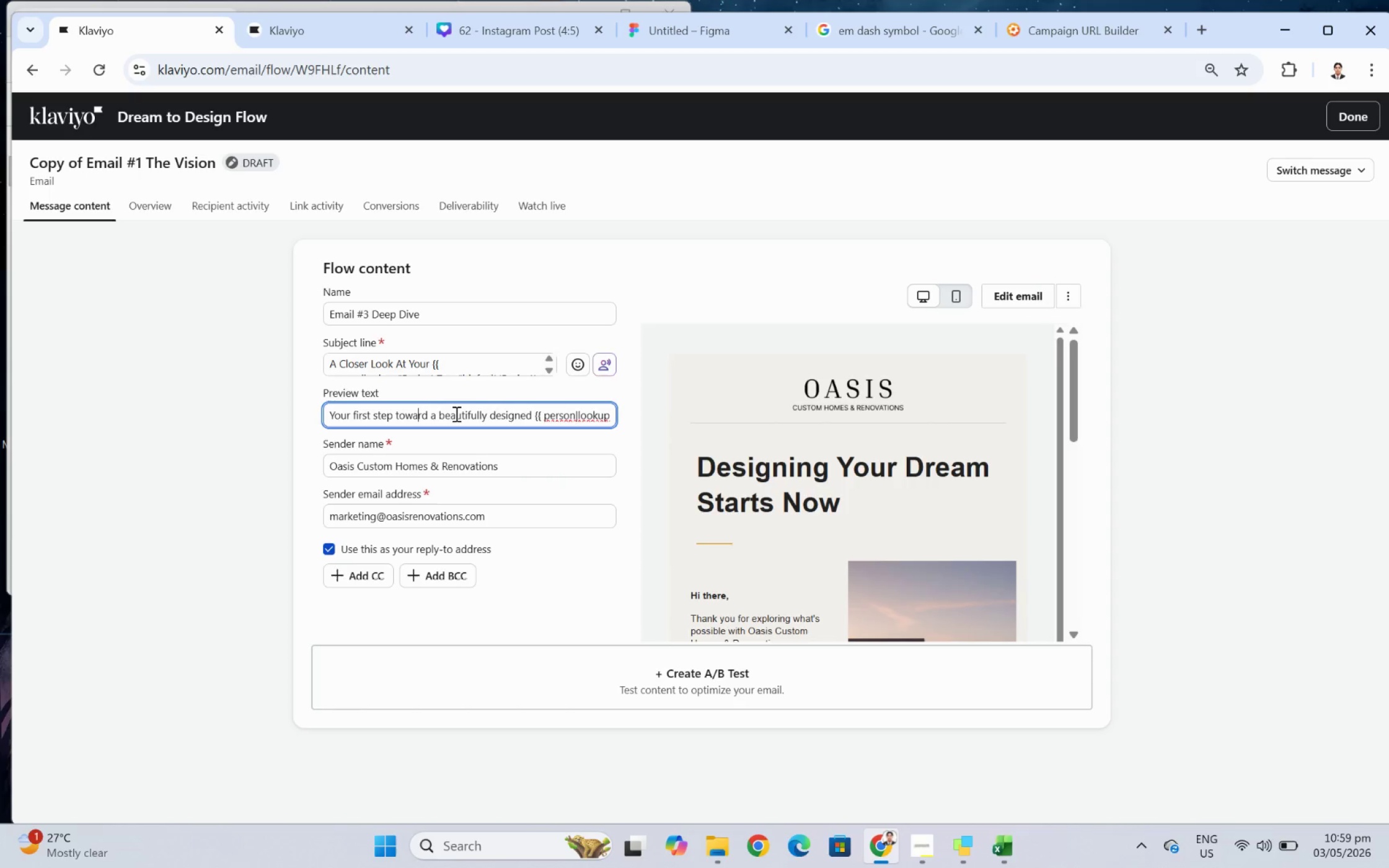 
type(QA)
 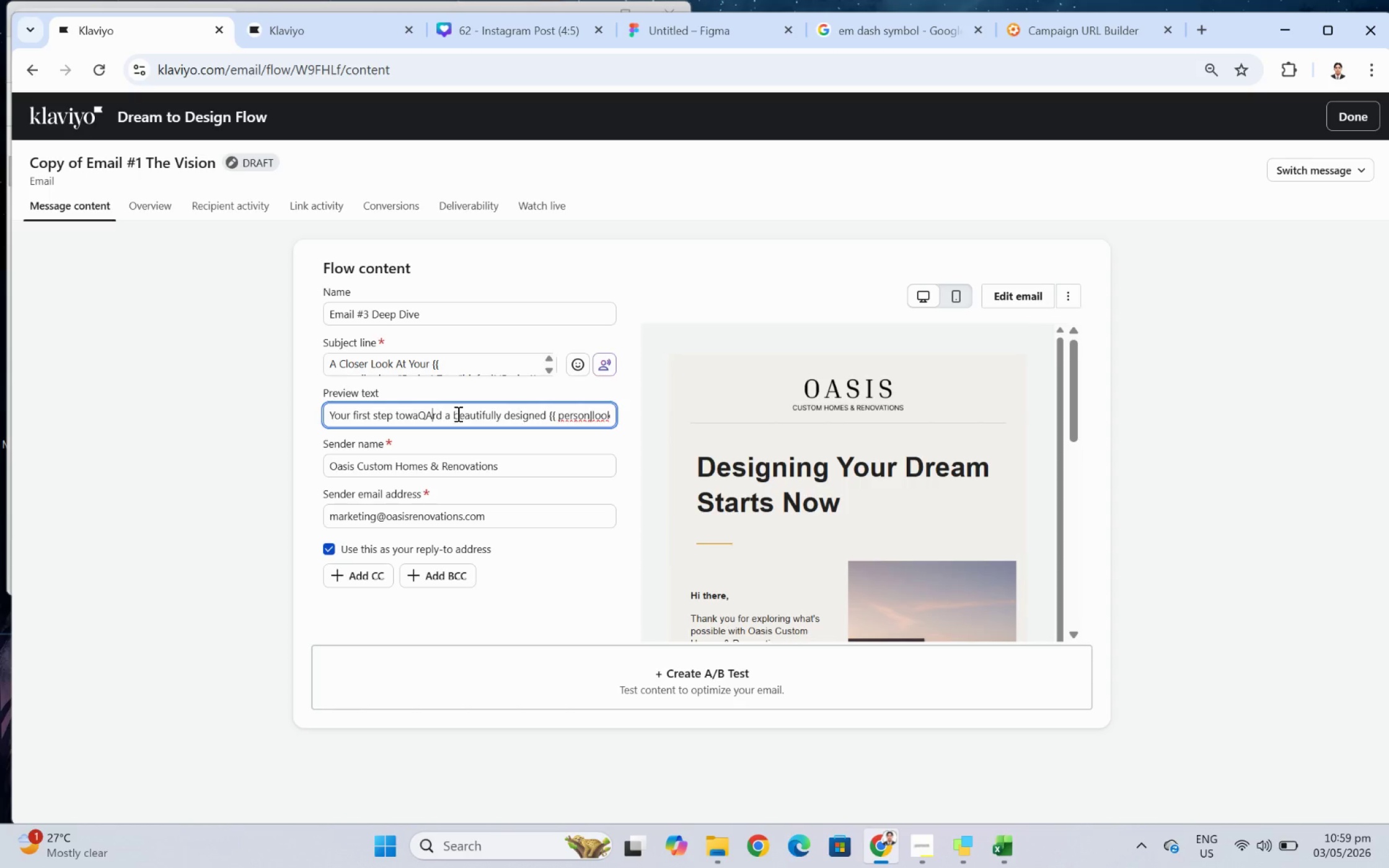 
key(Control+A)
 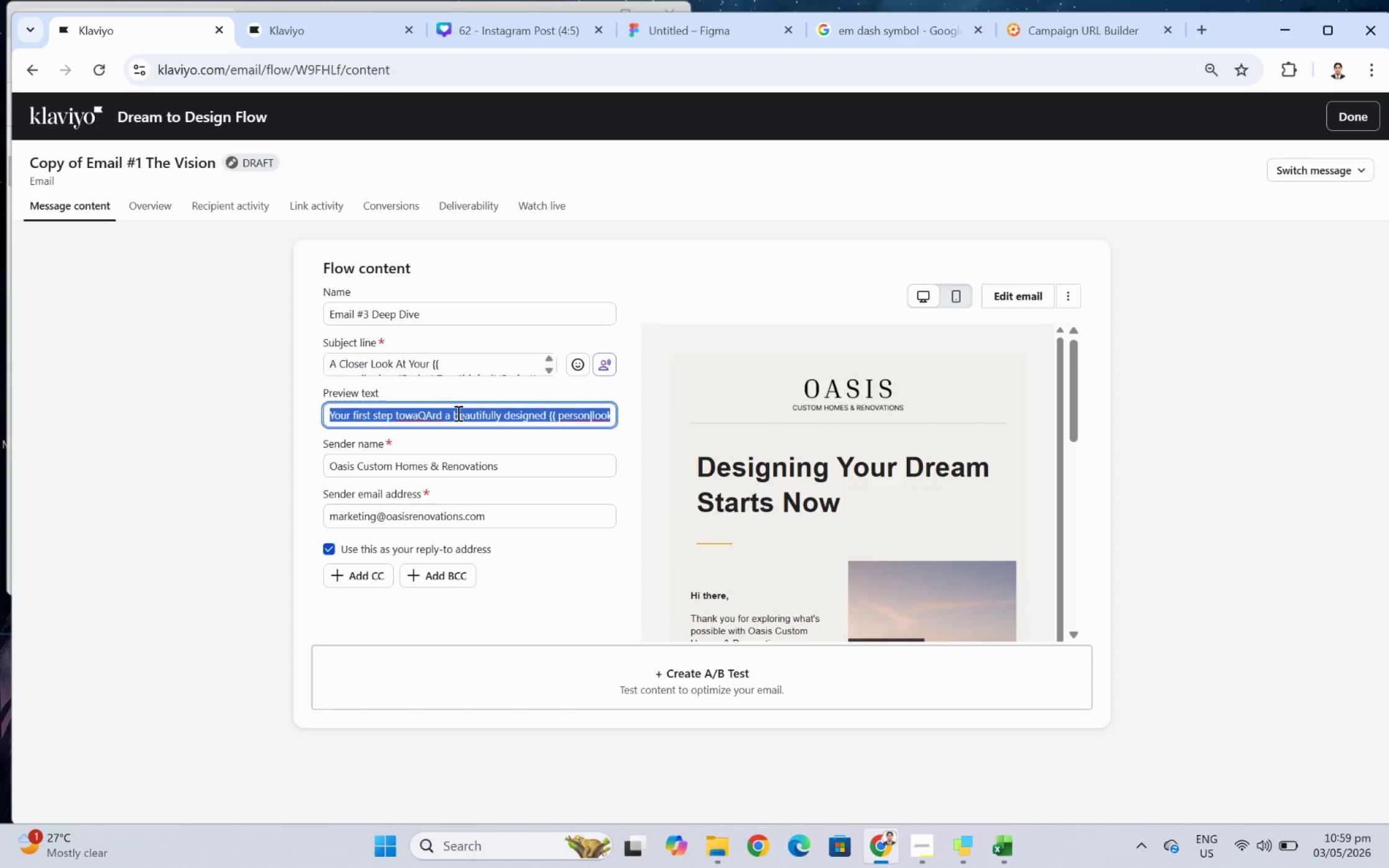 
key(Shift+ShiftLeft)
 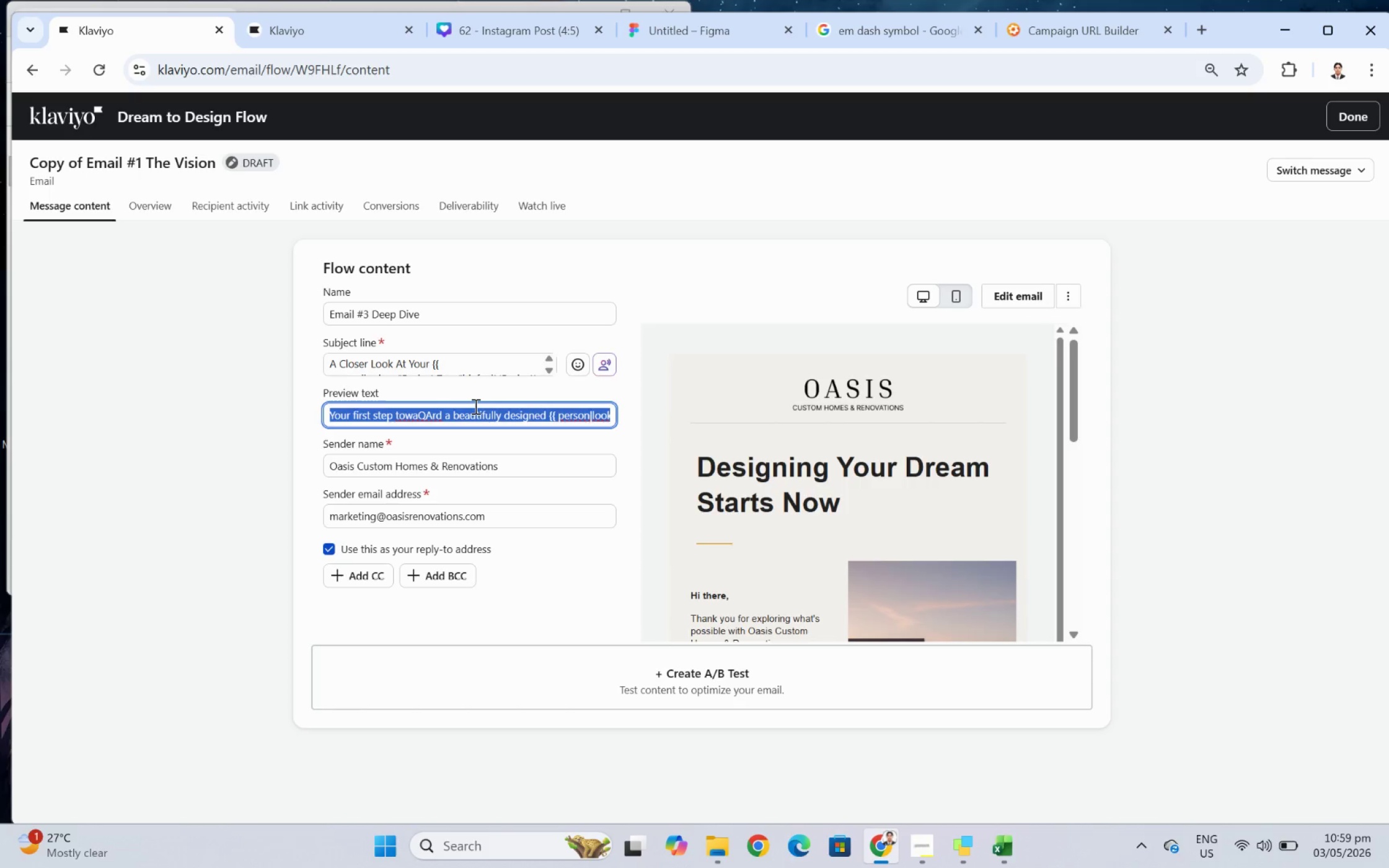 
key(Backspace)
type(A deeper look at what goes into a well-executed project.)
 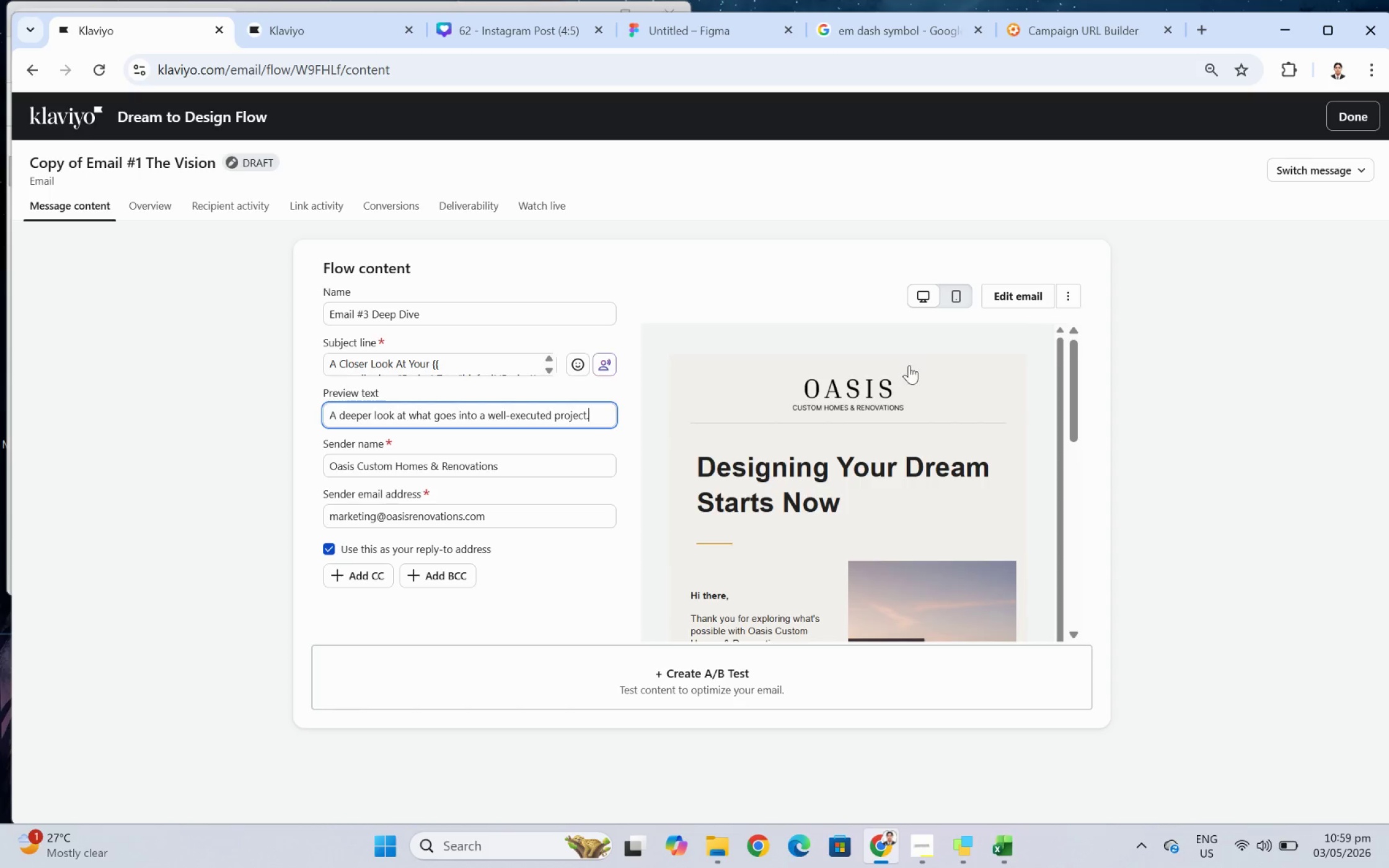 
left_click([1003, 290])
 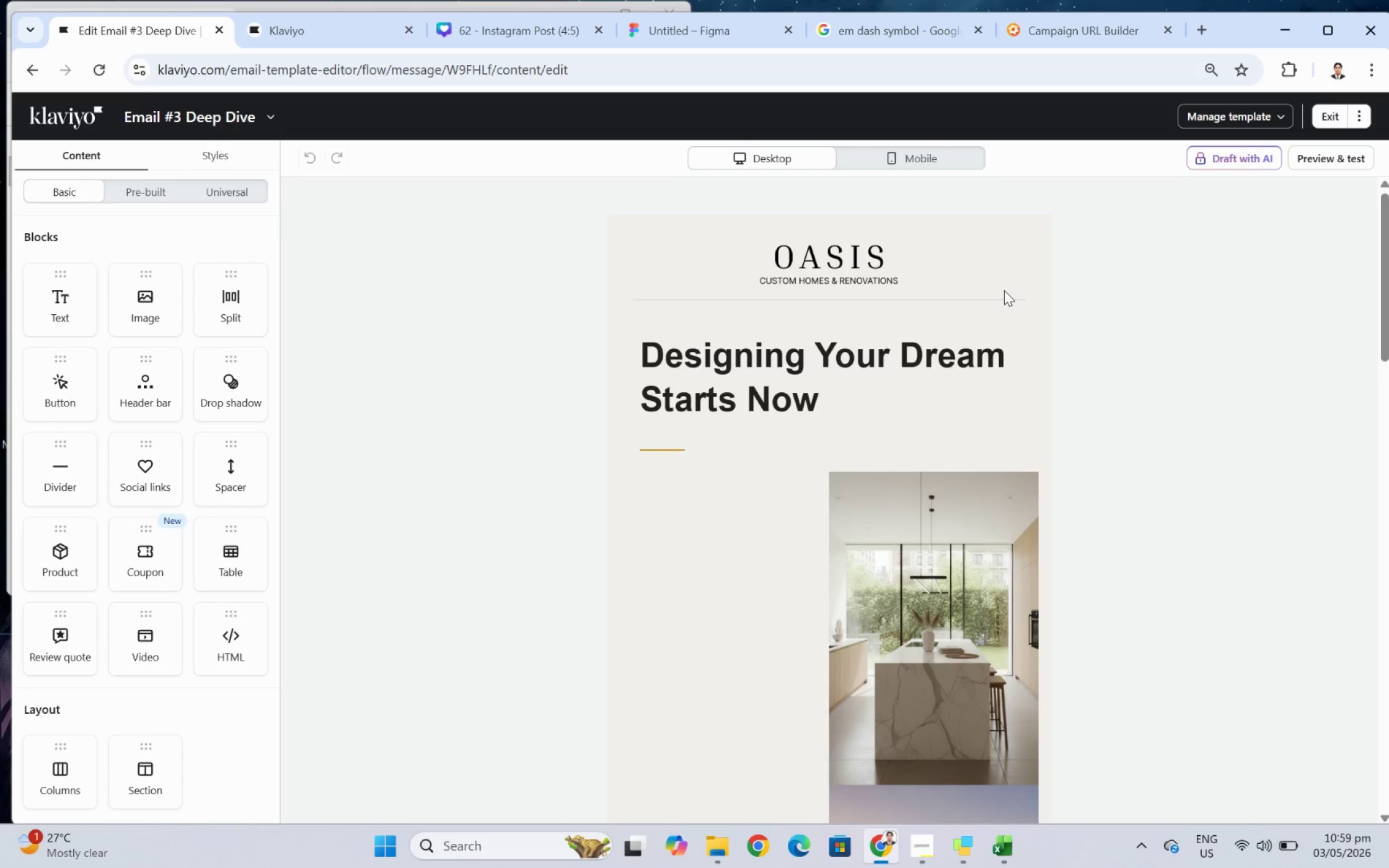 
wait(17.69)
 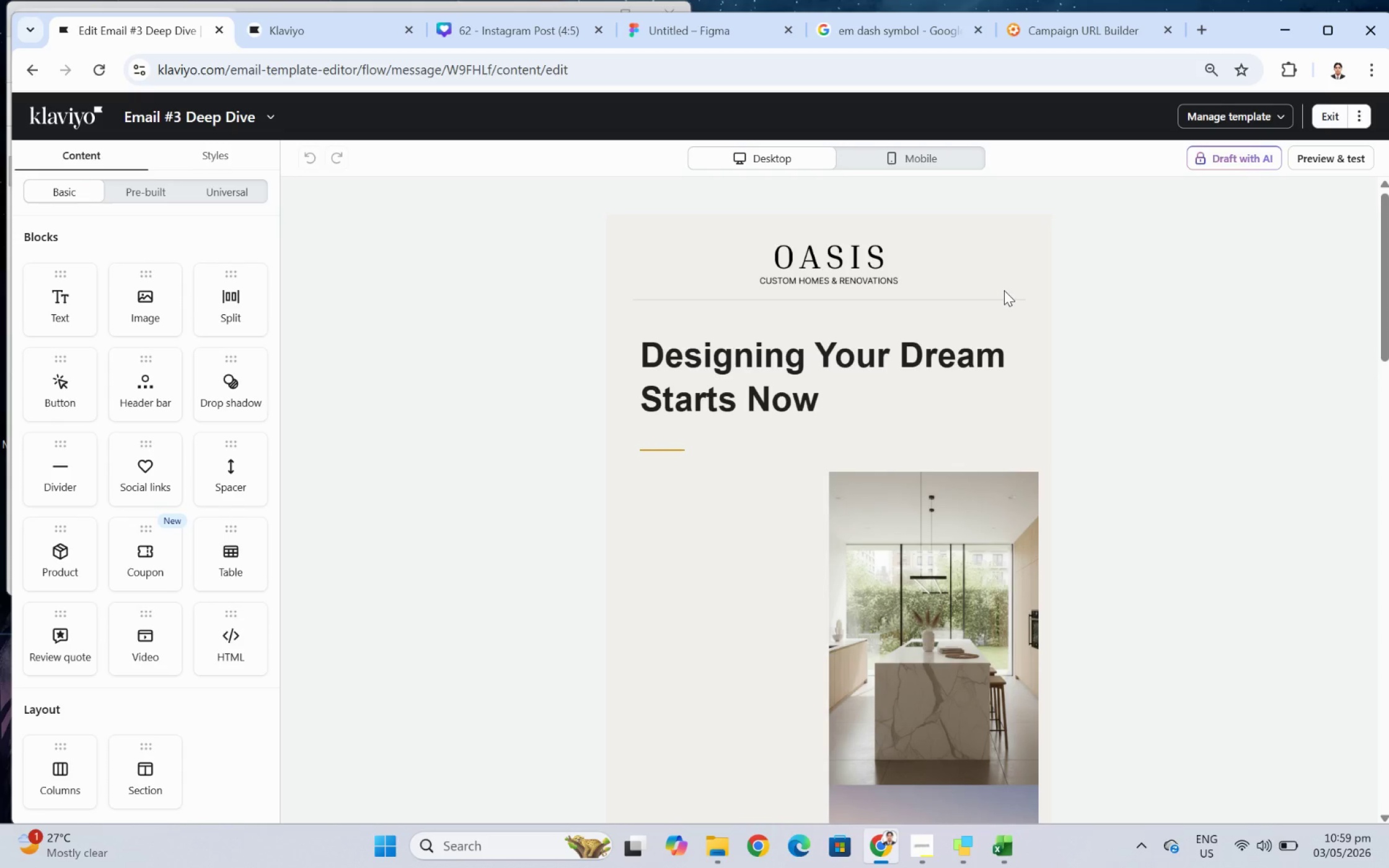 
left_click([738, 484])
 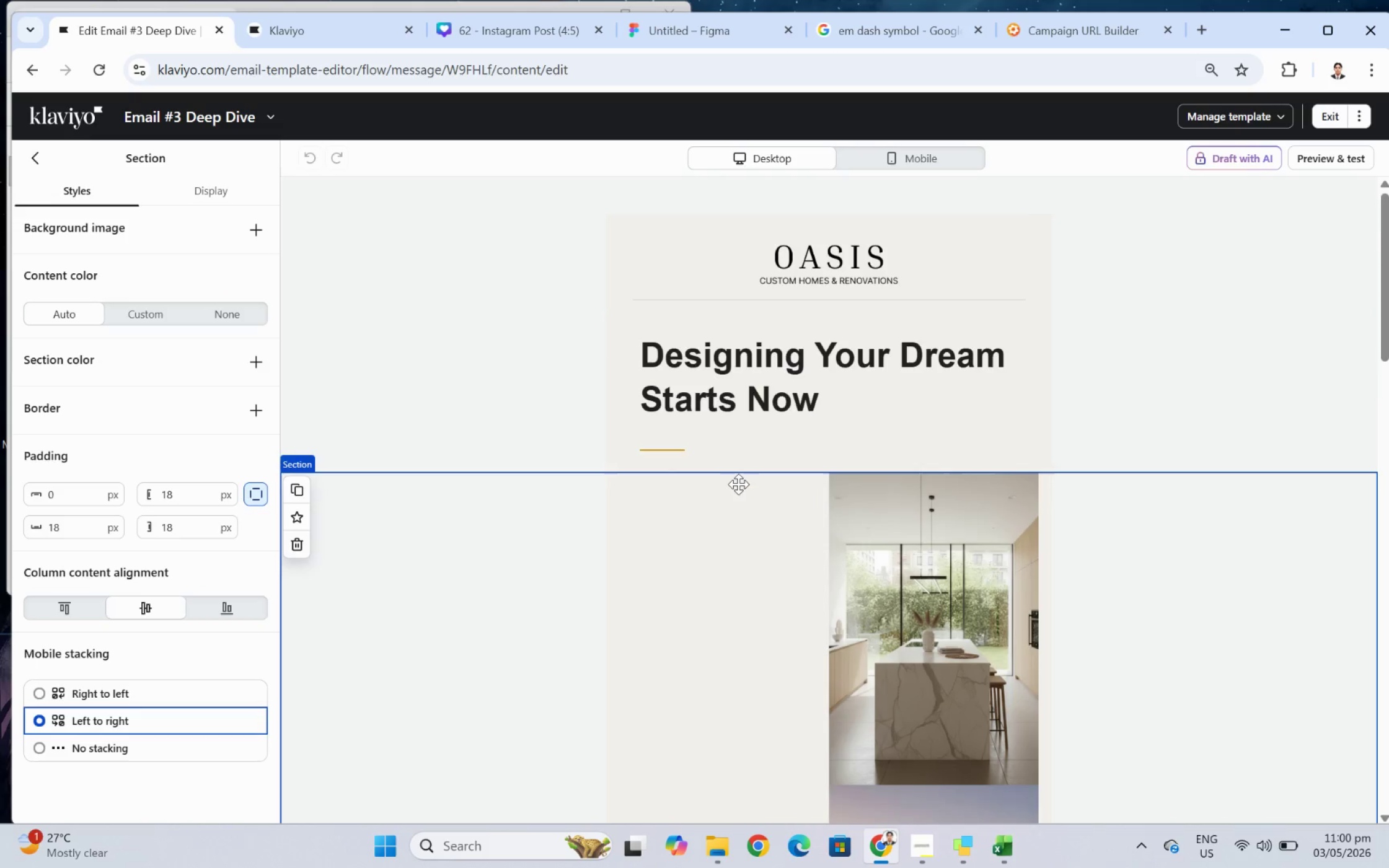 
scroll: coordinate [738, 484], scroll_direction: down, amount: 6.0
 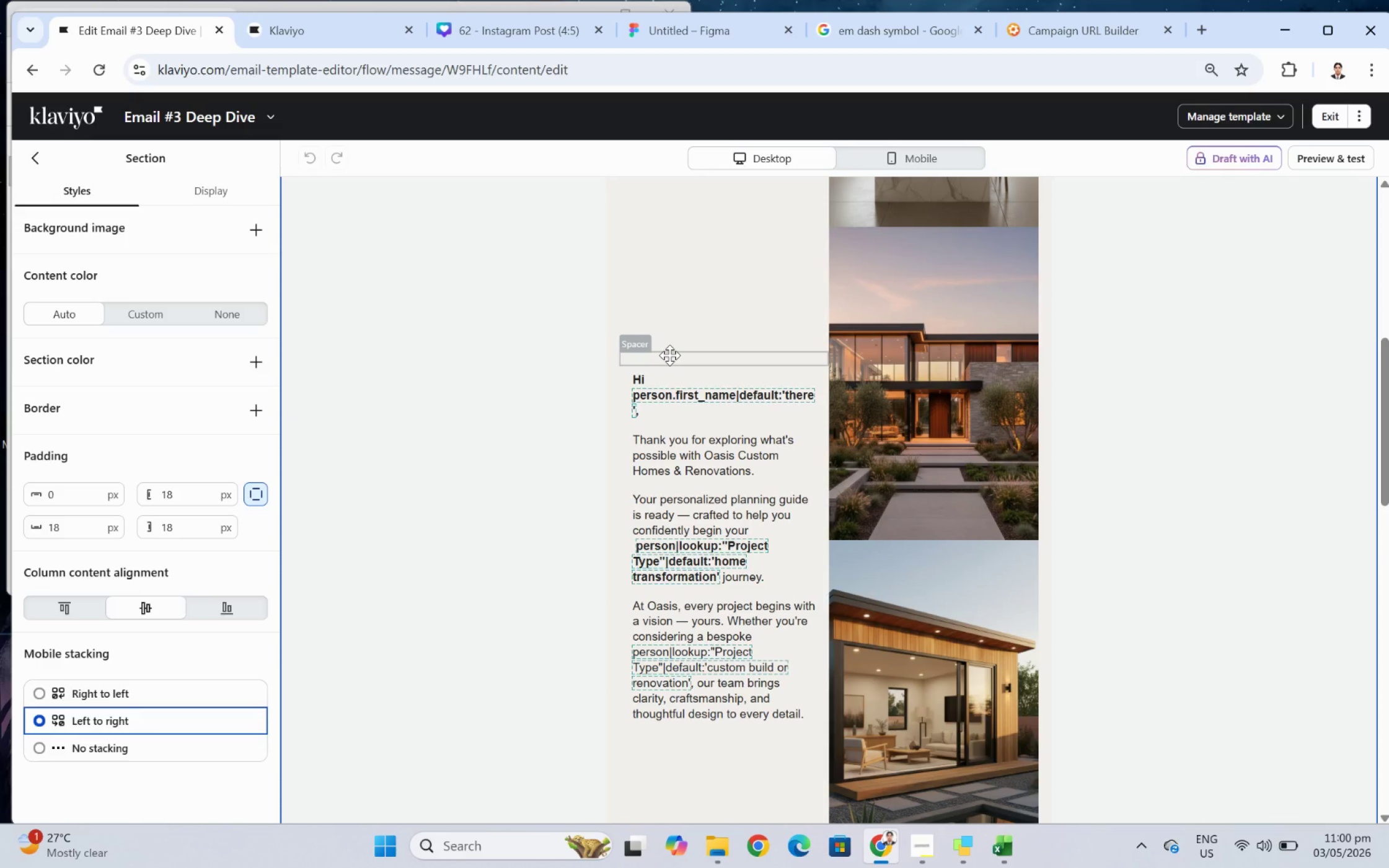 
left_click([669, 355])
 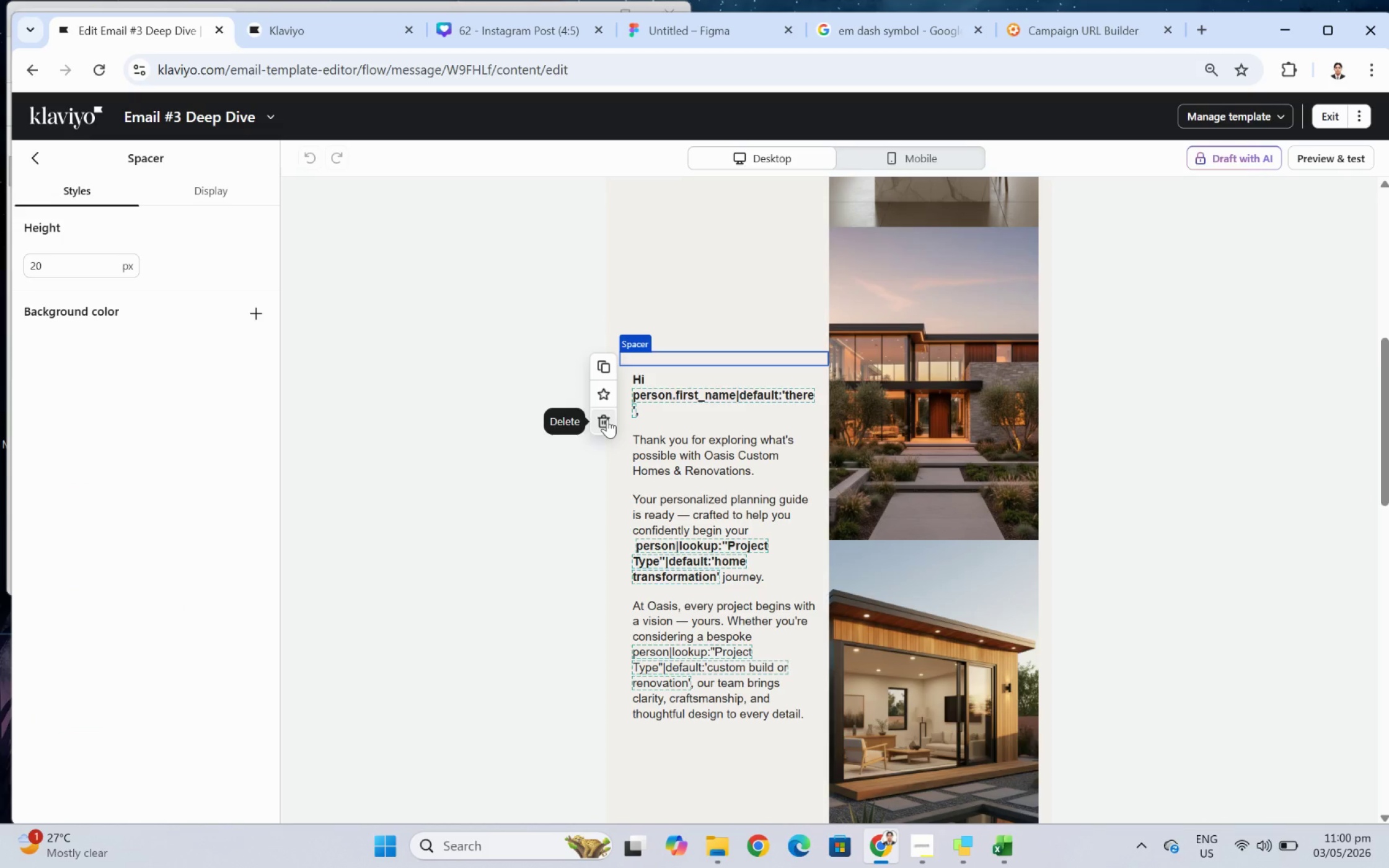 
left_click([607, 419])
 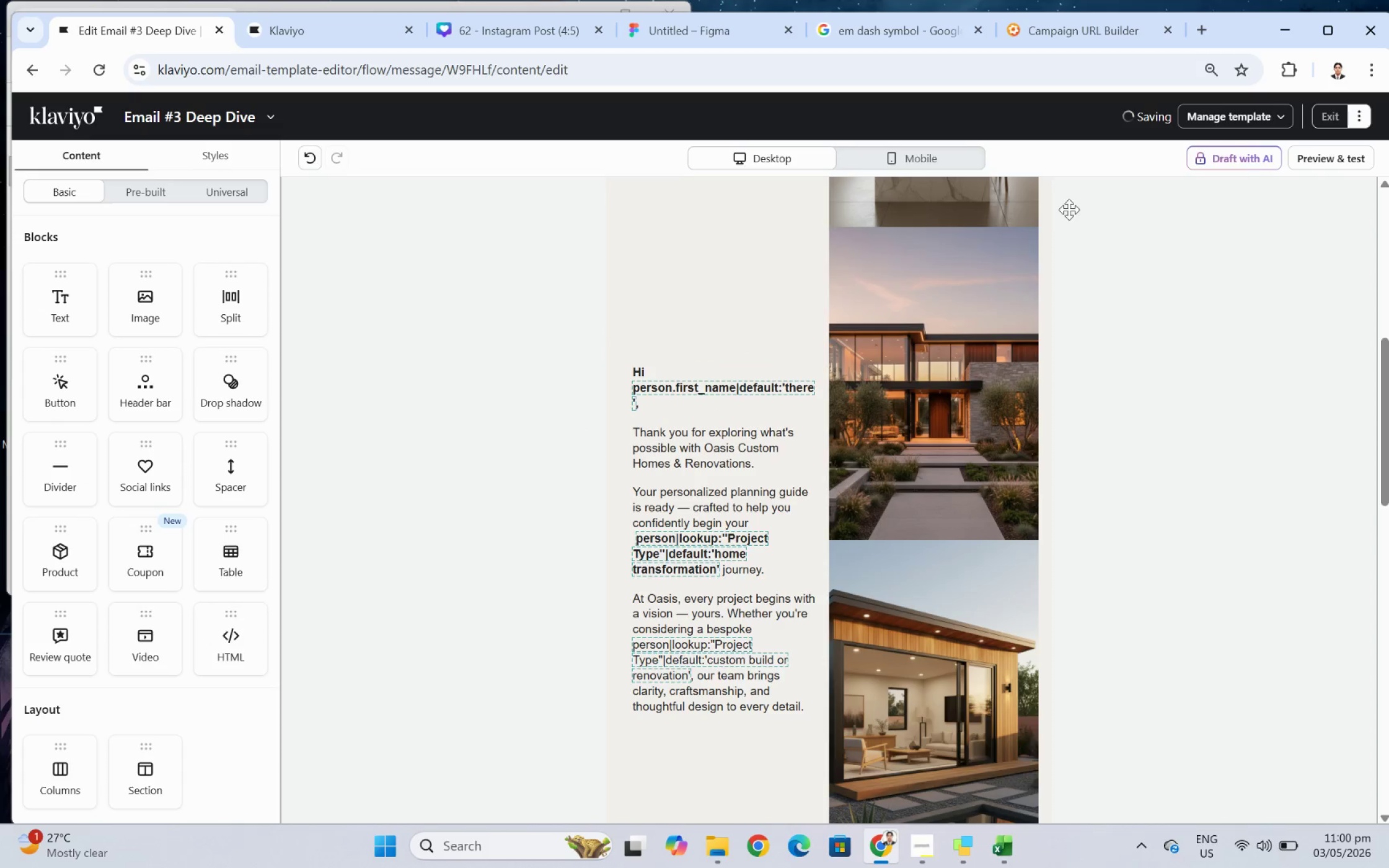 
scroll: coordinate [981, 353], scroll_direction: none, amount: 0.0
 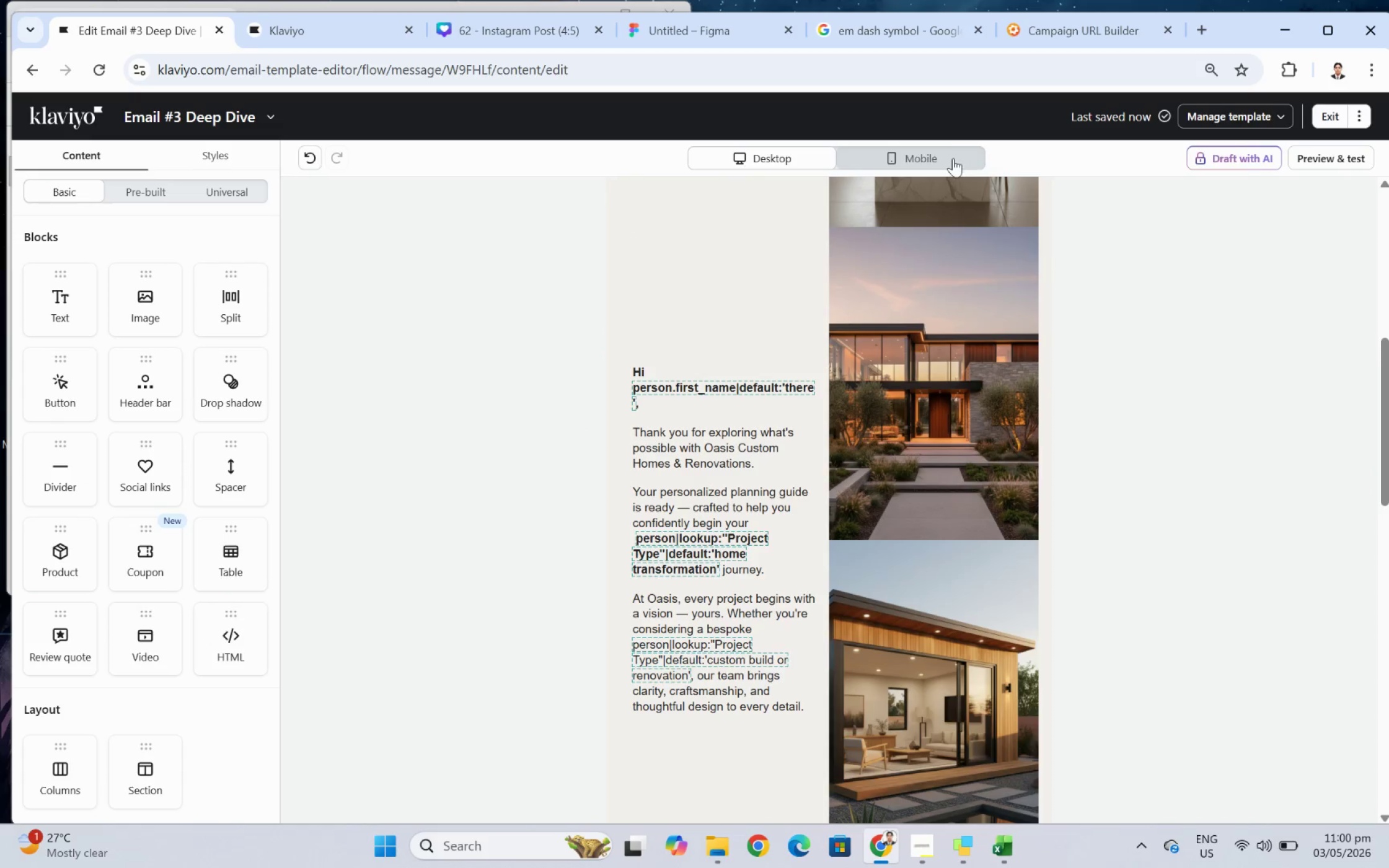 
left_click([953, 158])
 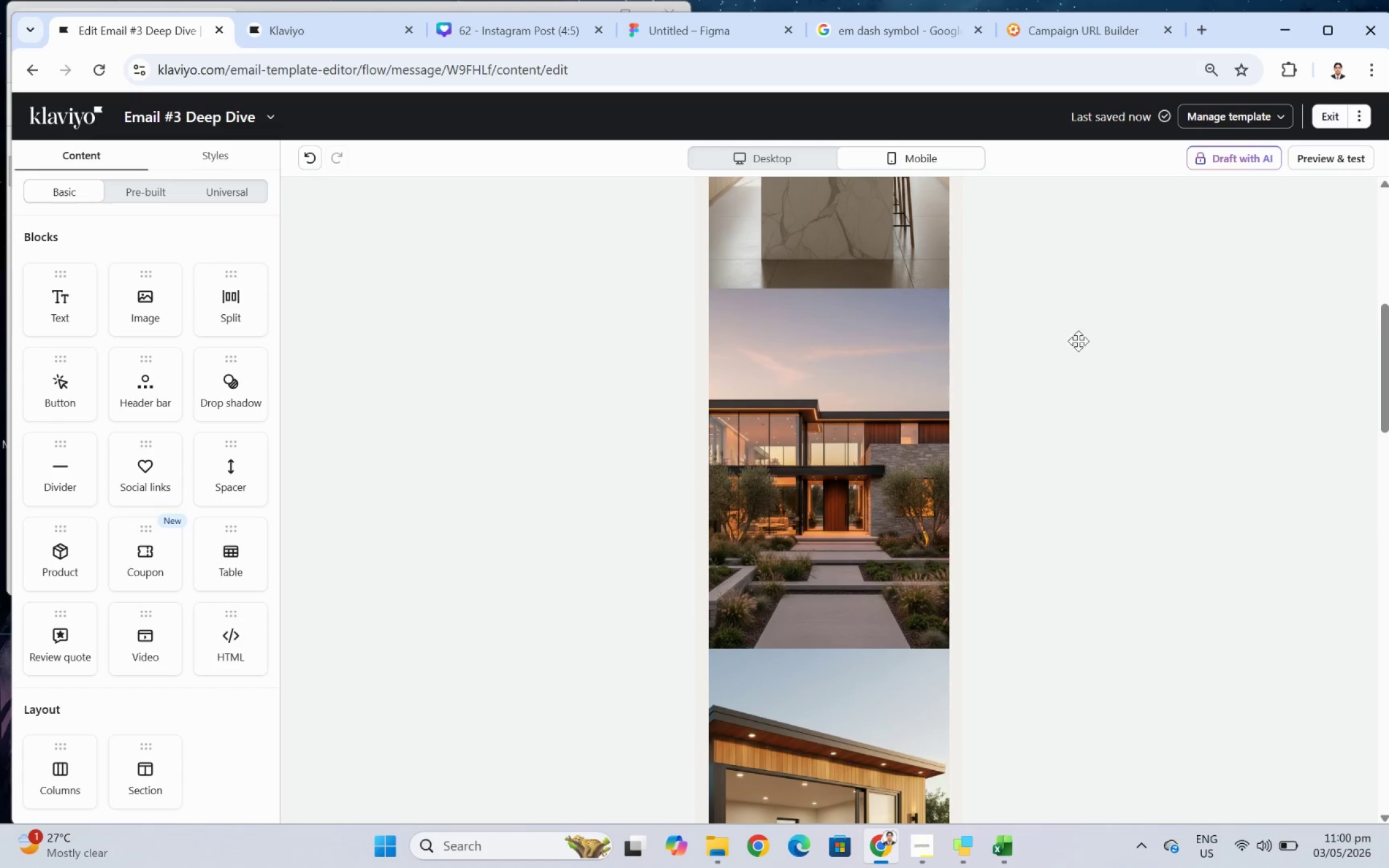 
scroll: coordinate [1090, 407], scroll_direction: up, amount: 5.0
 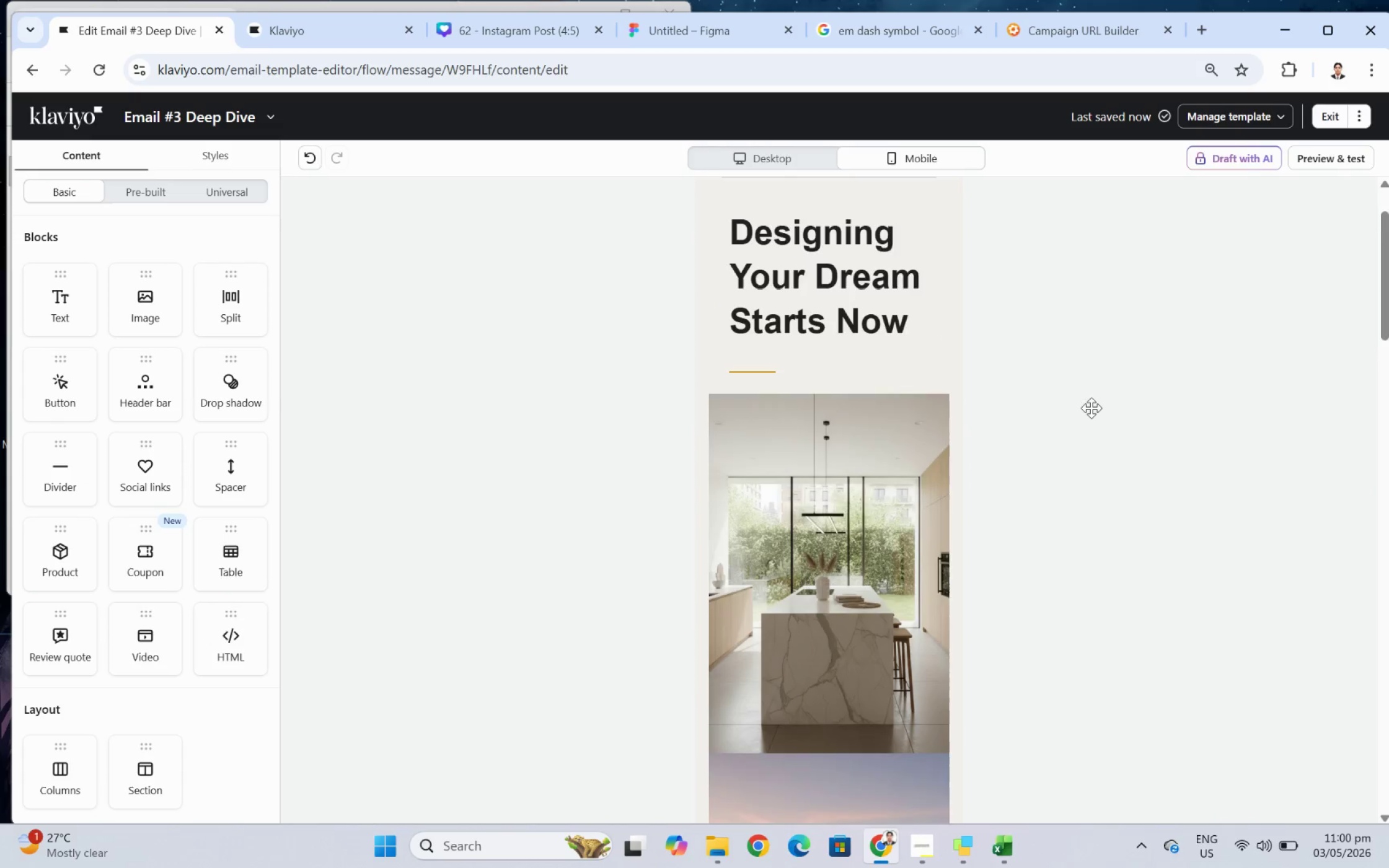 
scroll: coordinate [1091, 405], scroll_direction: down, amount: 15.0
 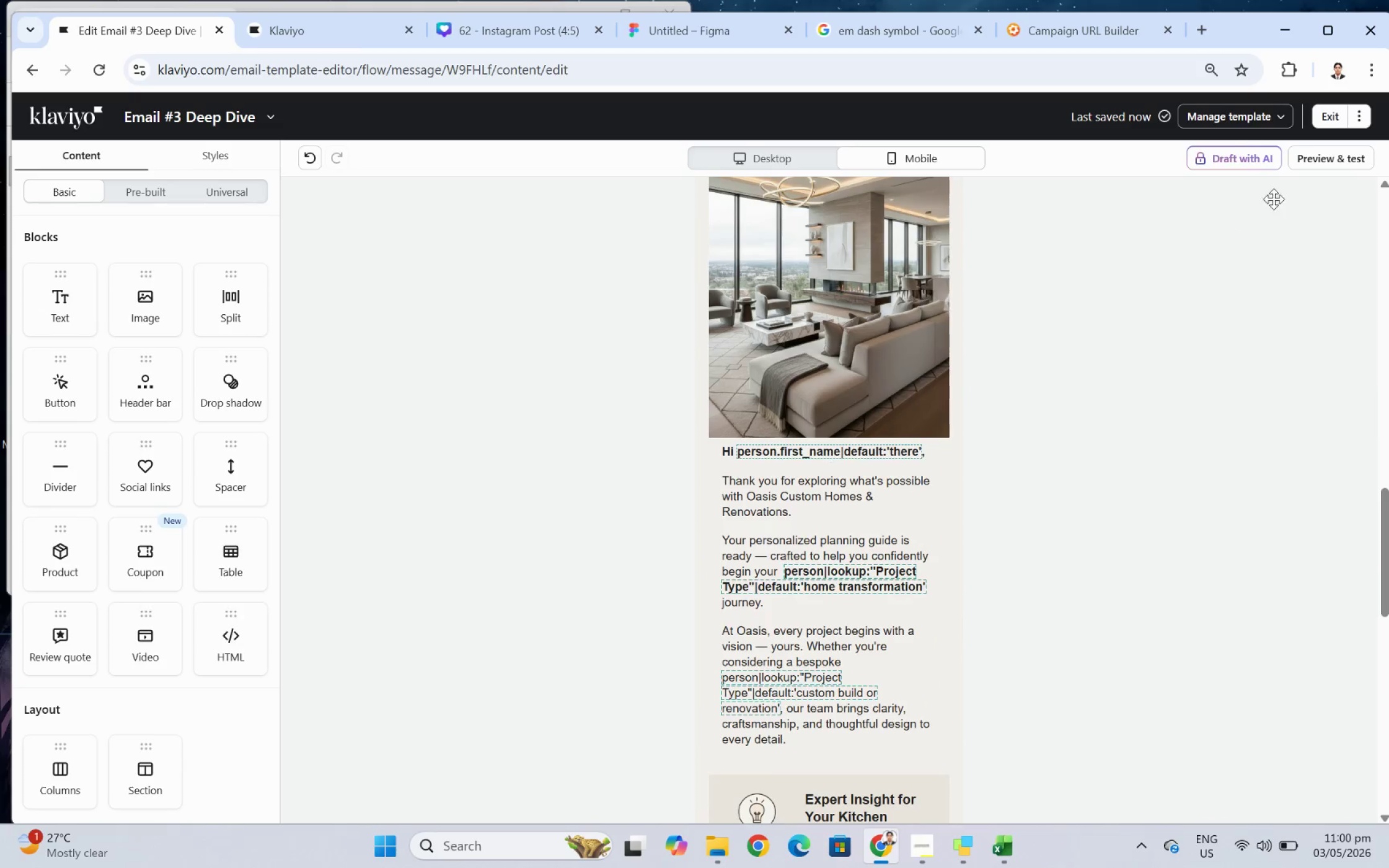 
left_click([1318, 171])
 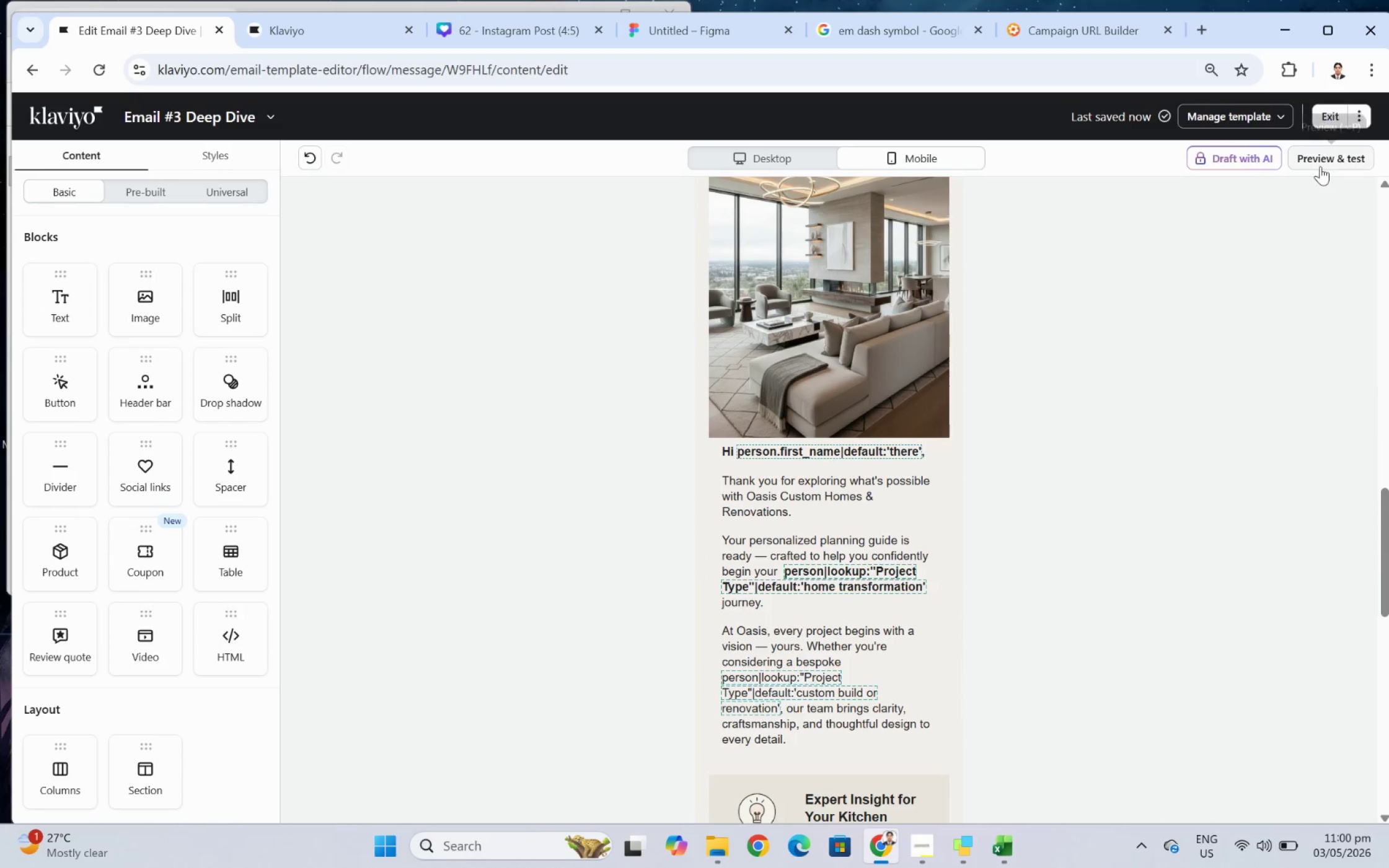 
double_click([1320, 166])
 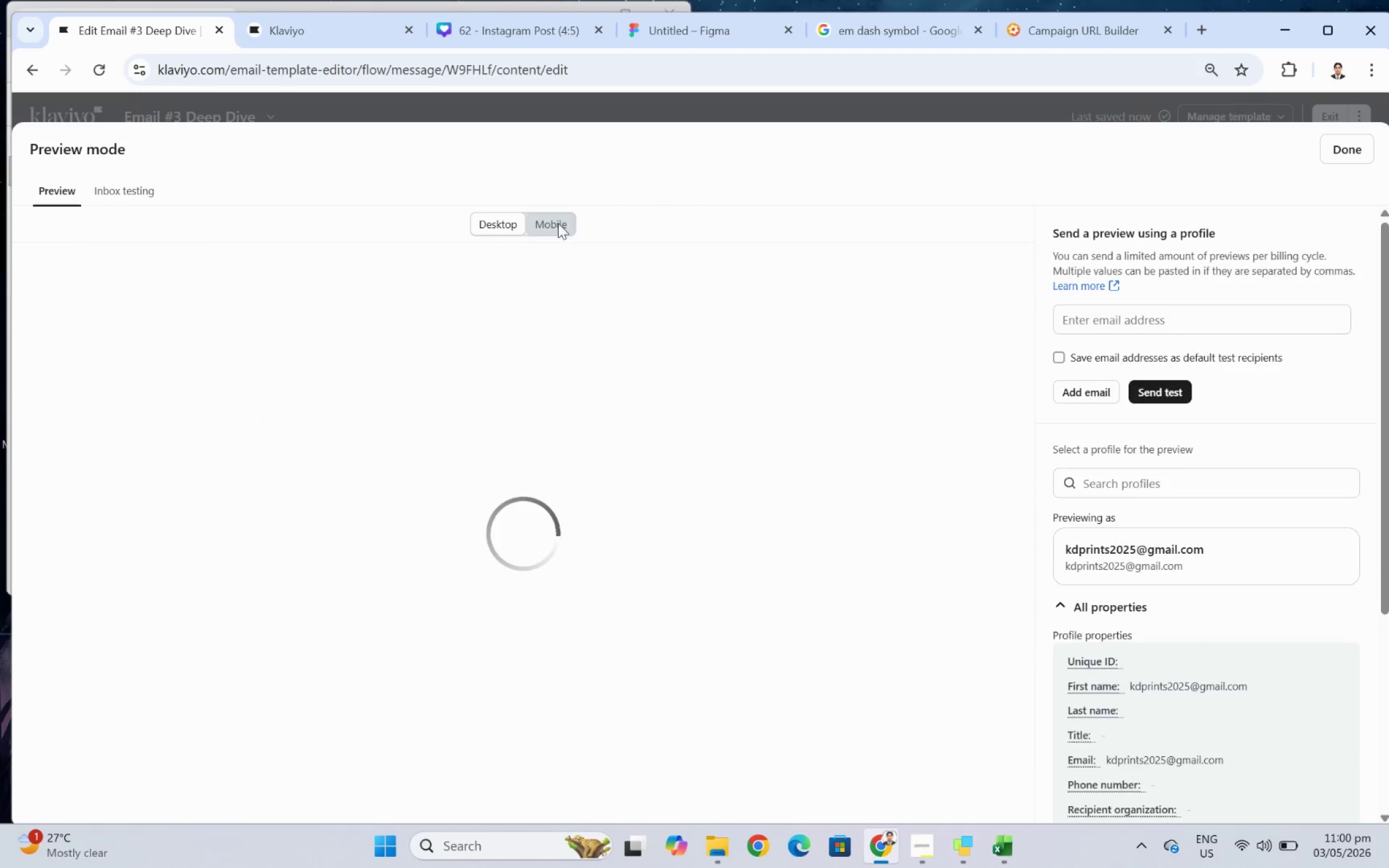 
wait(5.39)
 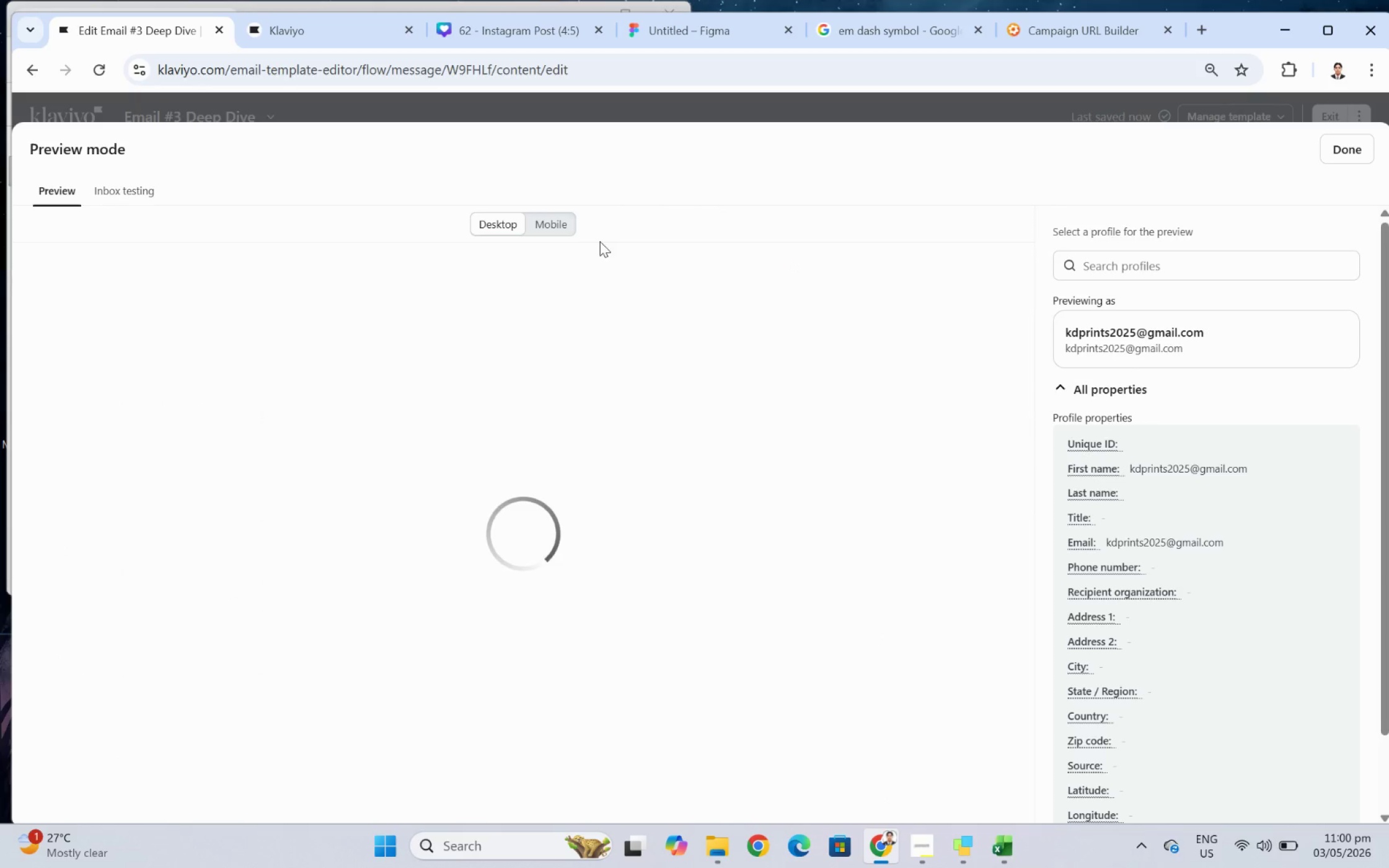 
left_click([558, 223])
 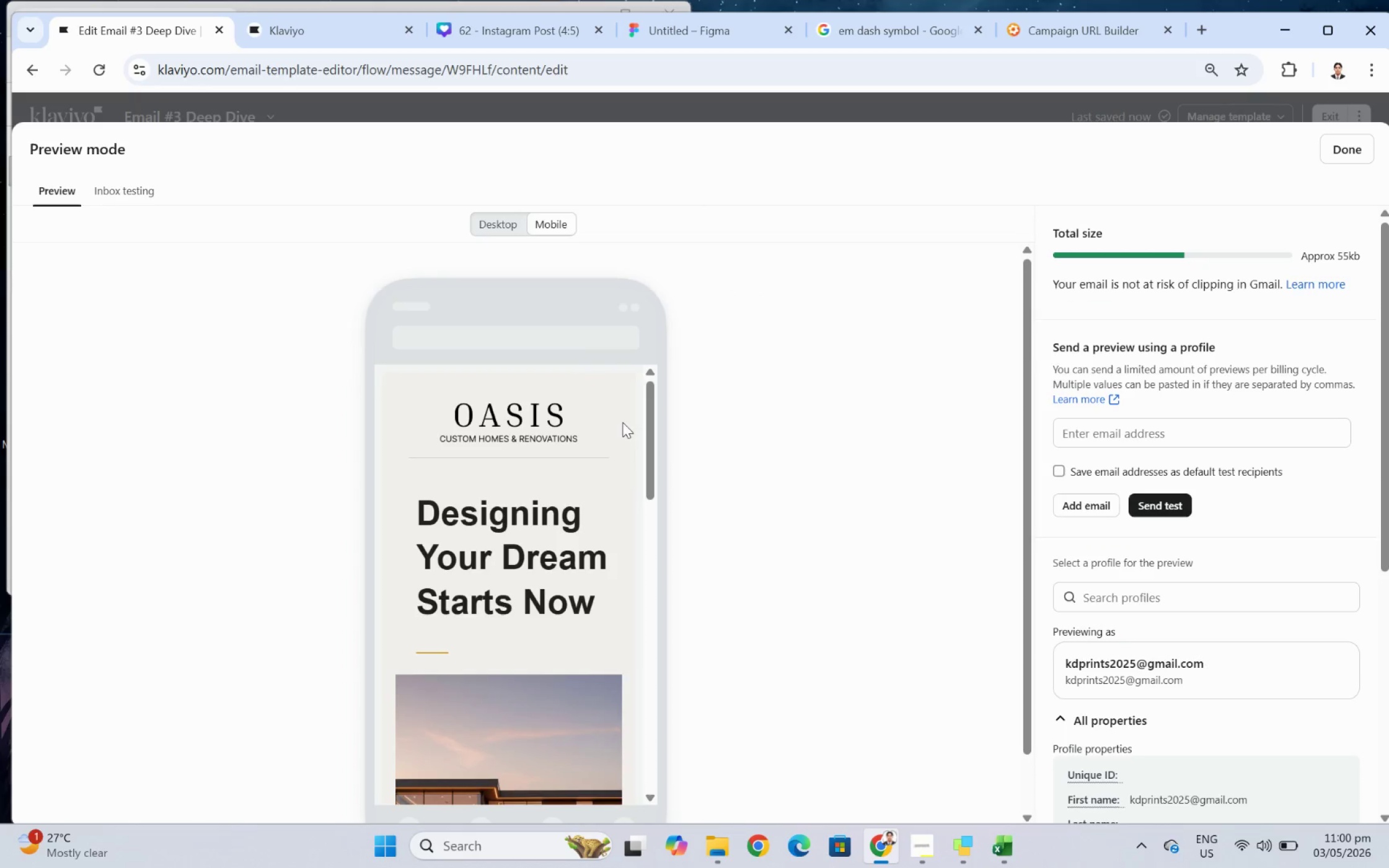 
scroll: coordinate [507, 491], scroll_direction: down, amount: 6.0
 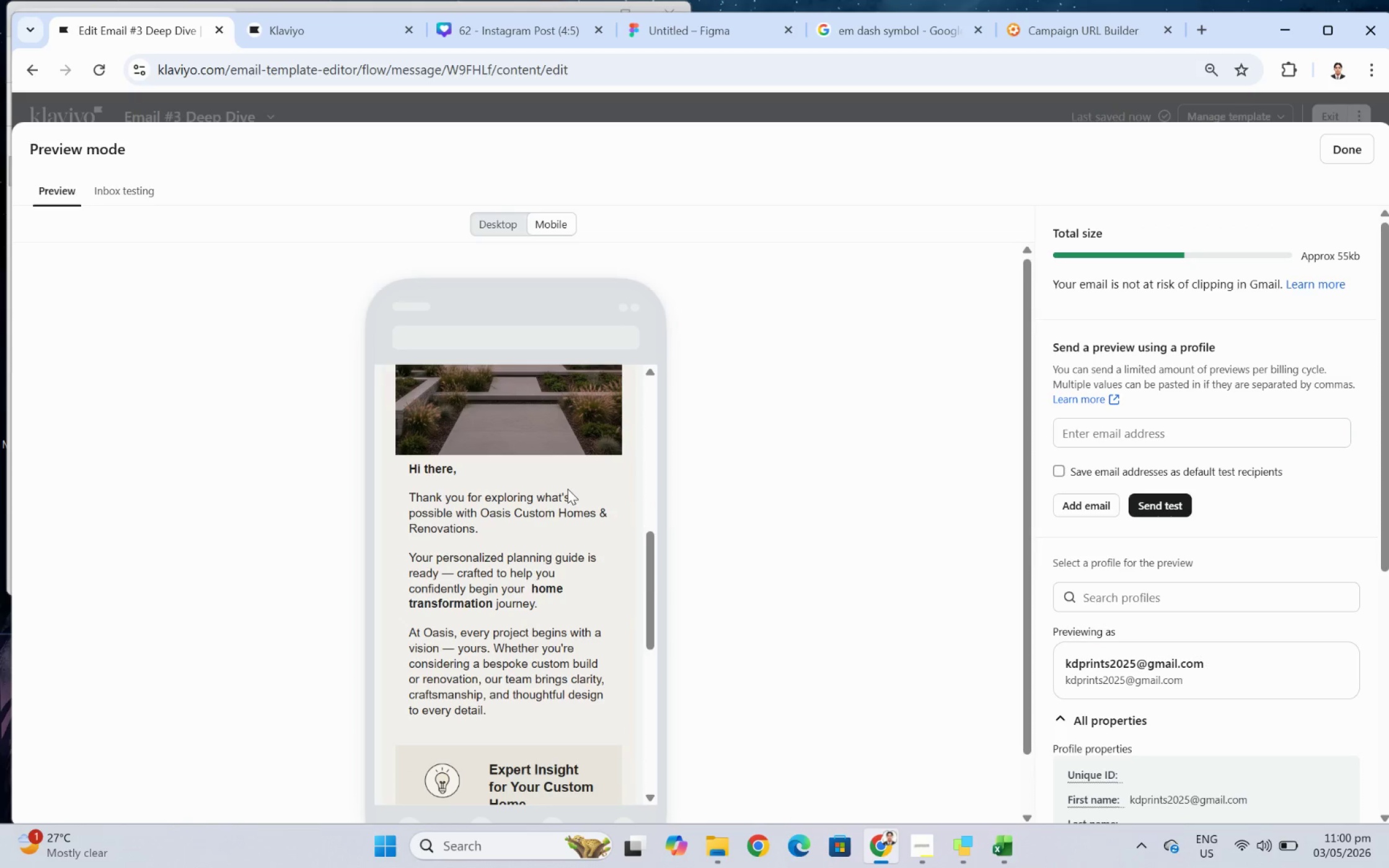 
scroll: coordinate [567, 484], scroll_direction: up, amount: 6.0
 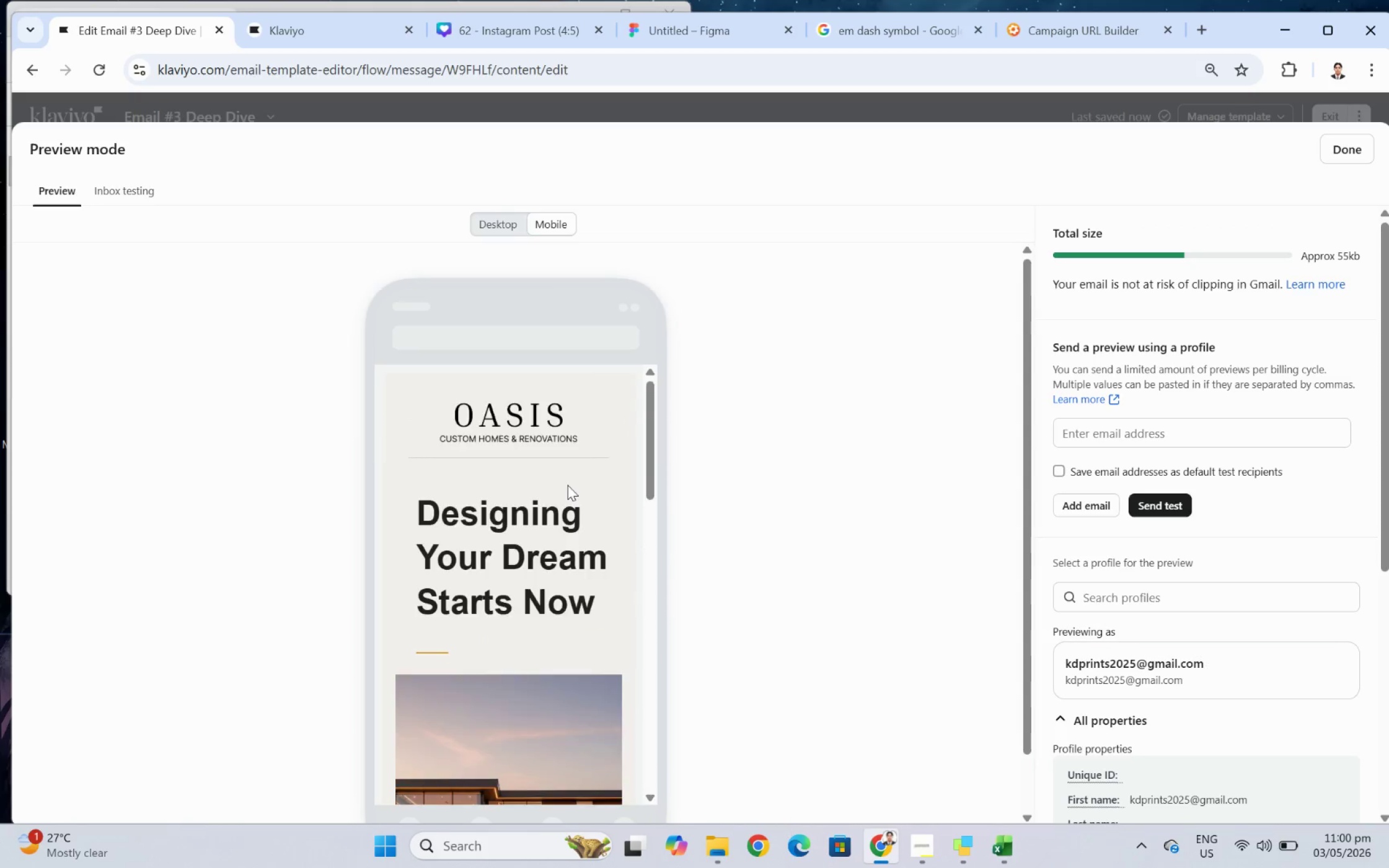 
scroll: coordinate [567, 483], scroll_direction: down, amount: 6.0
 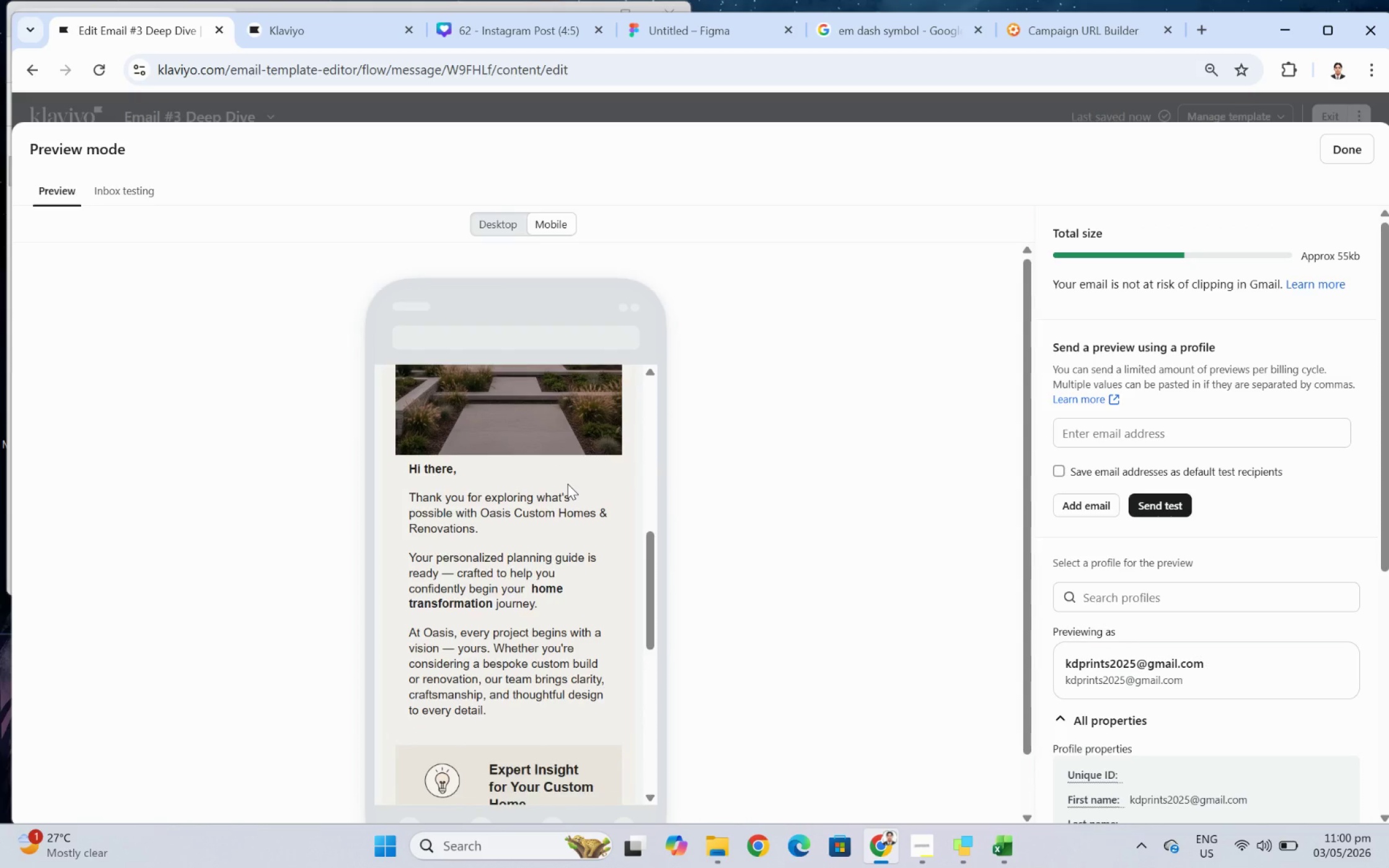 
scroll: coordinate [570, 482], scroll_direction: up, amount: 7.0
 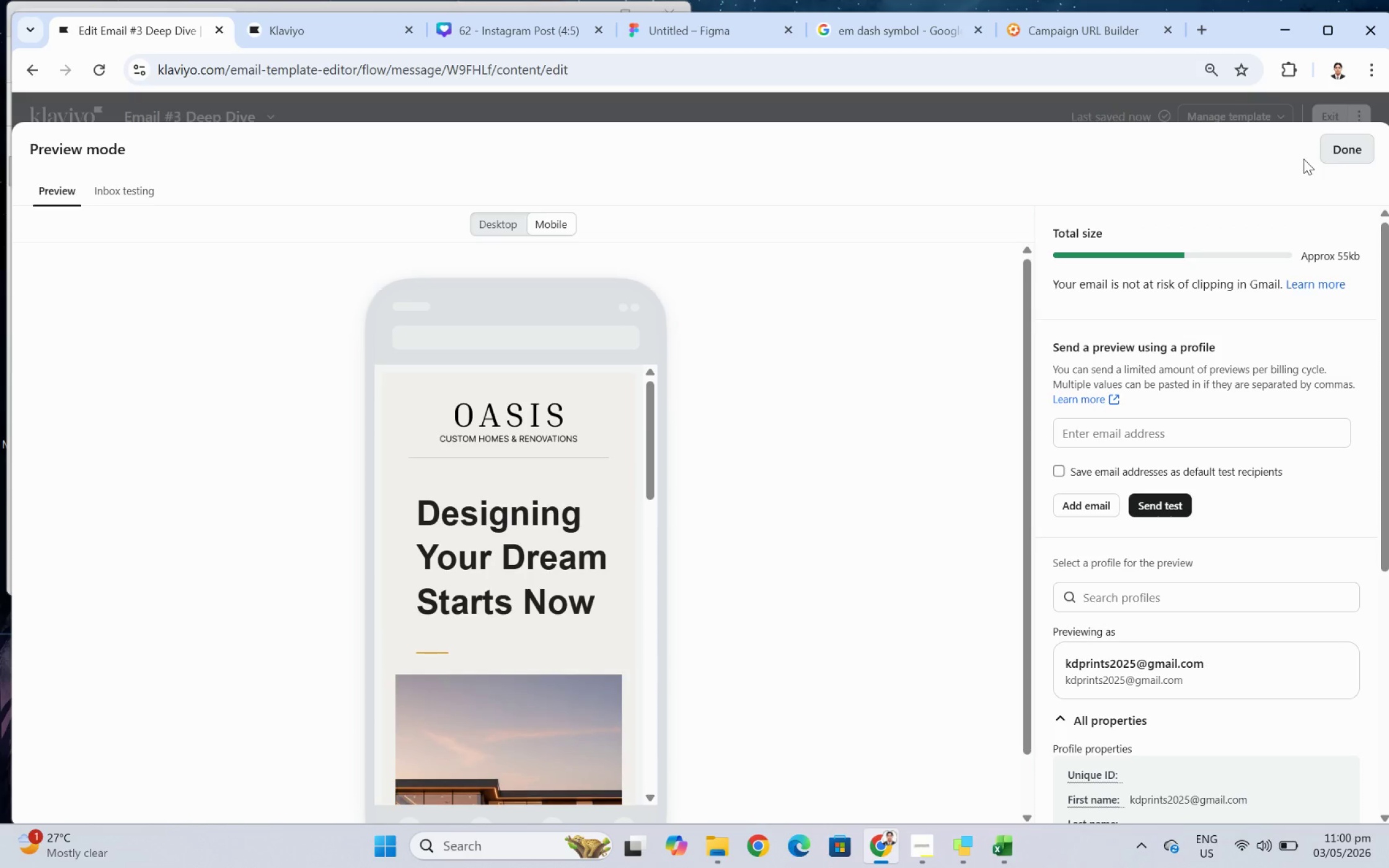 
scroll: coordinate [505, 541], scroll_direction: down, amount: 2.0
 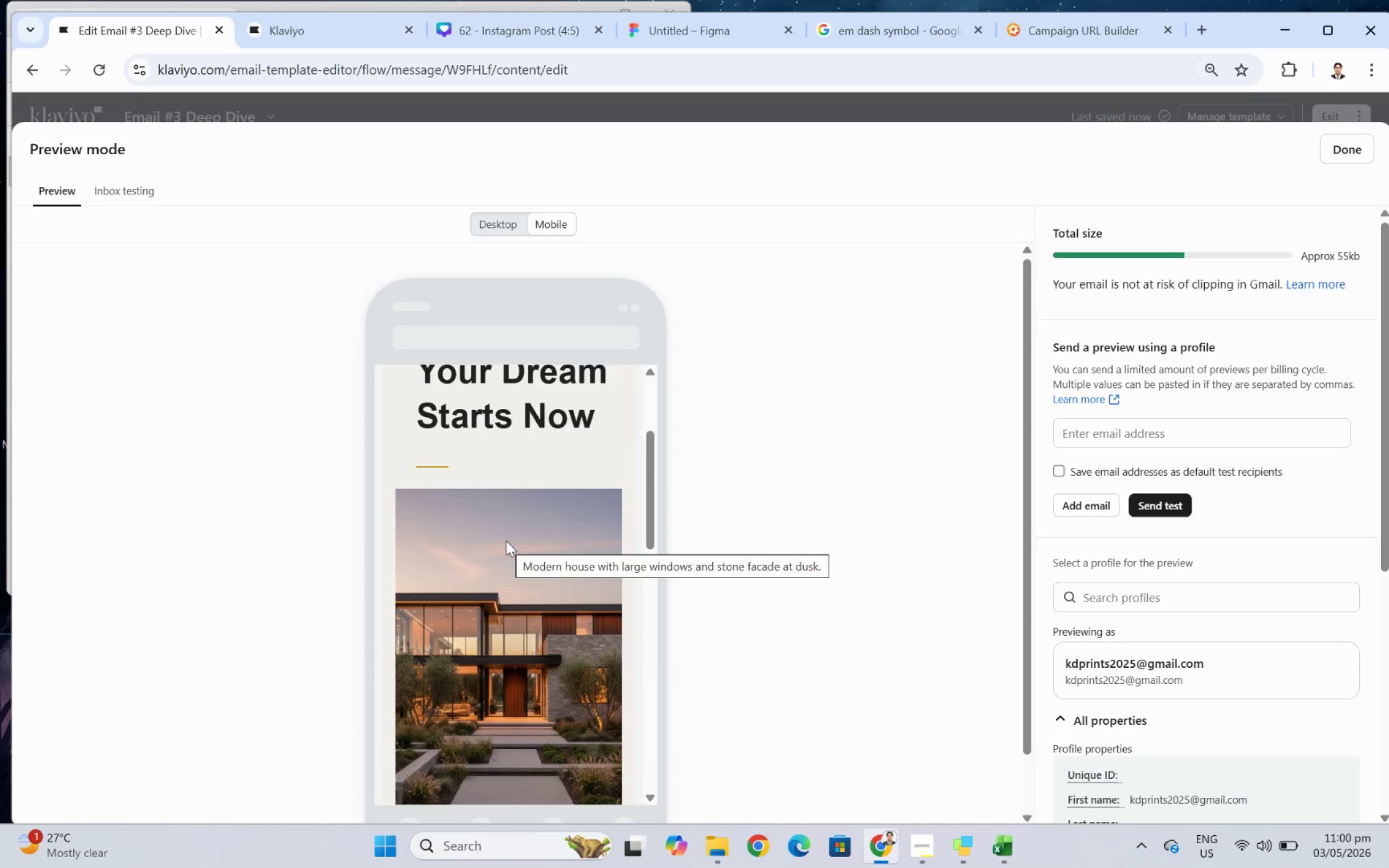 
scroll: coordinate [506, 540], scroll_direction: up, amount: 2.0
 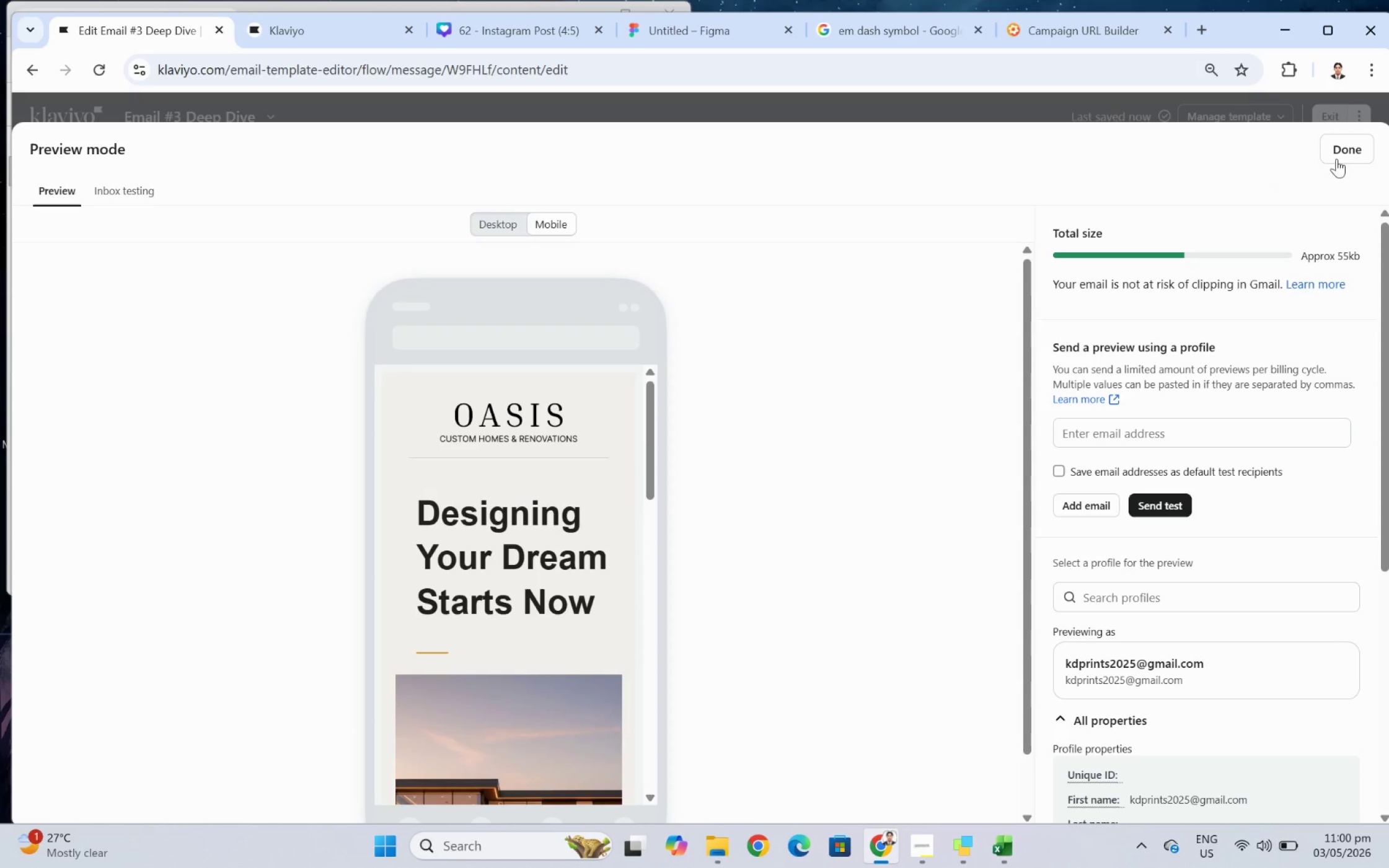 
left_click([1359, 156])
 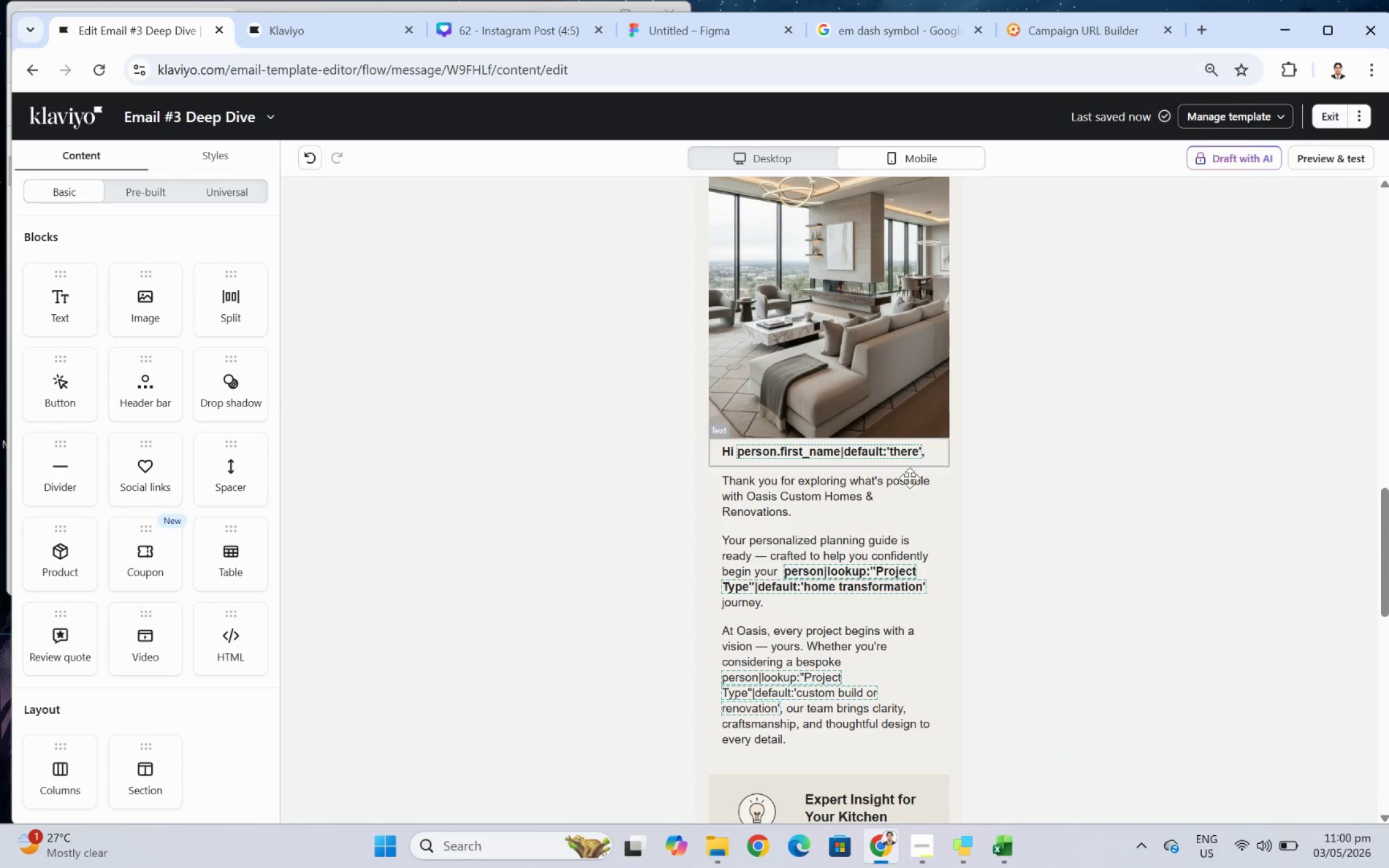 
scroll: coordinate [922, 336], scroll_direction: up, amount: 17.0
 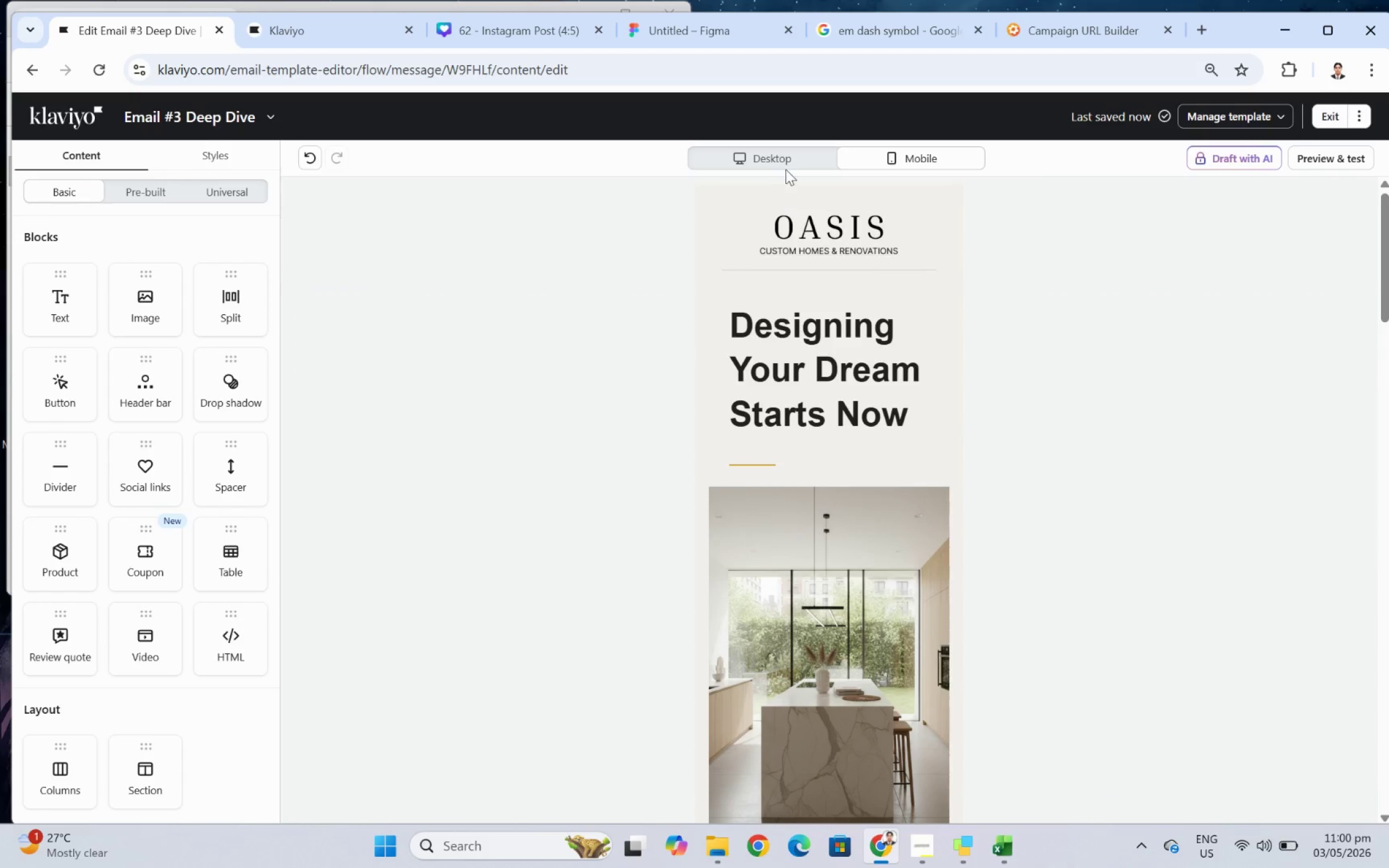 
left_click([785, 164])
 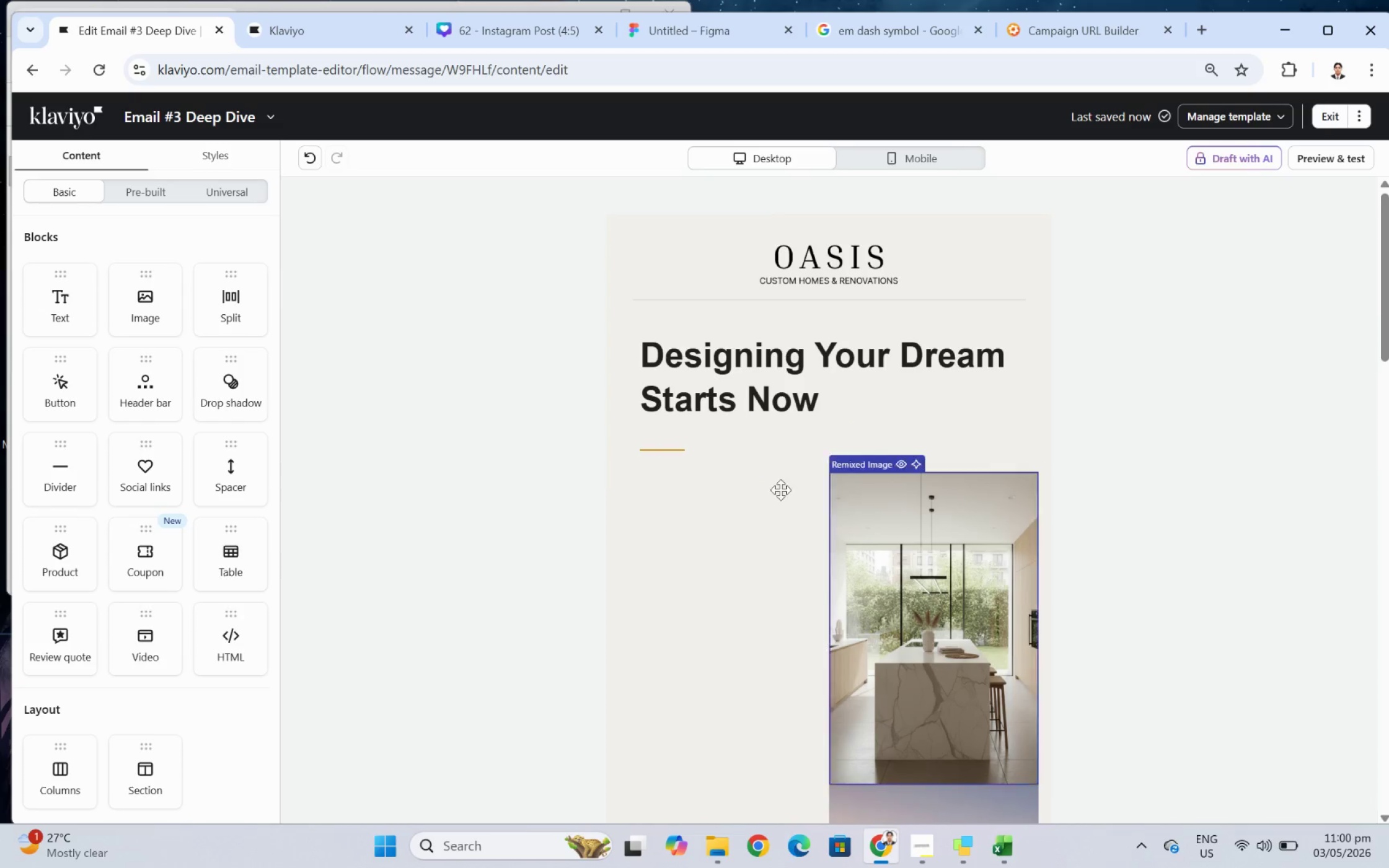 
scroll: coordinate [681, 528], scroll_direction: down, amount: 3.0
 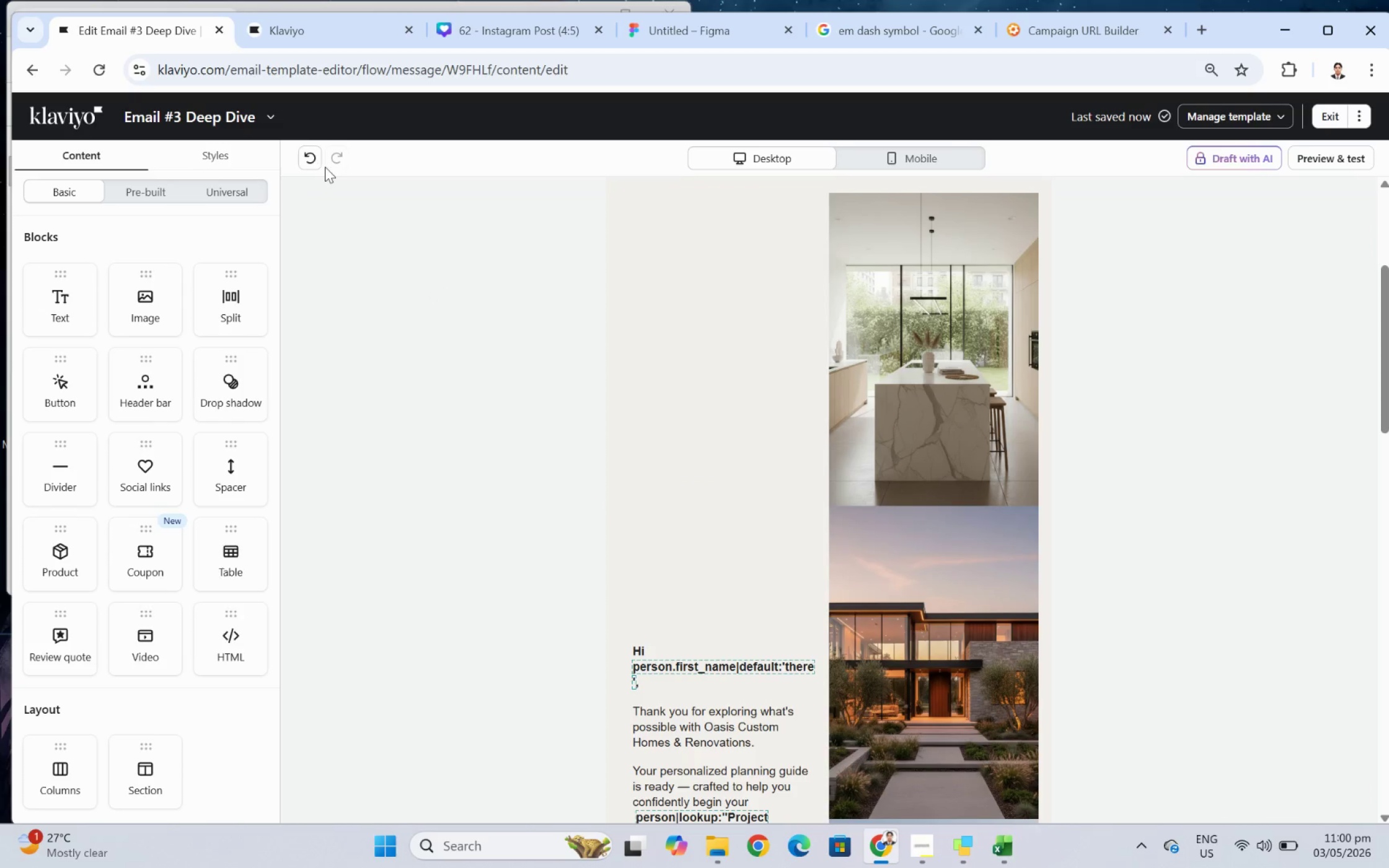 
left_click([309, 156])
 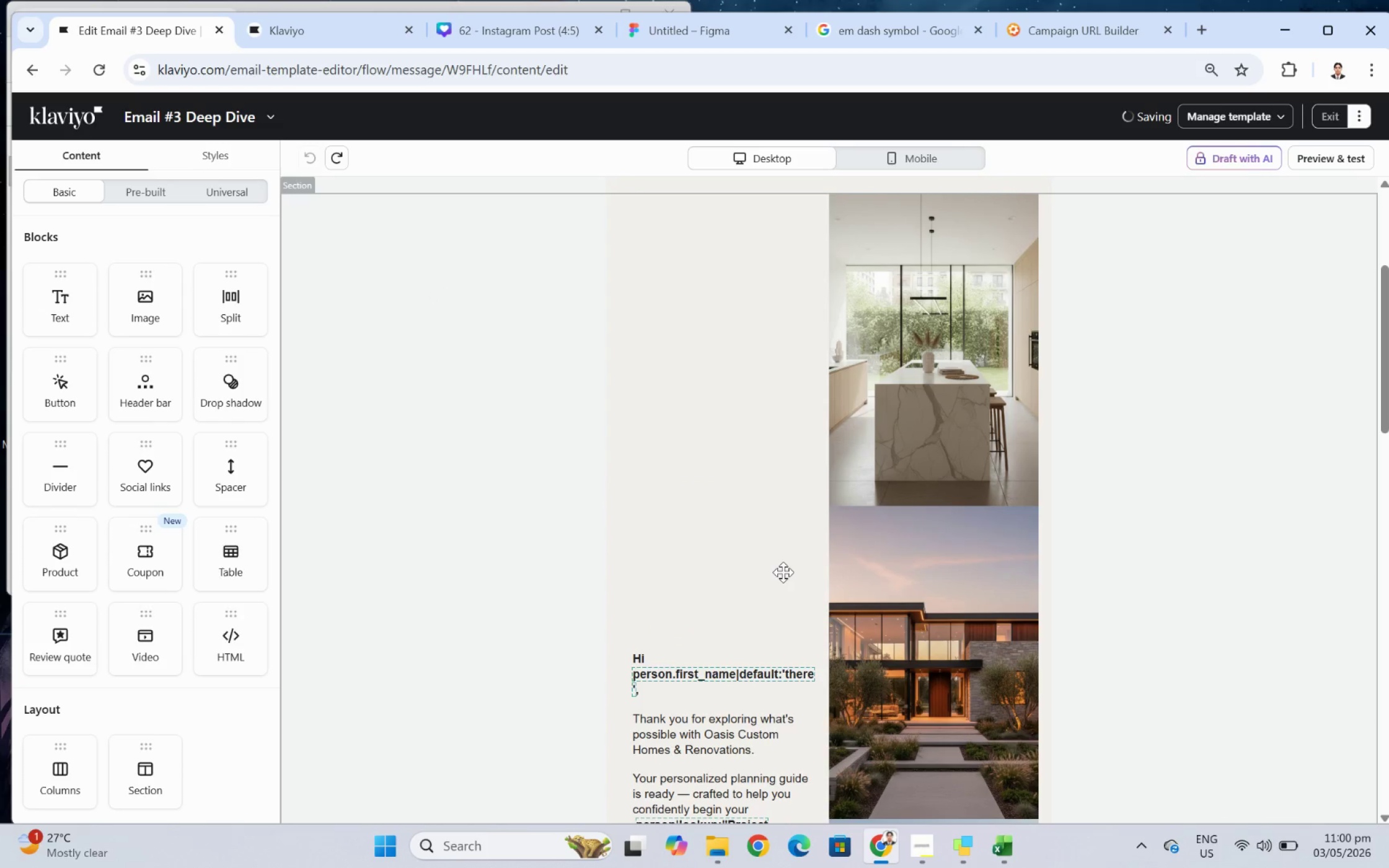 
scroll: coordinate [784, 511], scroll_direction: up, amount: 6.0
 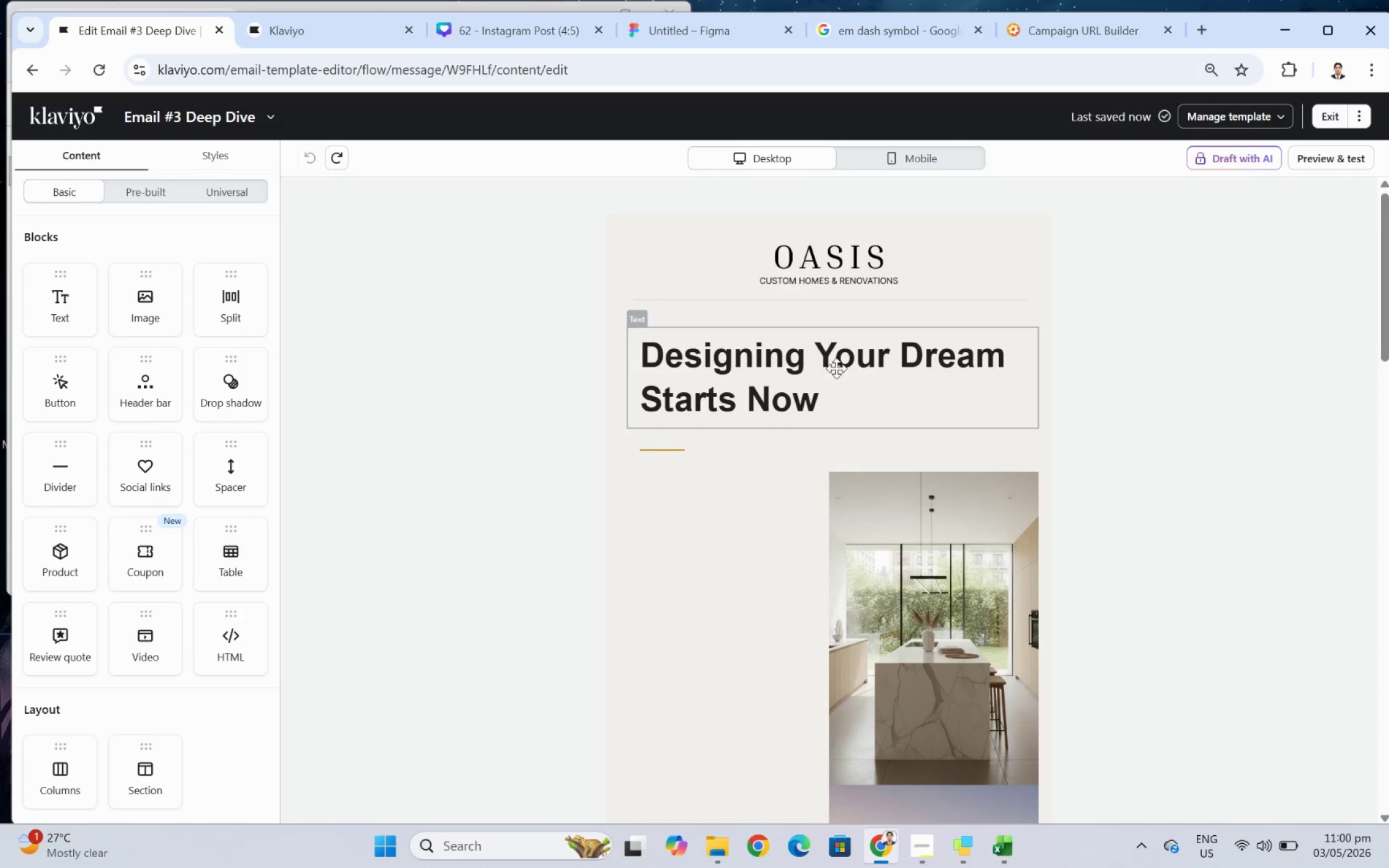 
double_click([837, 367])
 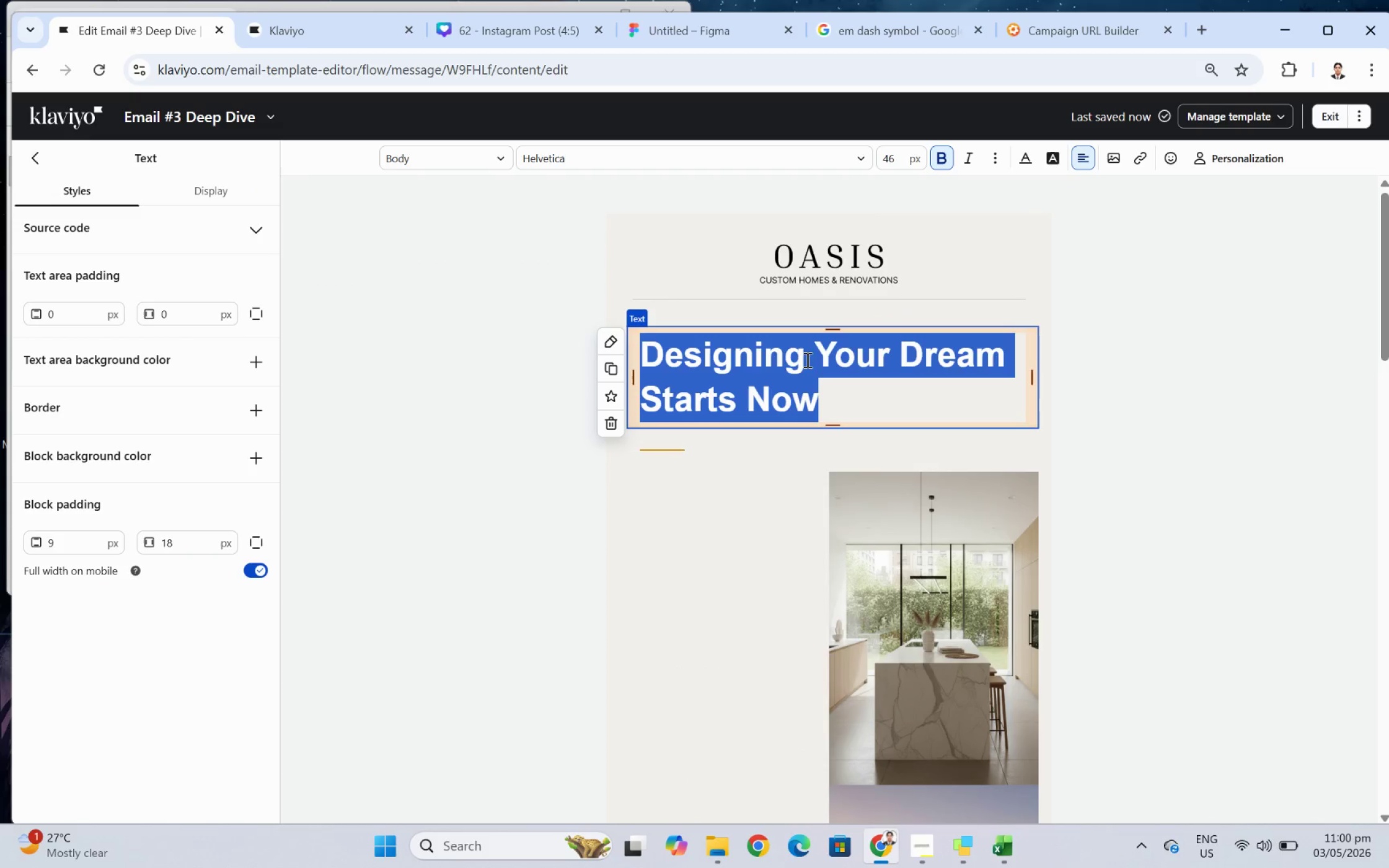 
left_click([803, 359])
 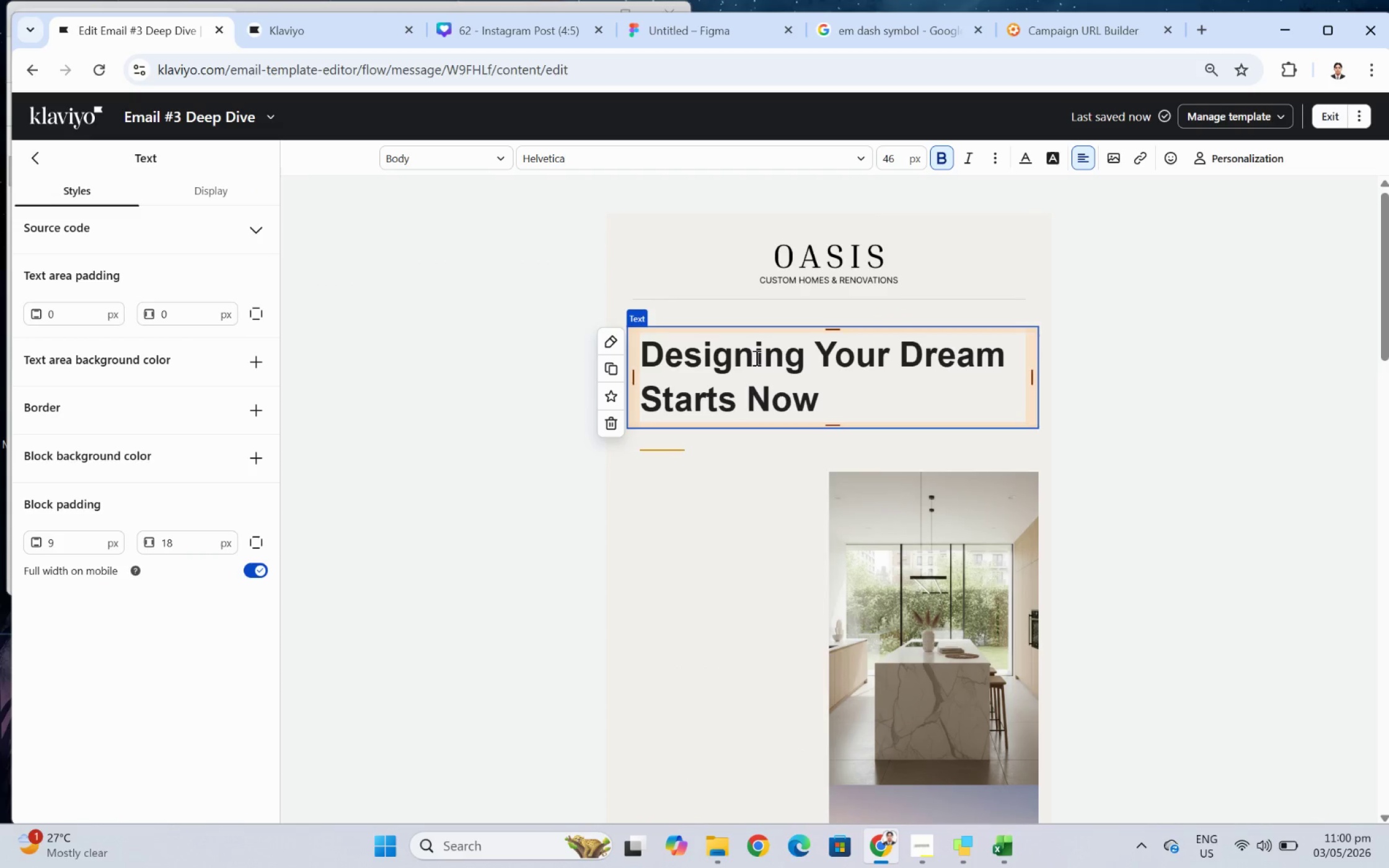 
left_click_drag(start_coordinate=[756, 357], to_coordinate=[911, 414])
 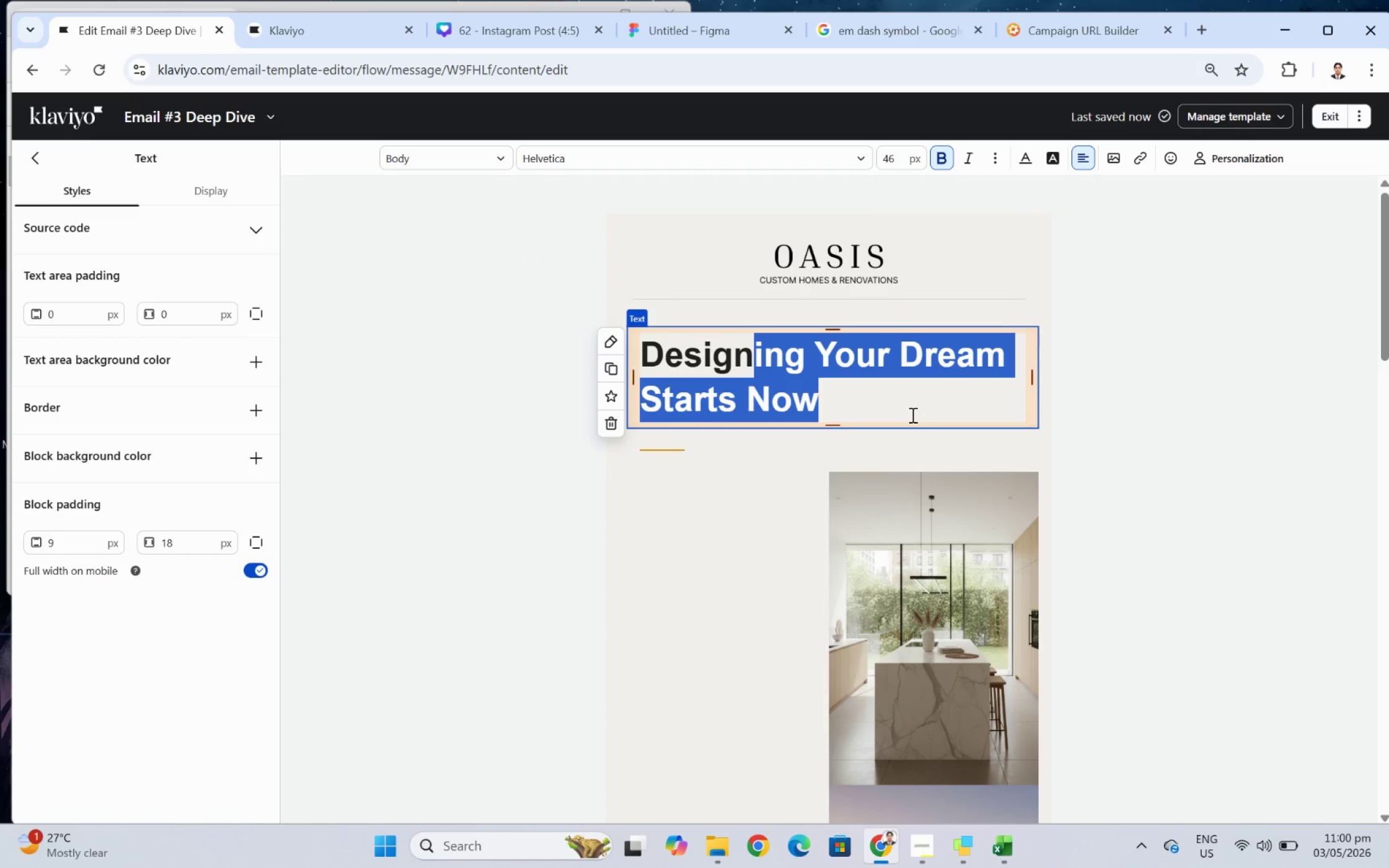 
type(ed WE)
key(Backspace)
type(ith Intention. Built with)
key(Backspace)
key(Backspace)
key(Backspace)
key(Backspace)
type(With Precision)
 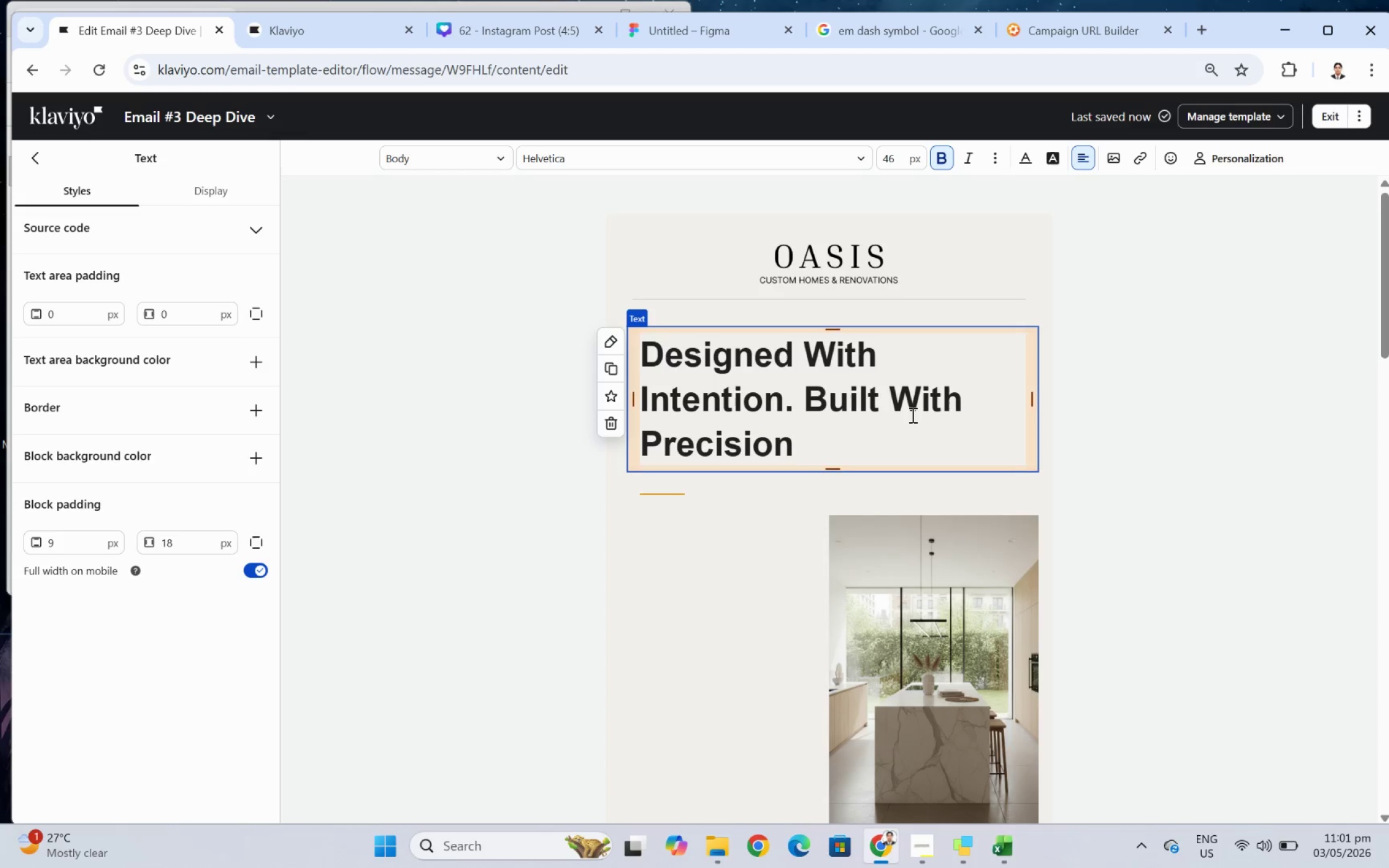 
left_click([1242, 462])
 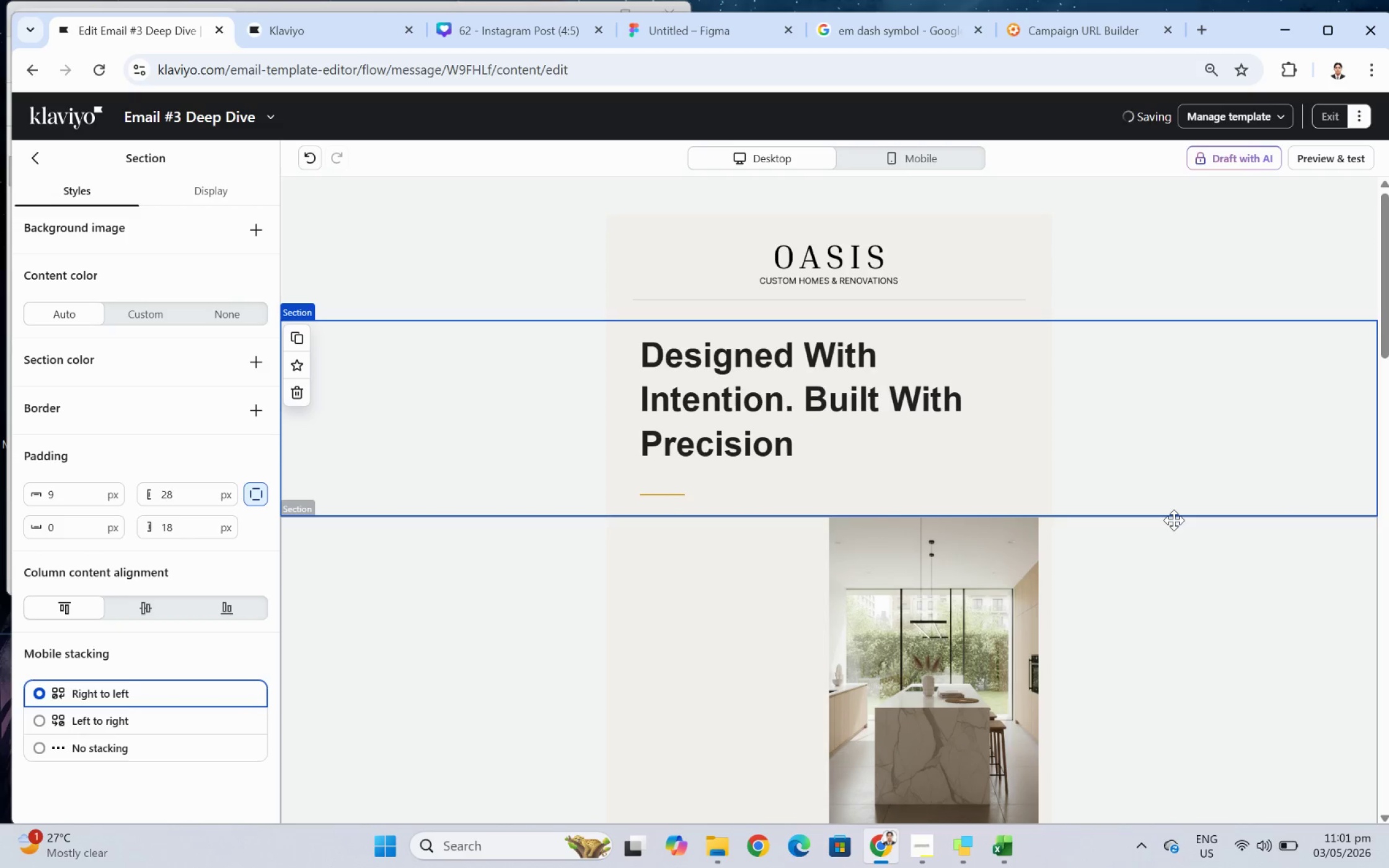 
scroll: coordinate [1173, 537], scroll_direction: down, amount: 4.0
 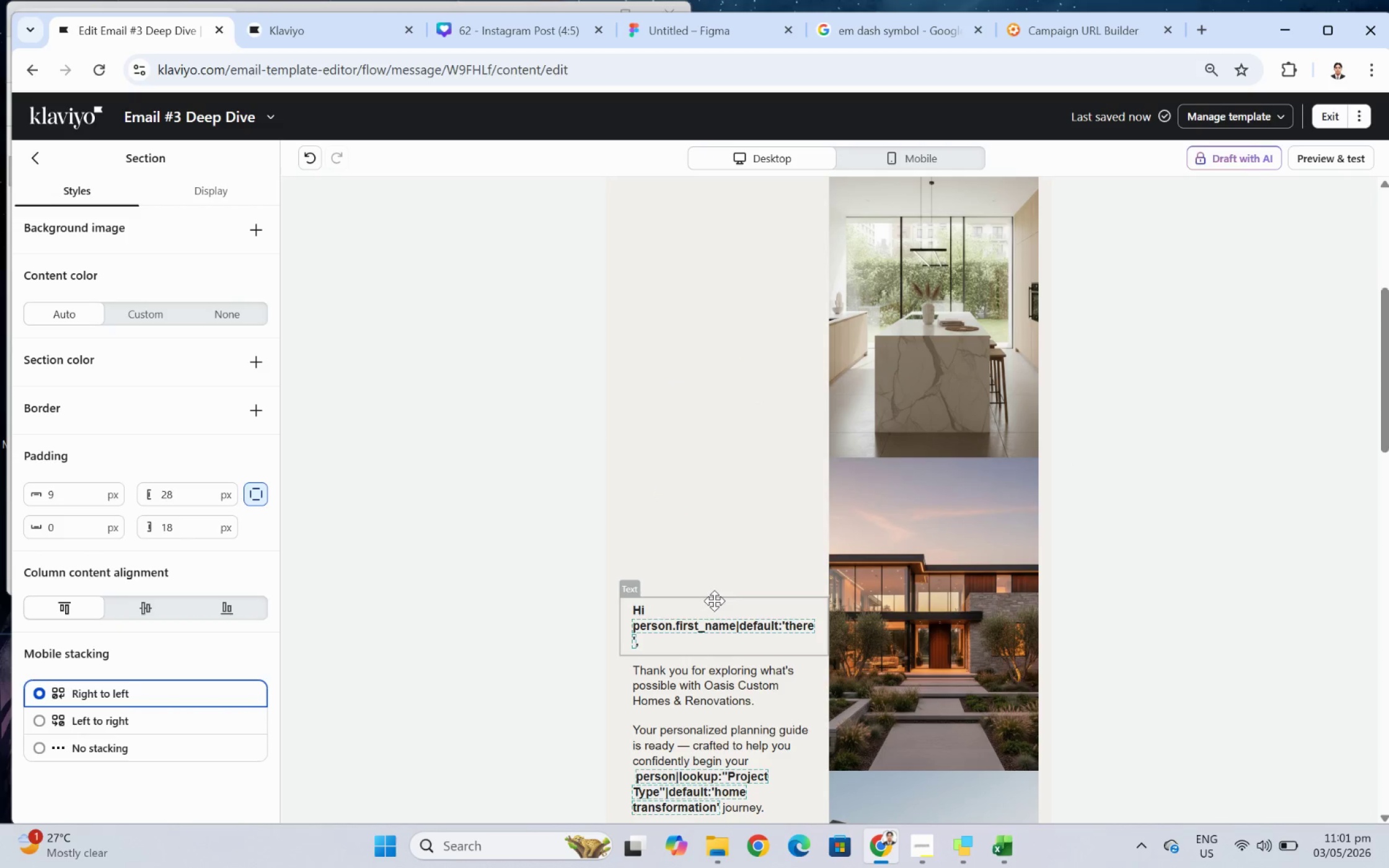 
double_click([704, 674])
 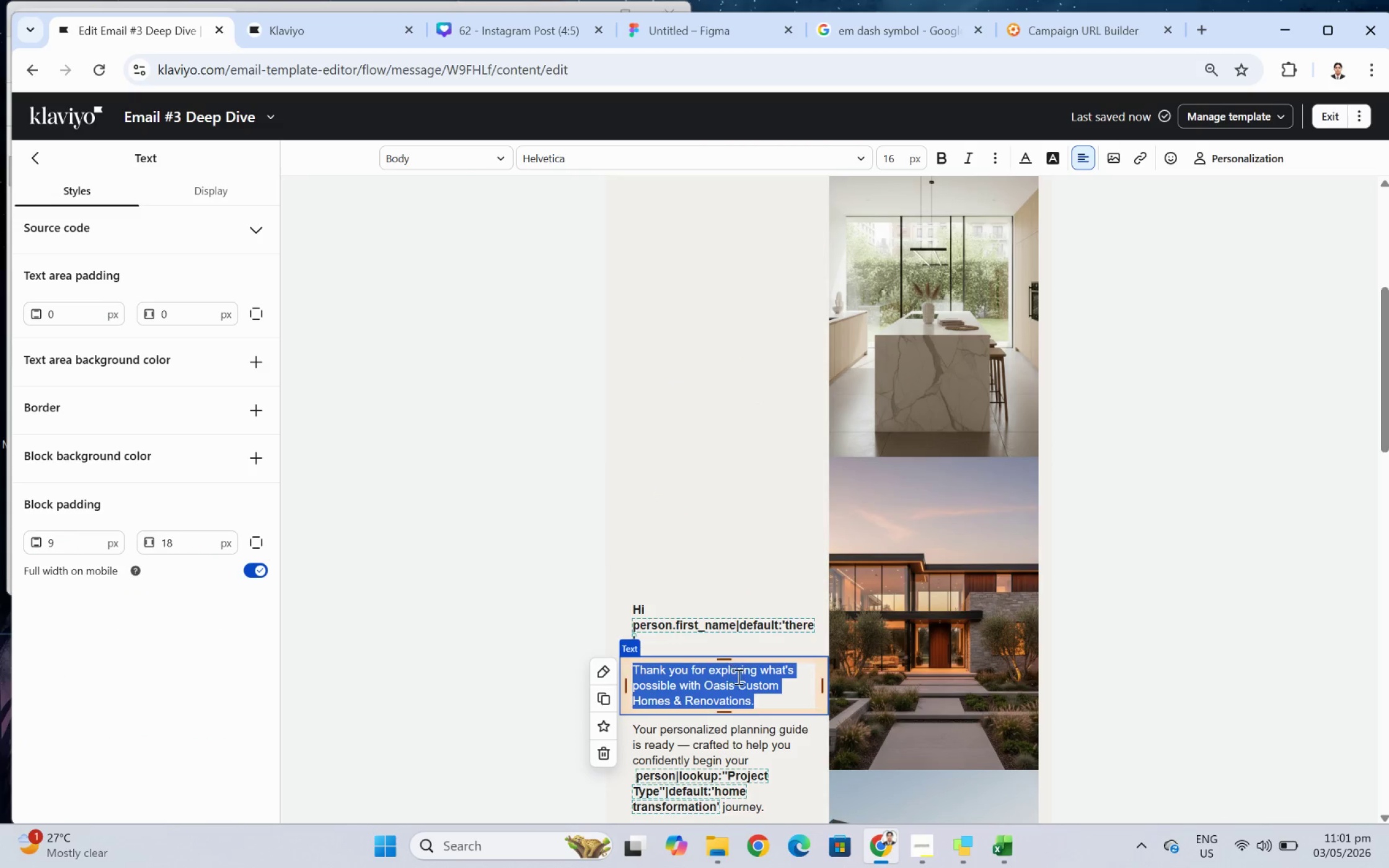 
scroll: coordinate [778, 670], scroll_direction: down, amount: 2.0
 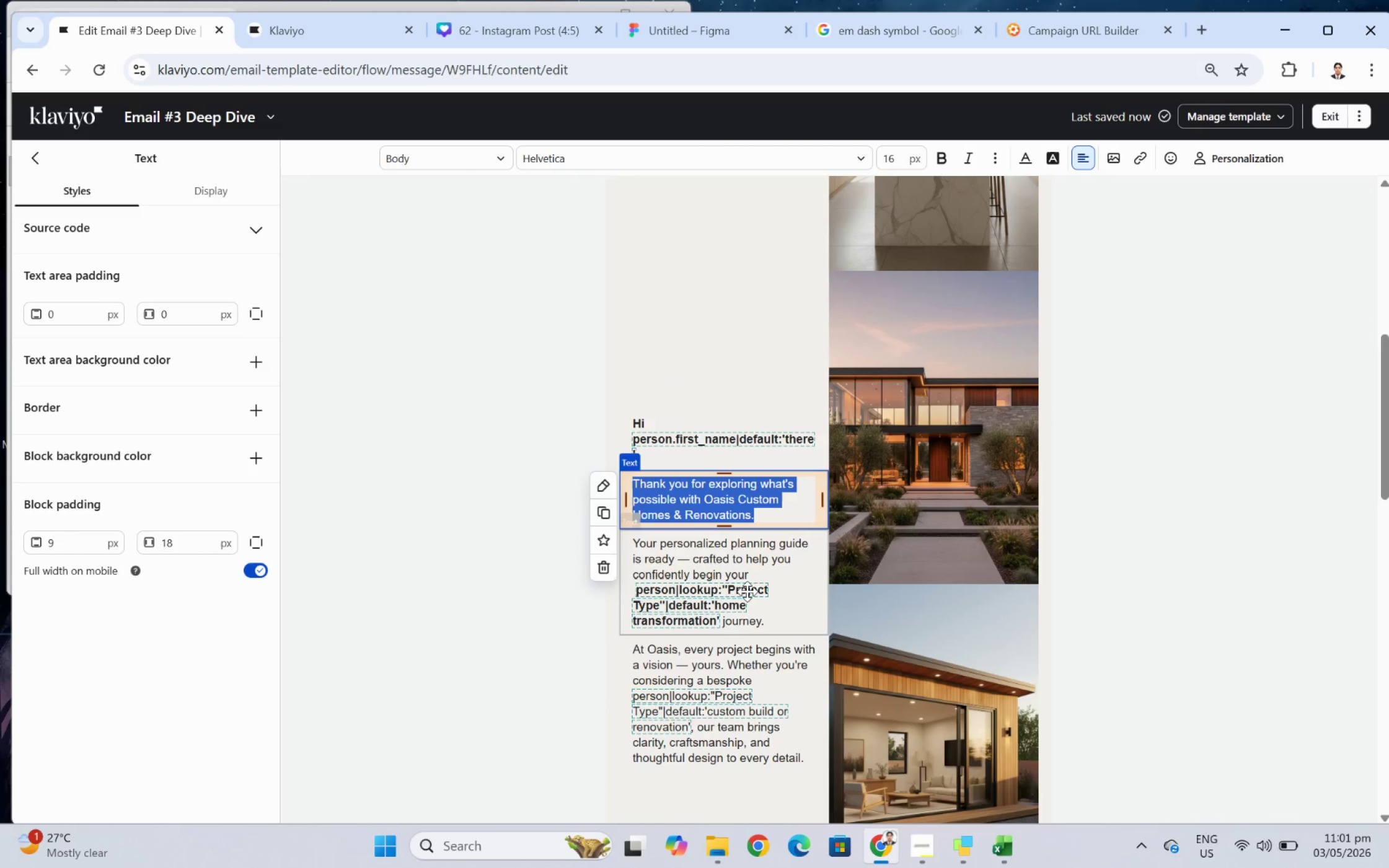 
left_click([747, 589])
 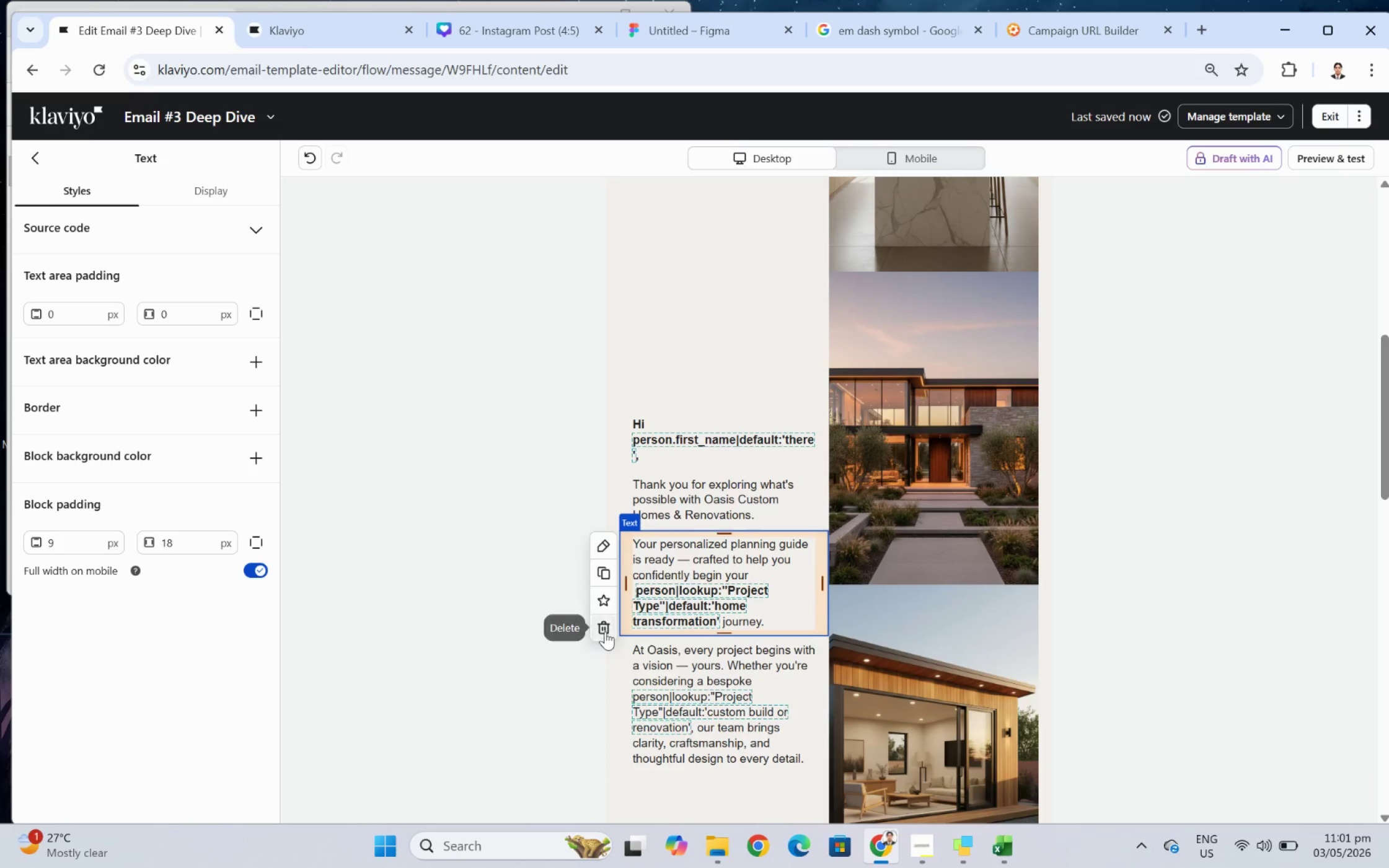 
left_click([603, 627])
 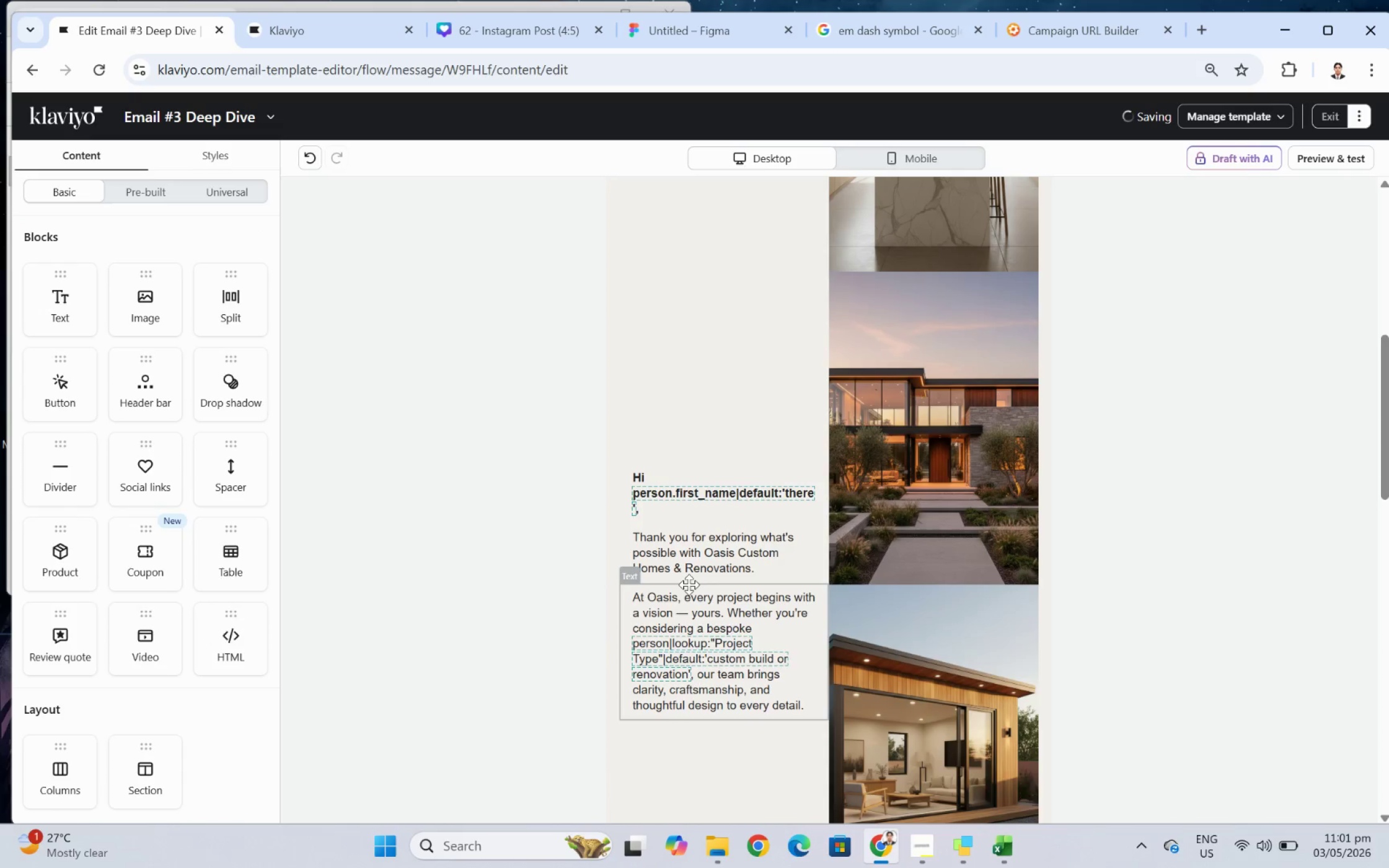 
left_click([689, 584])
 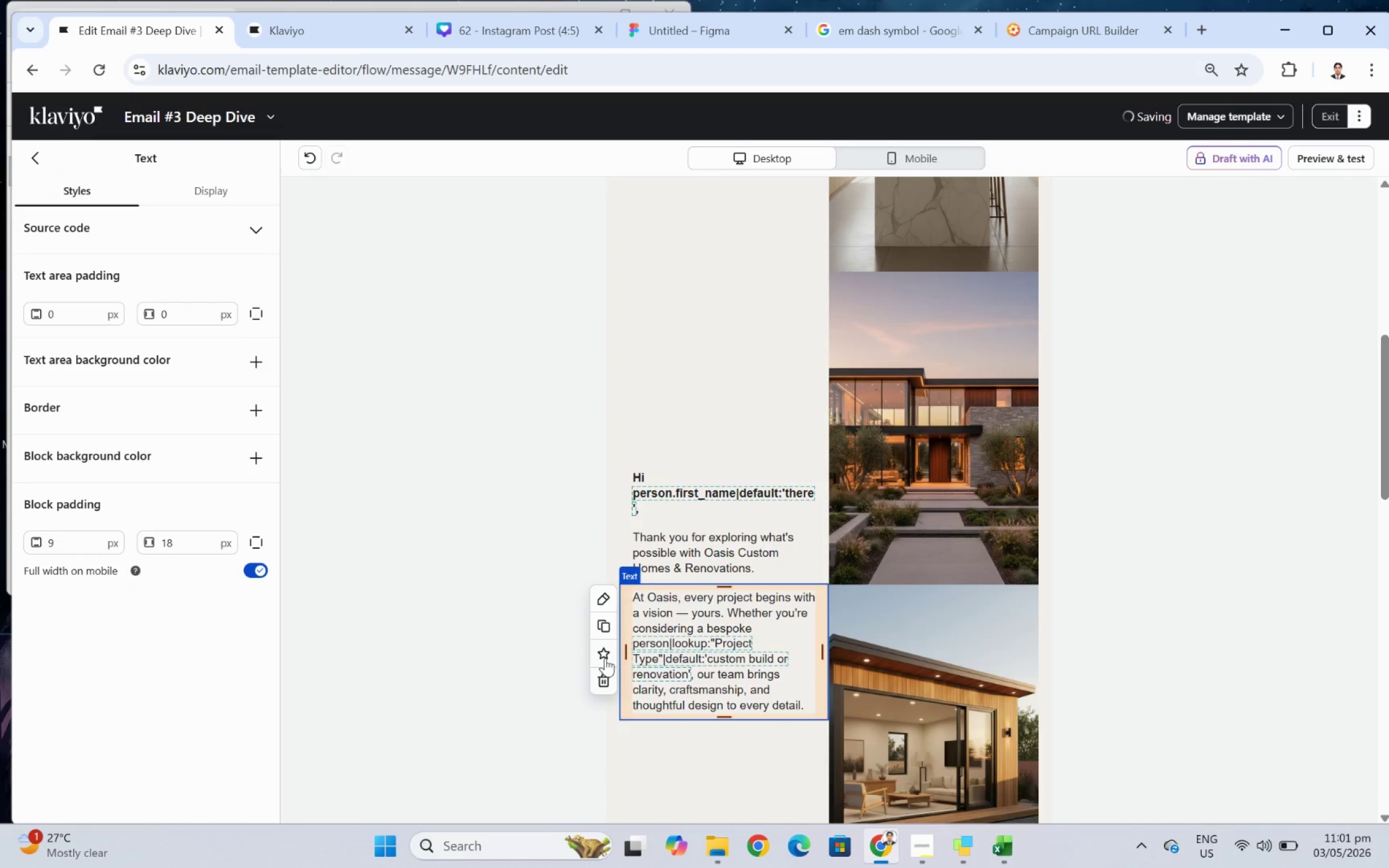 
left_click([598, 673])
 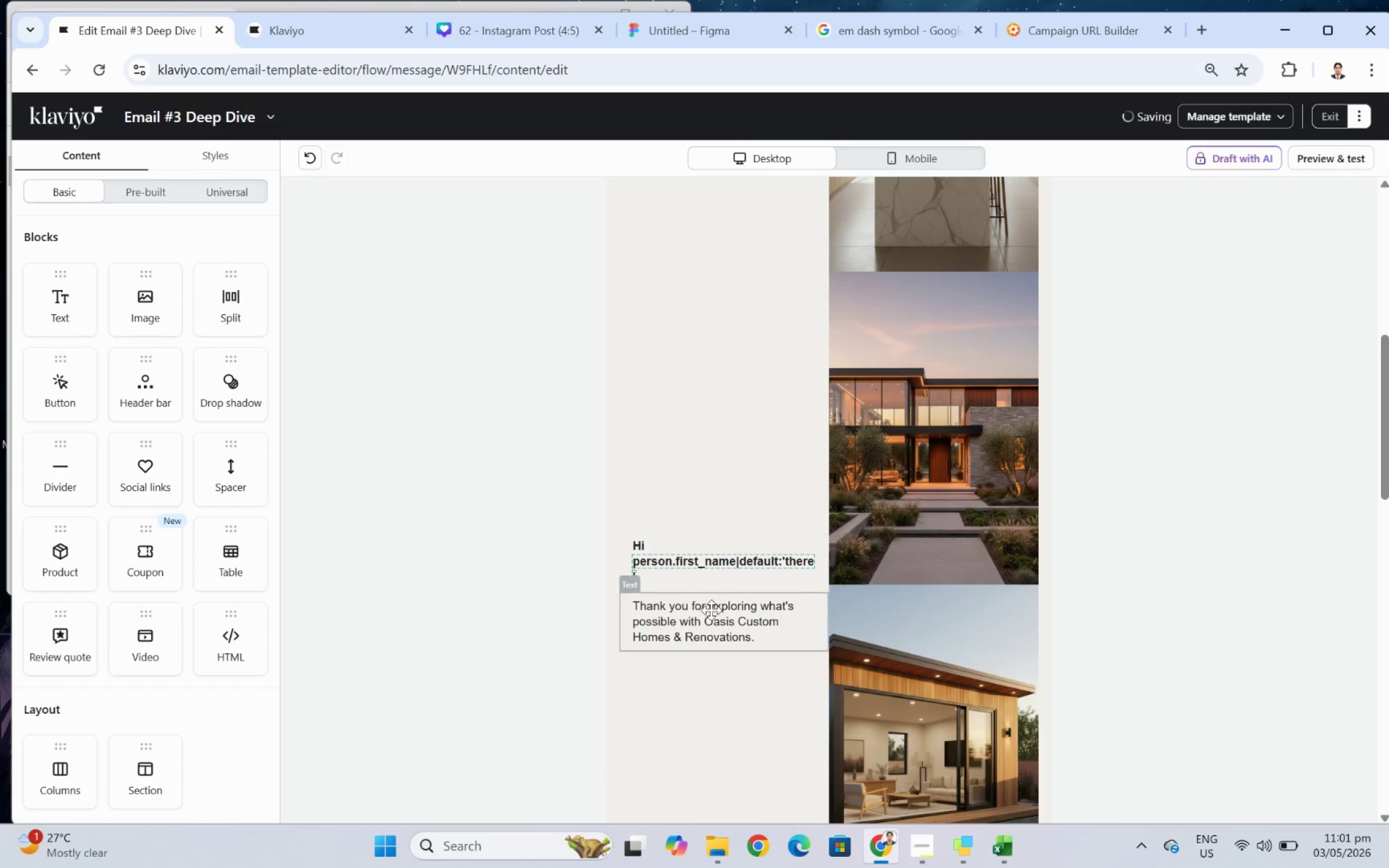 
double_click([711, 615])
 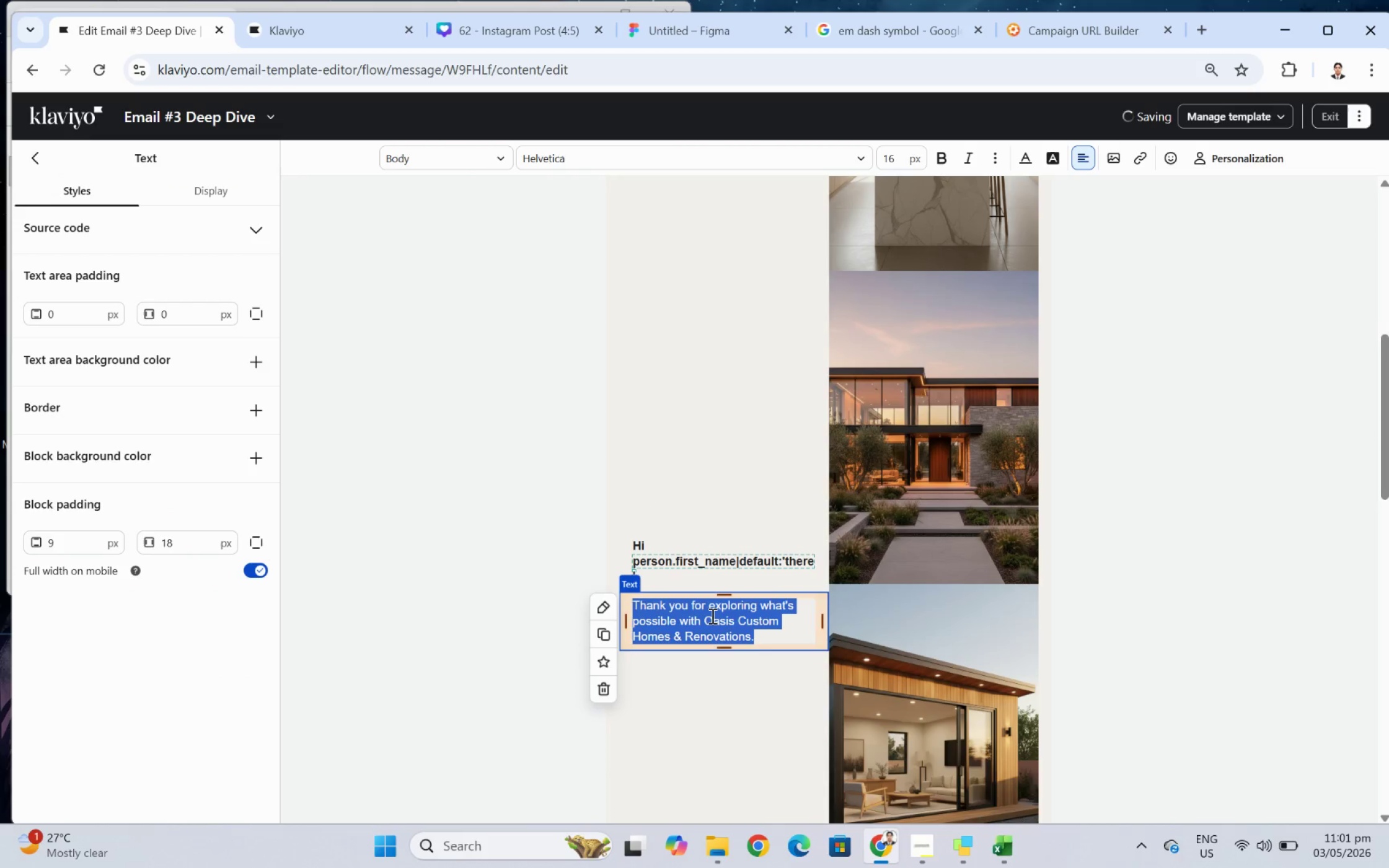 
type(Since )
 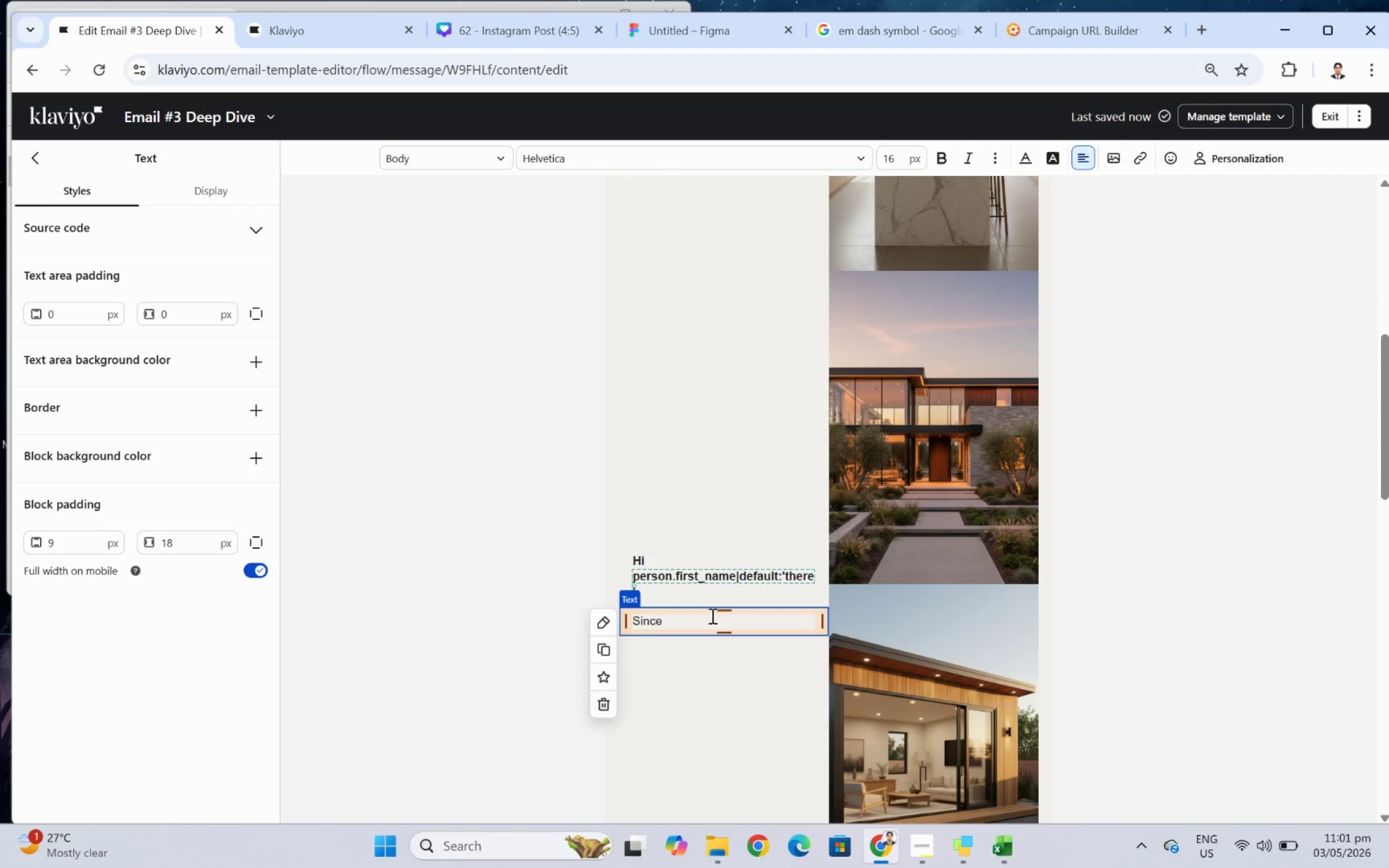 
wait(15.18)
 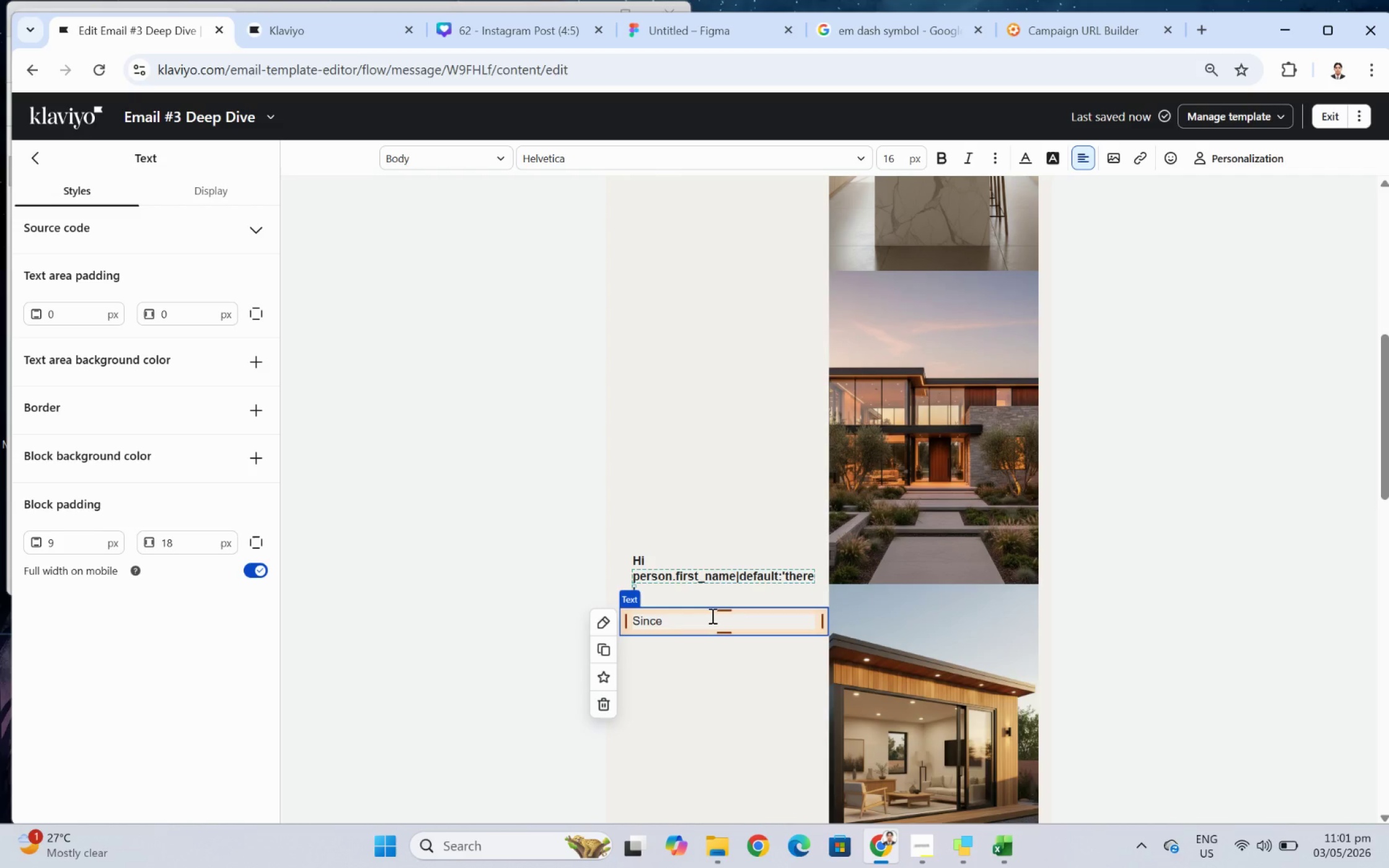 
type(you explored our portfolio, we wanted to share a ore detailed look at what goes into)
 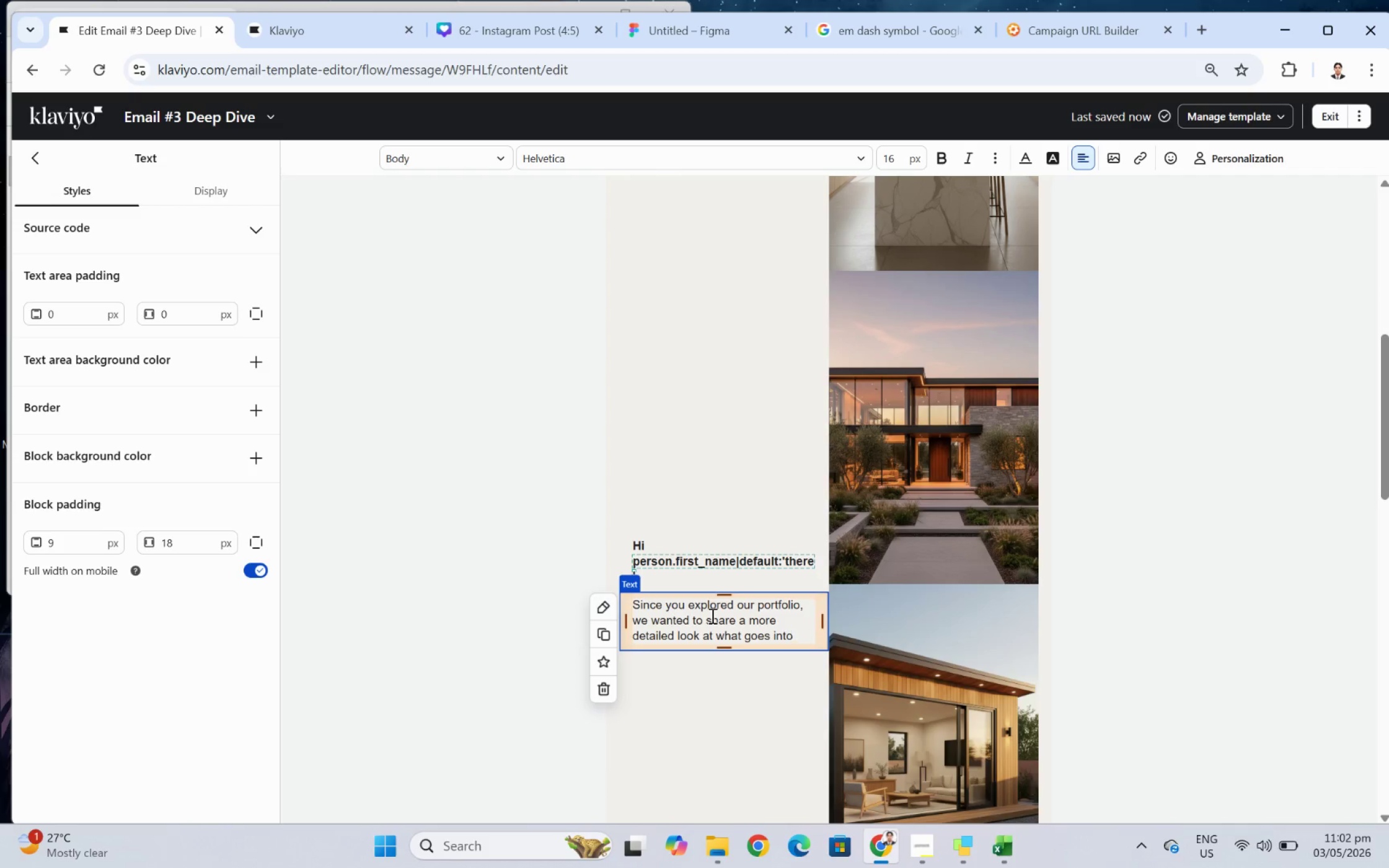 
hold_key(key=M, duration=0.37)
 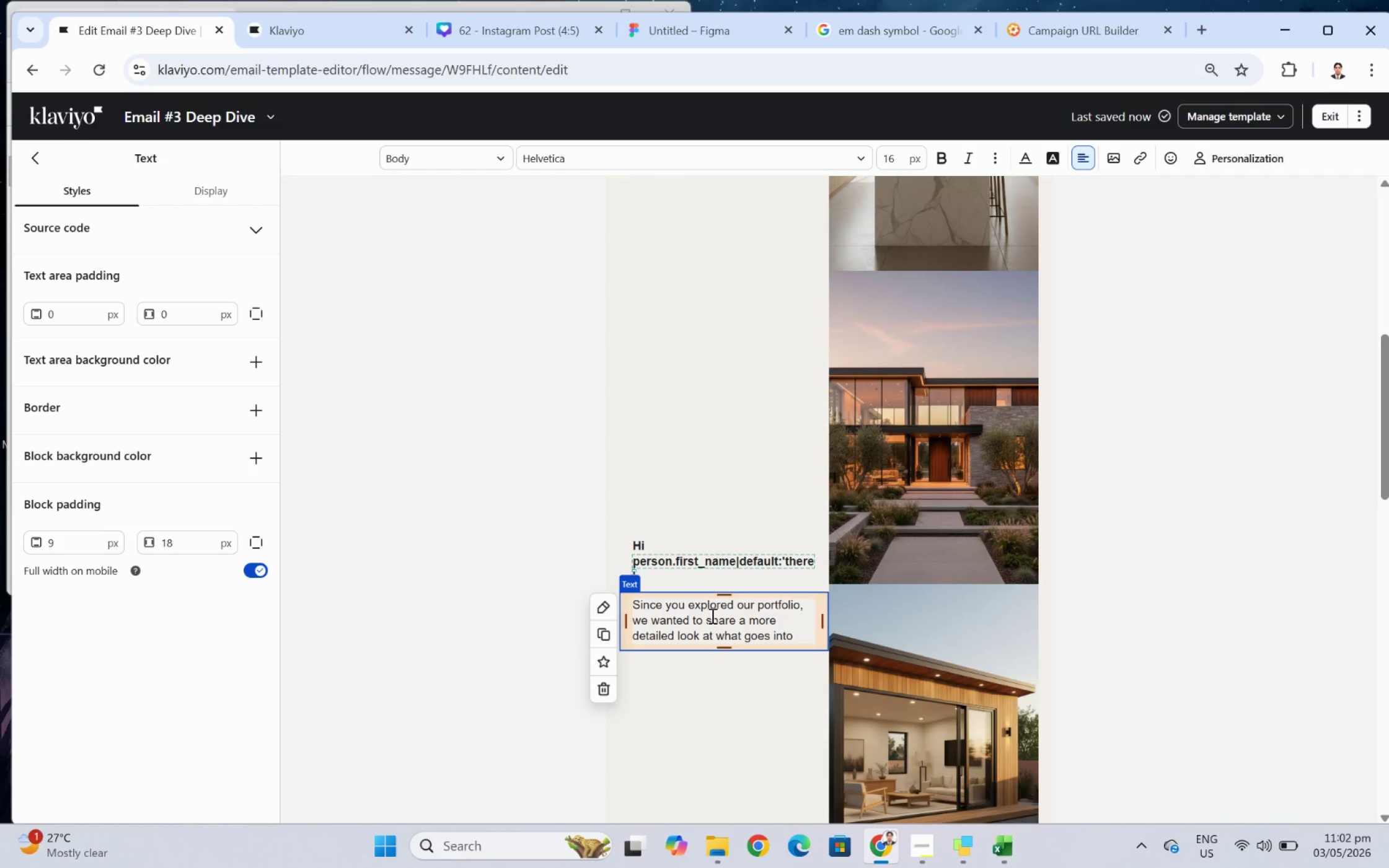 
wait(10.09)
 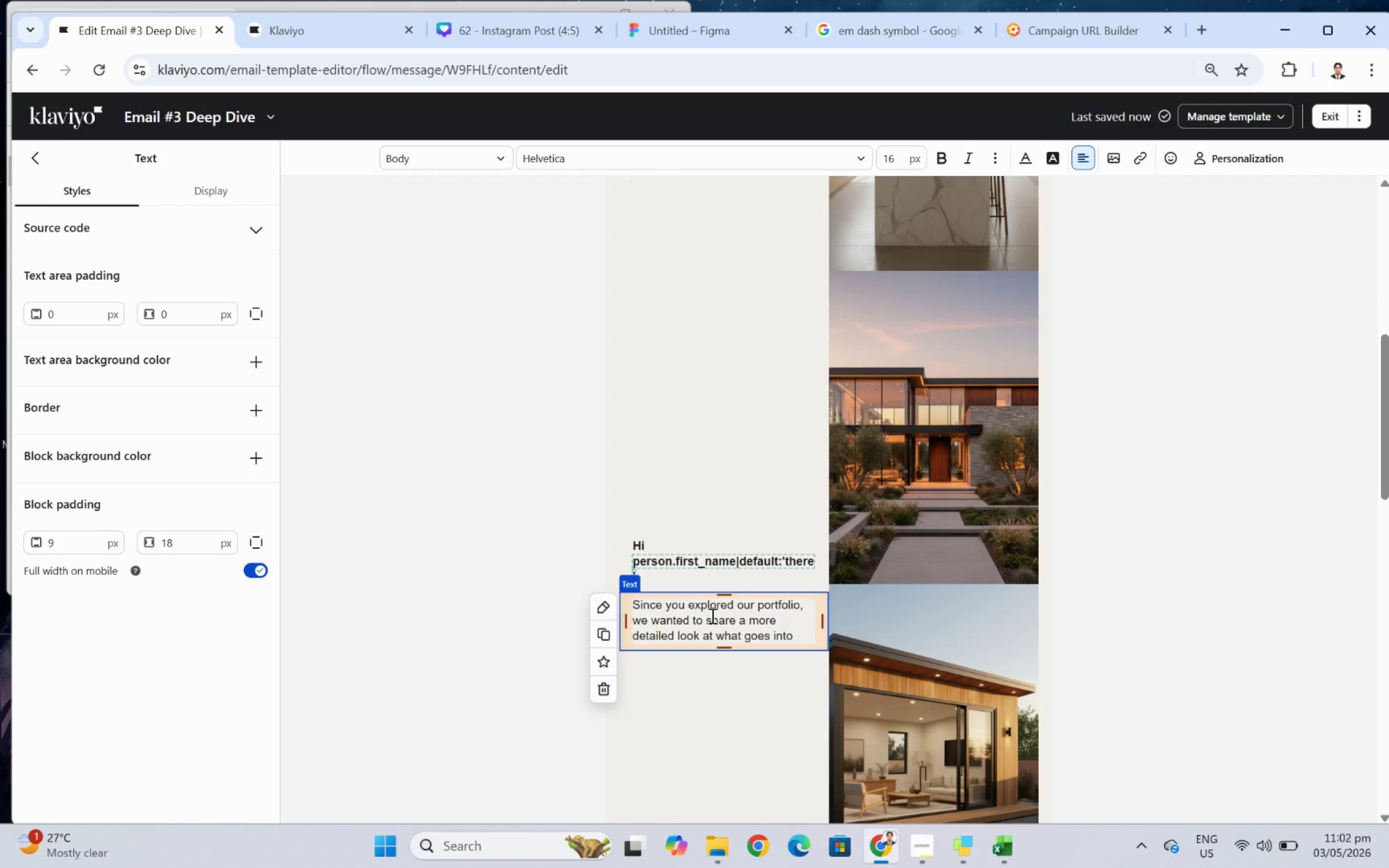 
type( creating a truly exceptional )
 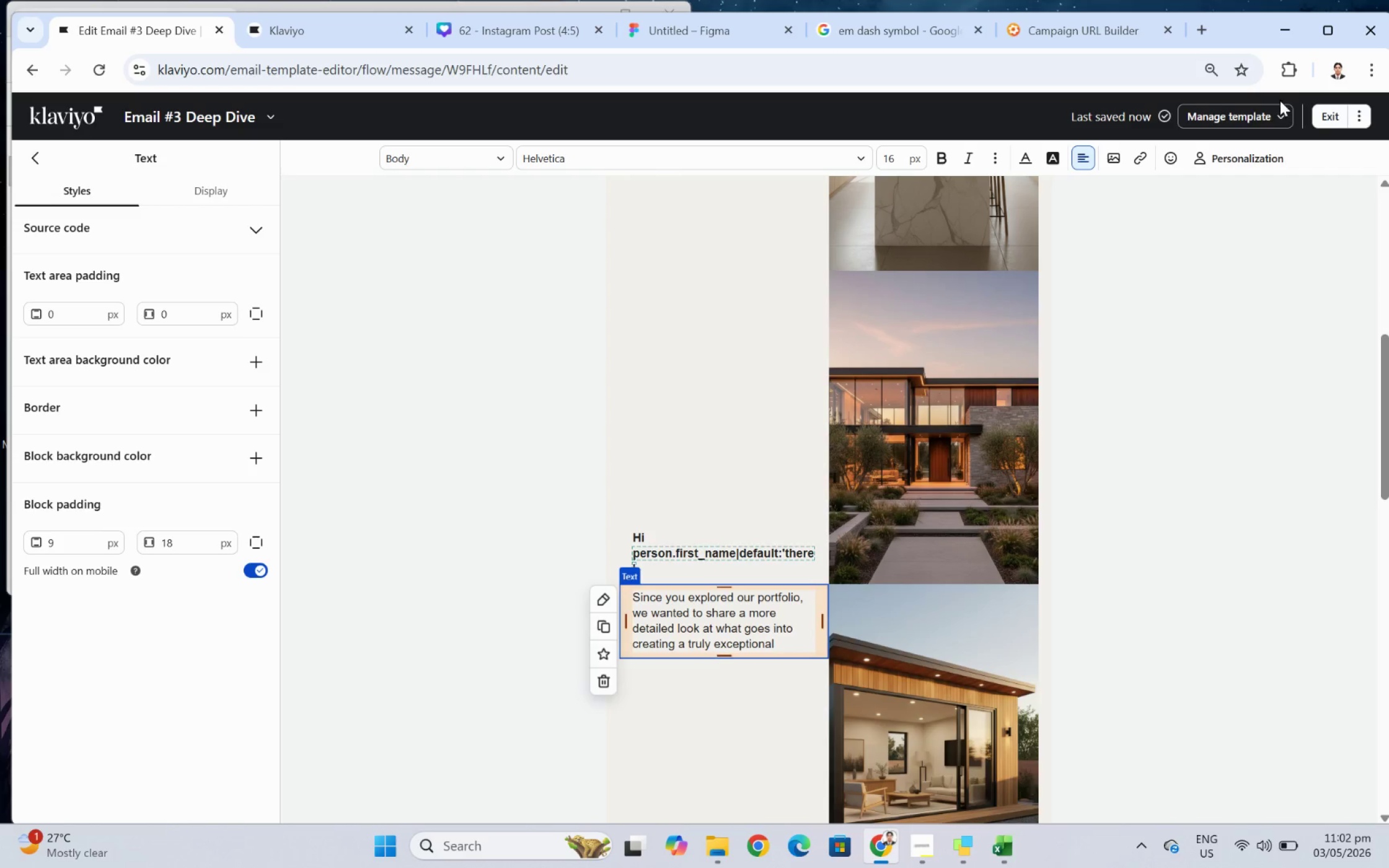 
left_click([1143, 159])
 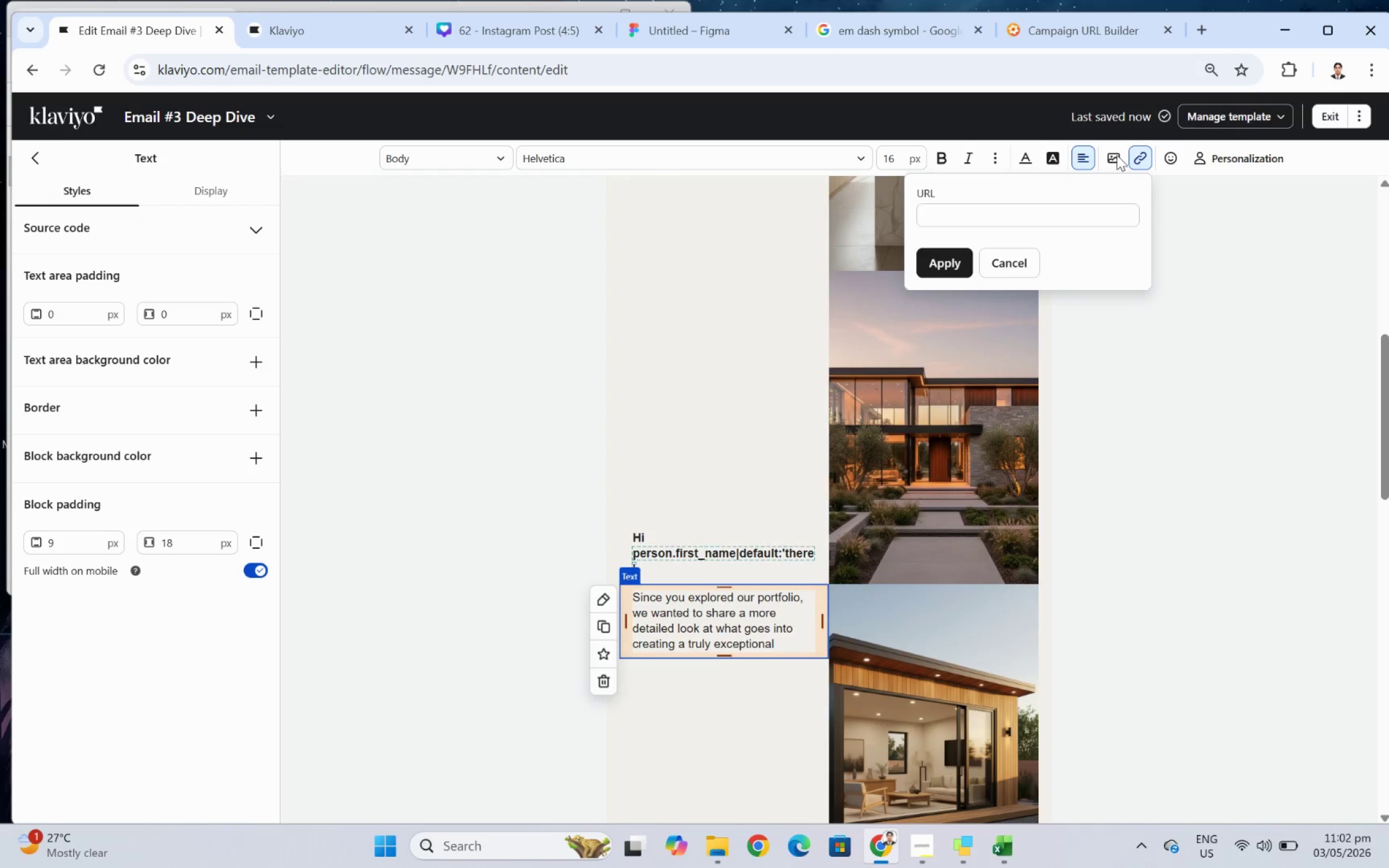 
double_click([1212, 154])
 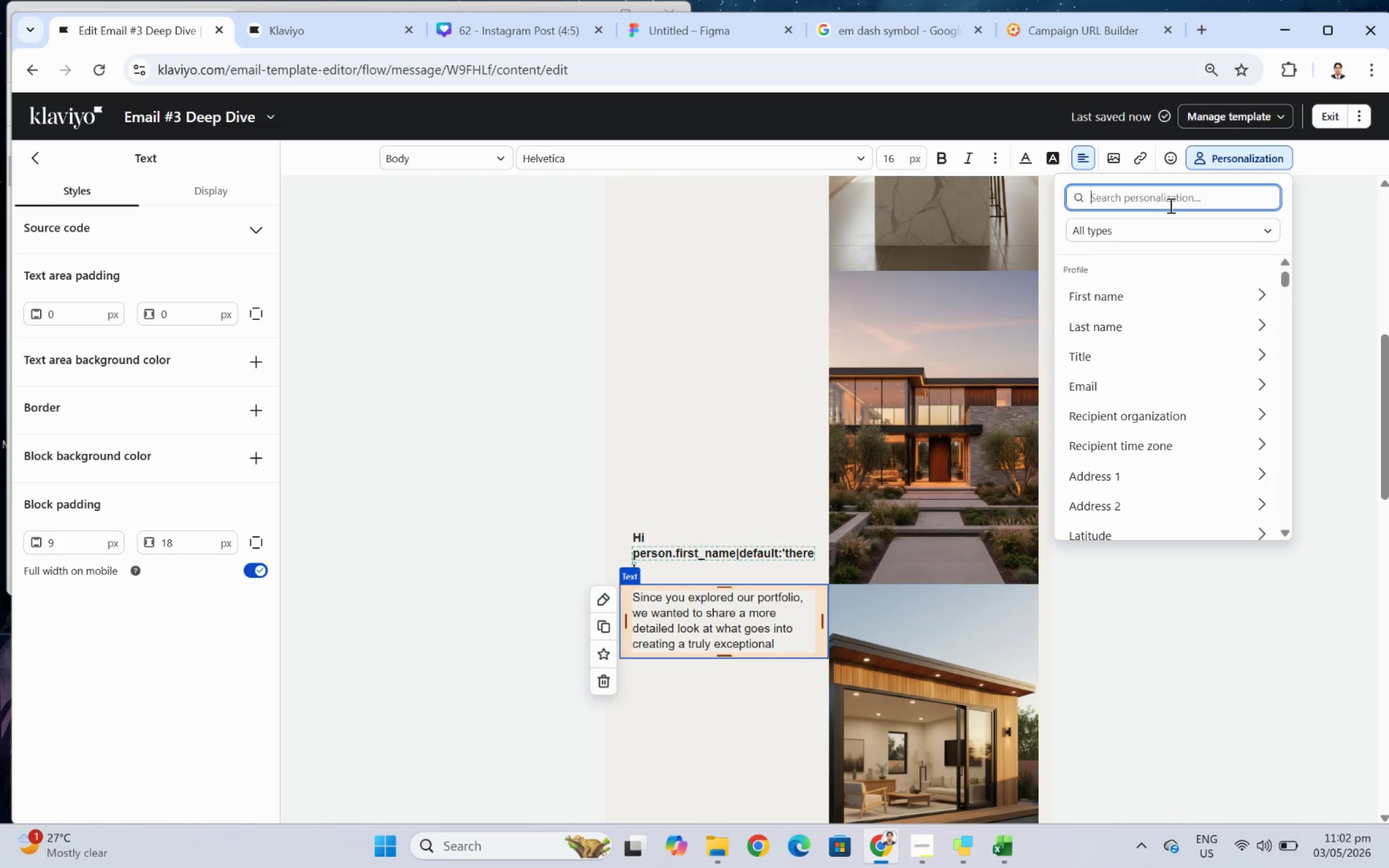 
type(proje)
 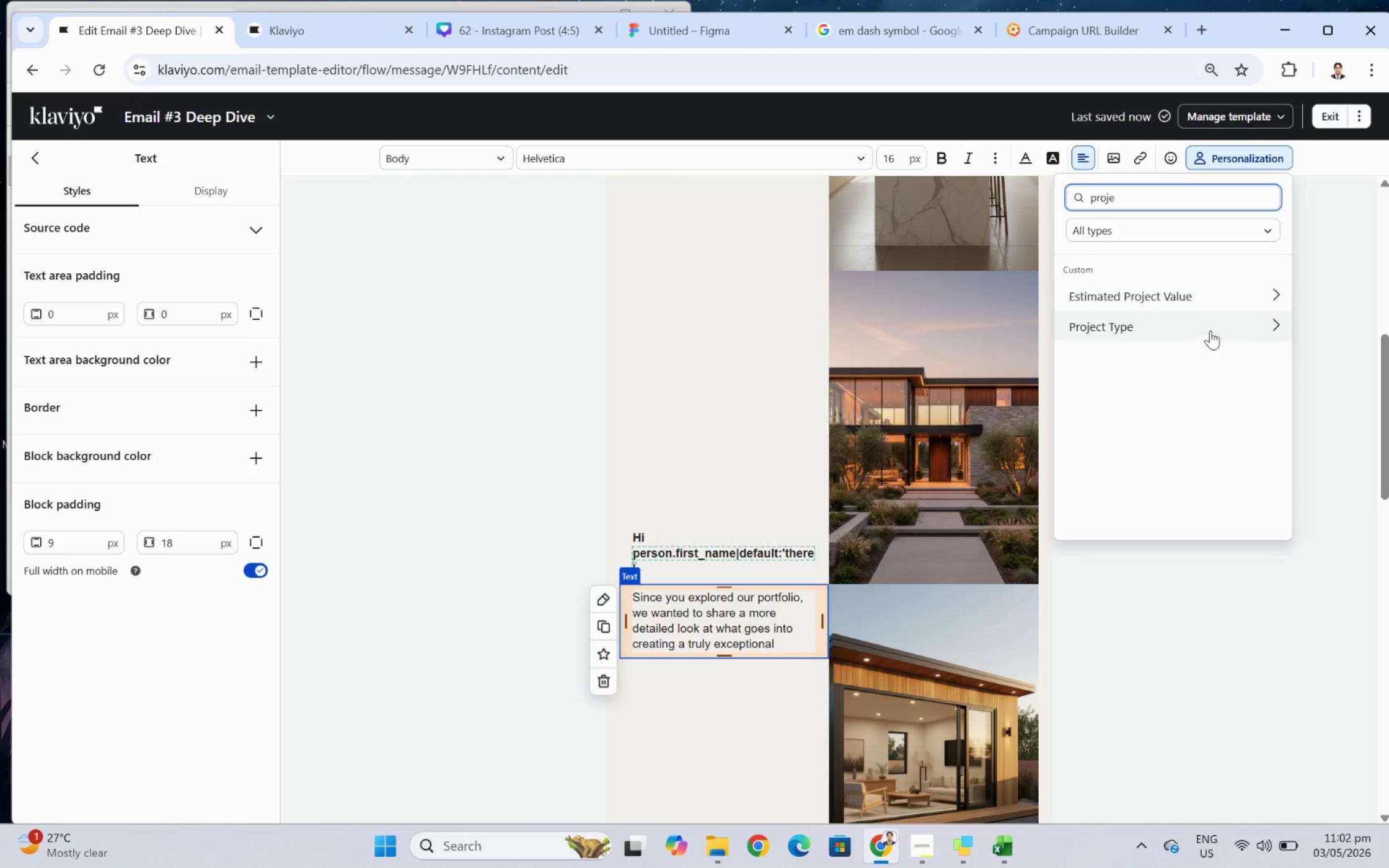 
left_click([1210, 331])
 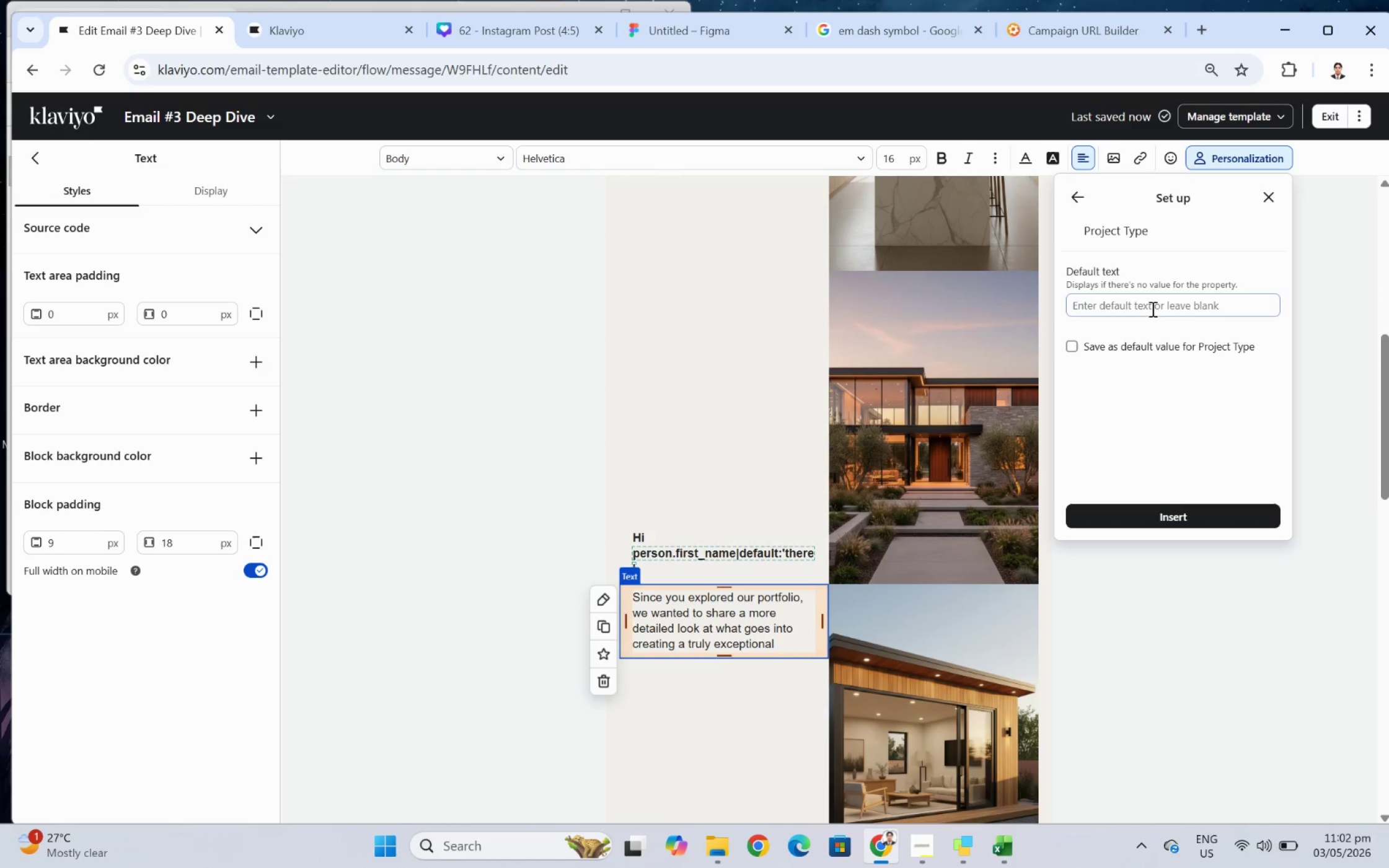 
left_click([1151, 306])
 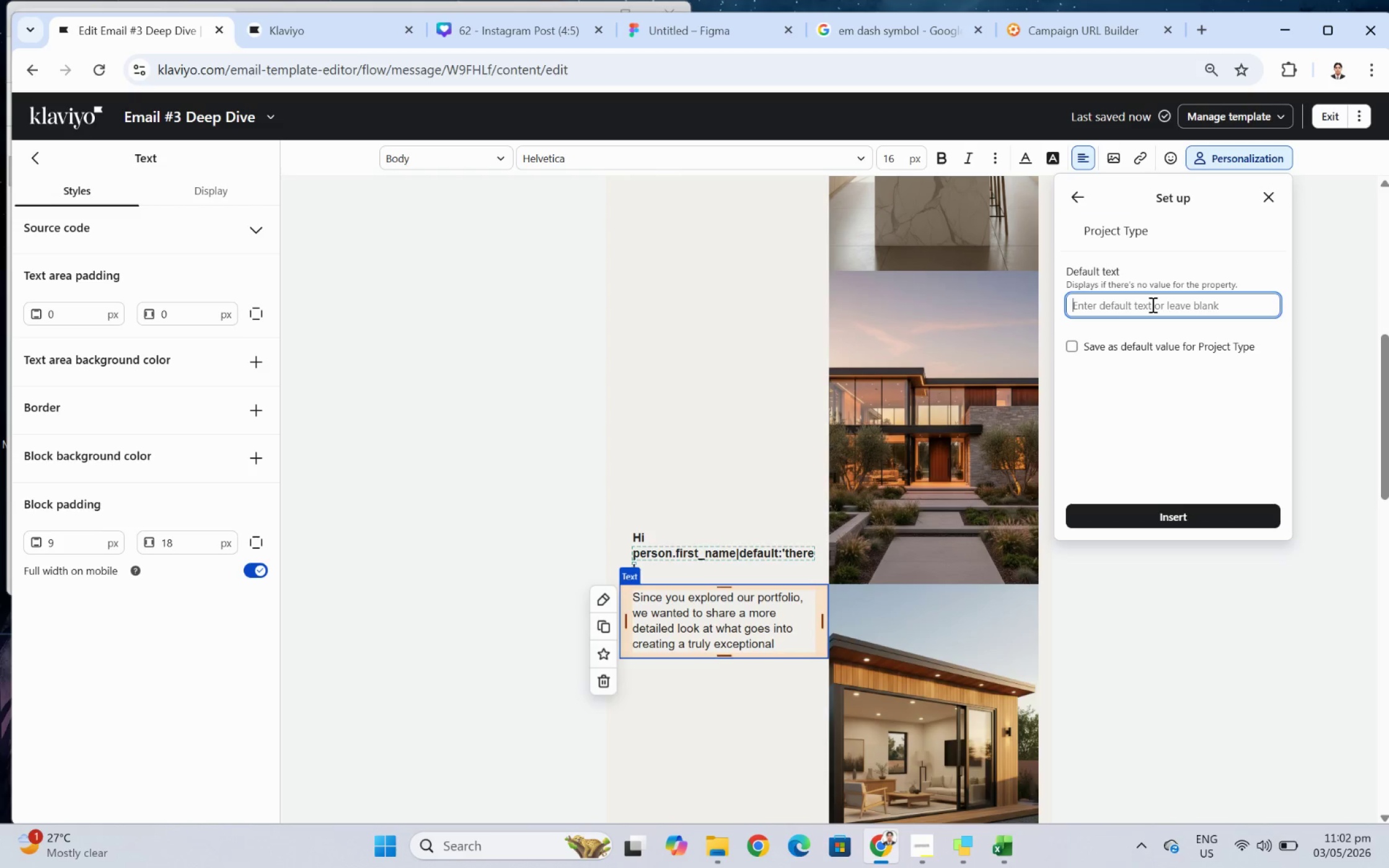 
type(project)
 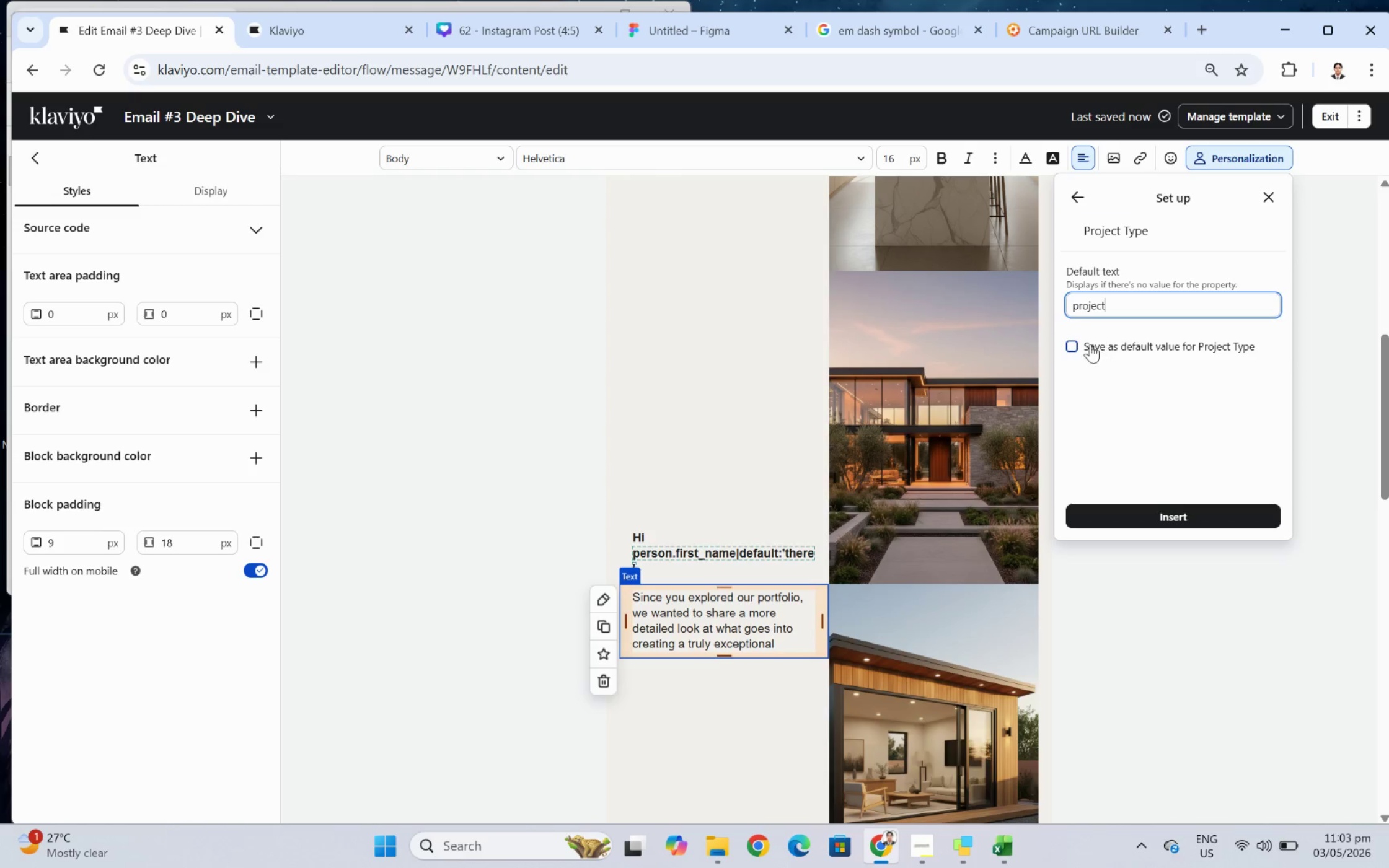 
left_click([1075, 338])
 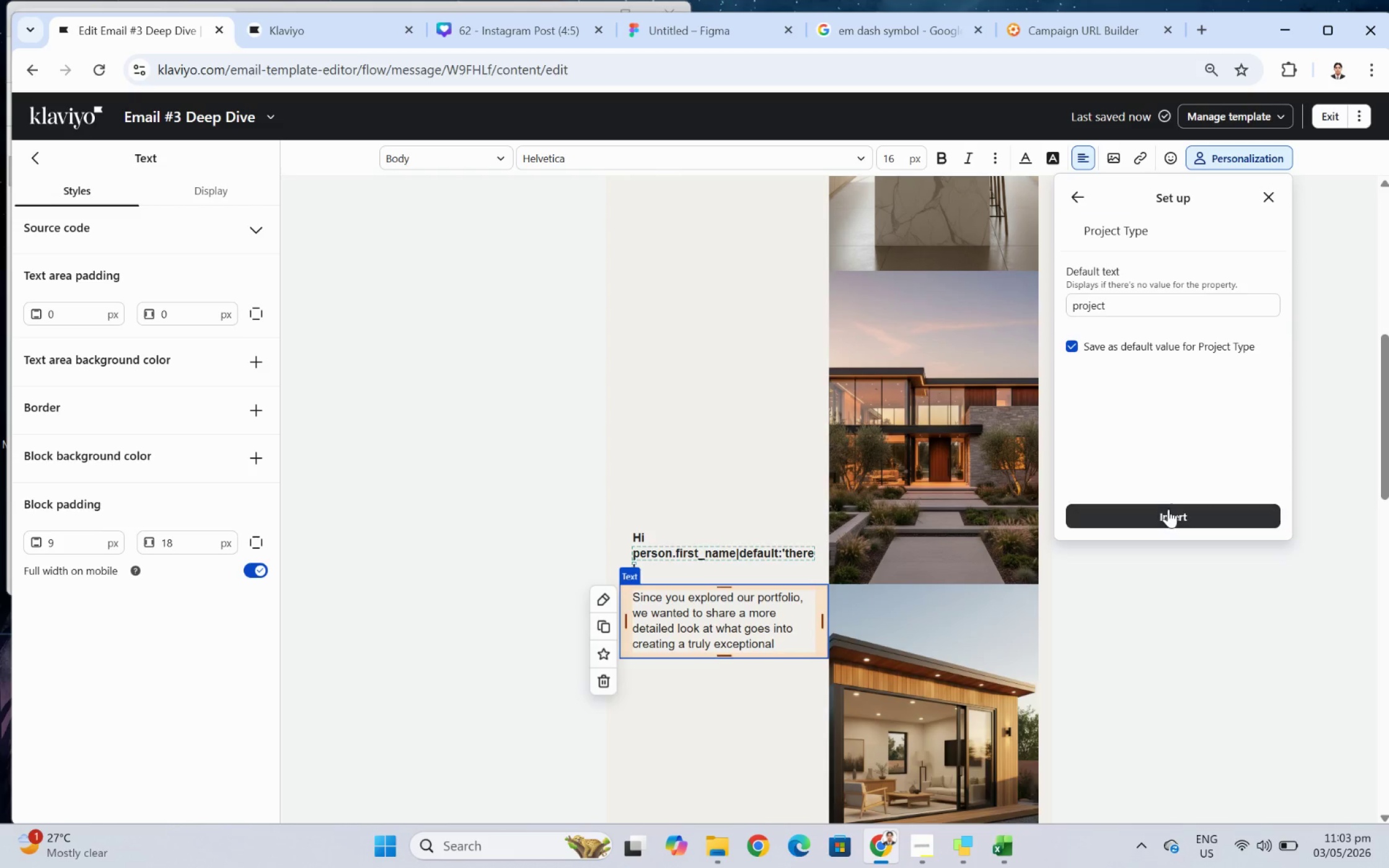 
left_click([1168, 509])
 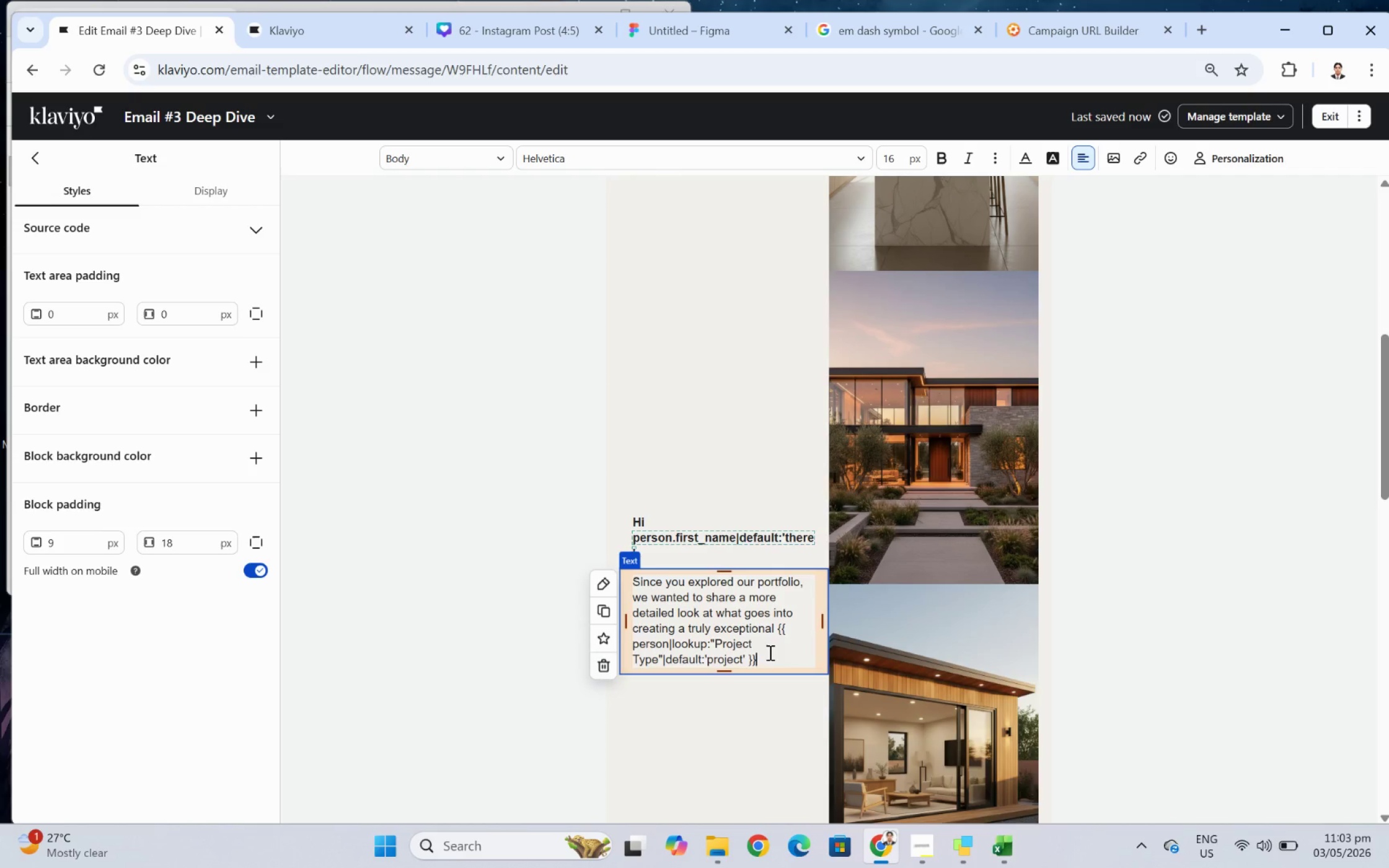 
wait(12.7)
 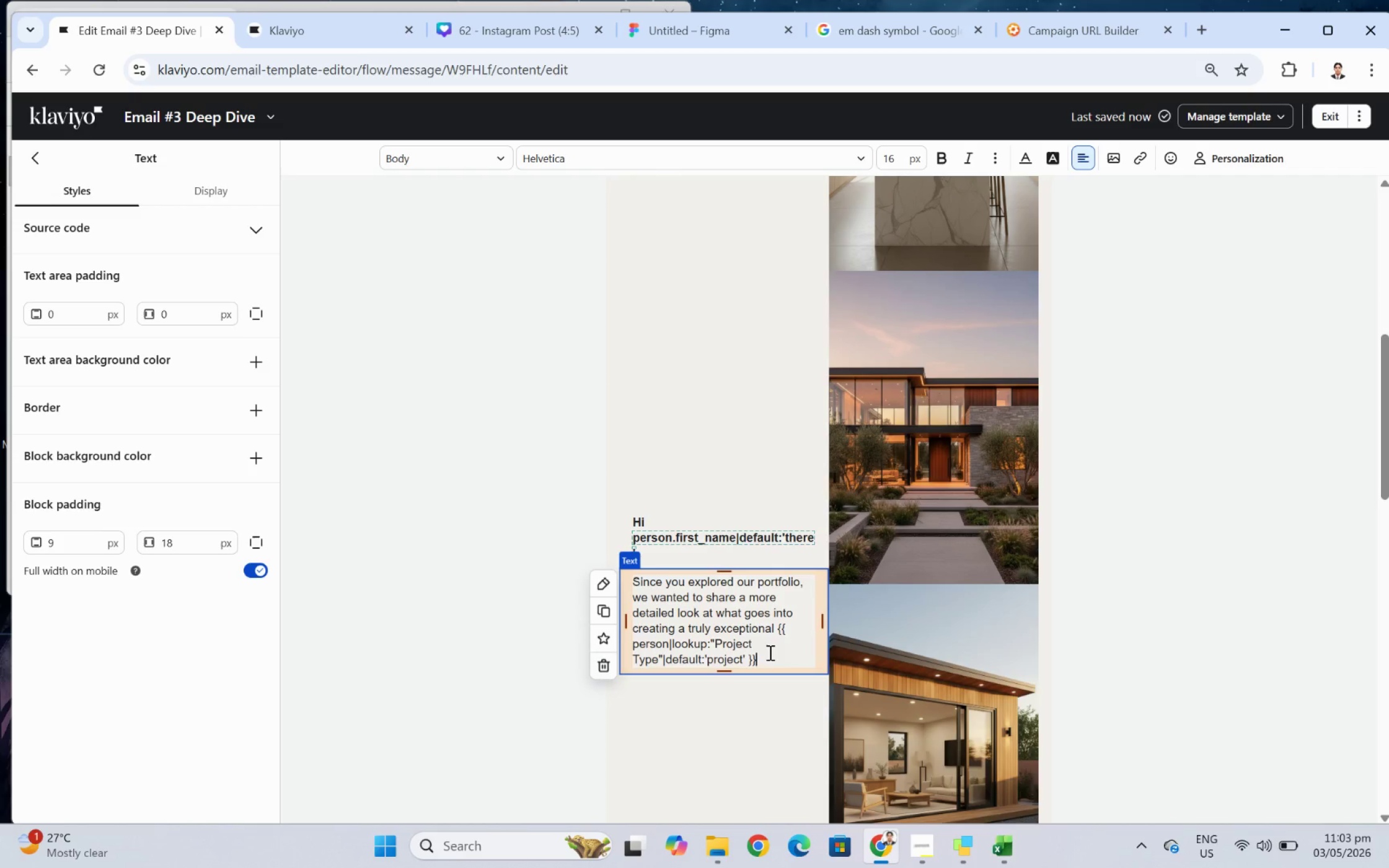 
left_click([783, 708])
 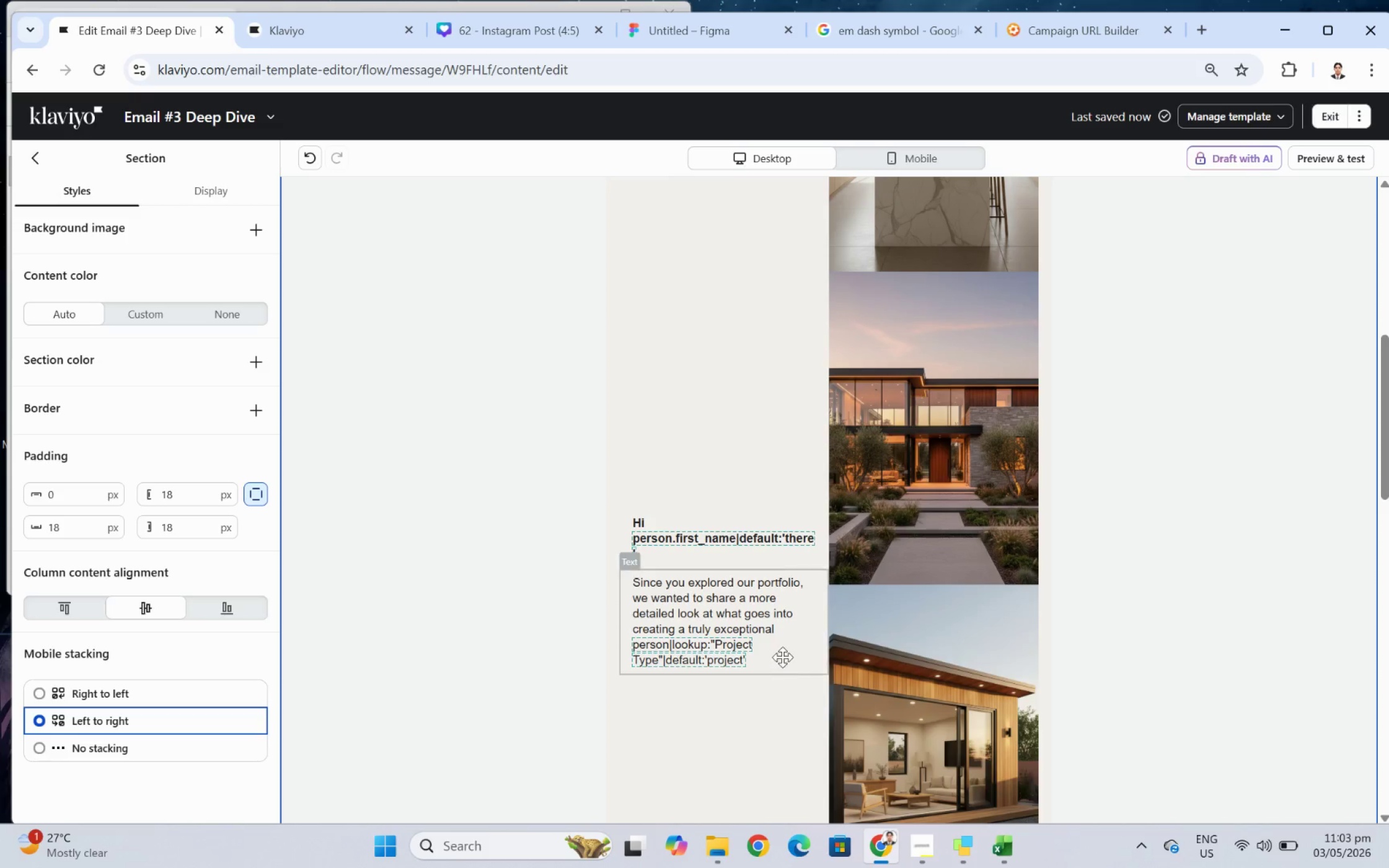 
double_click([780, 647])
 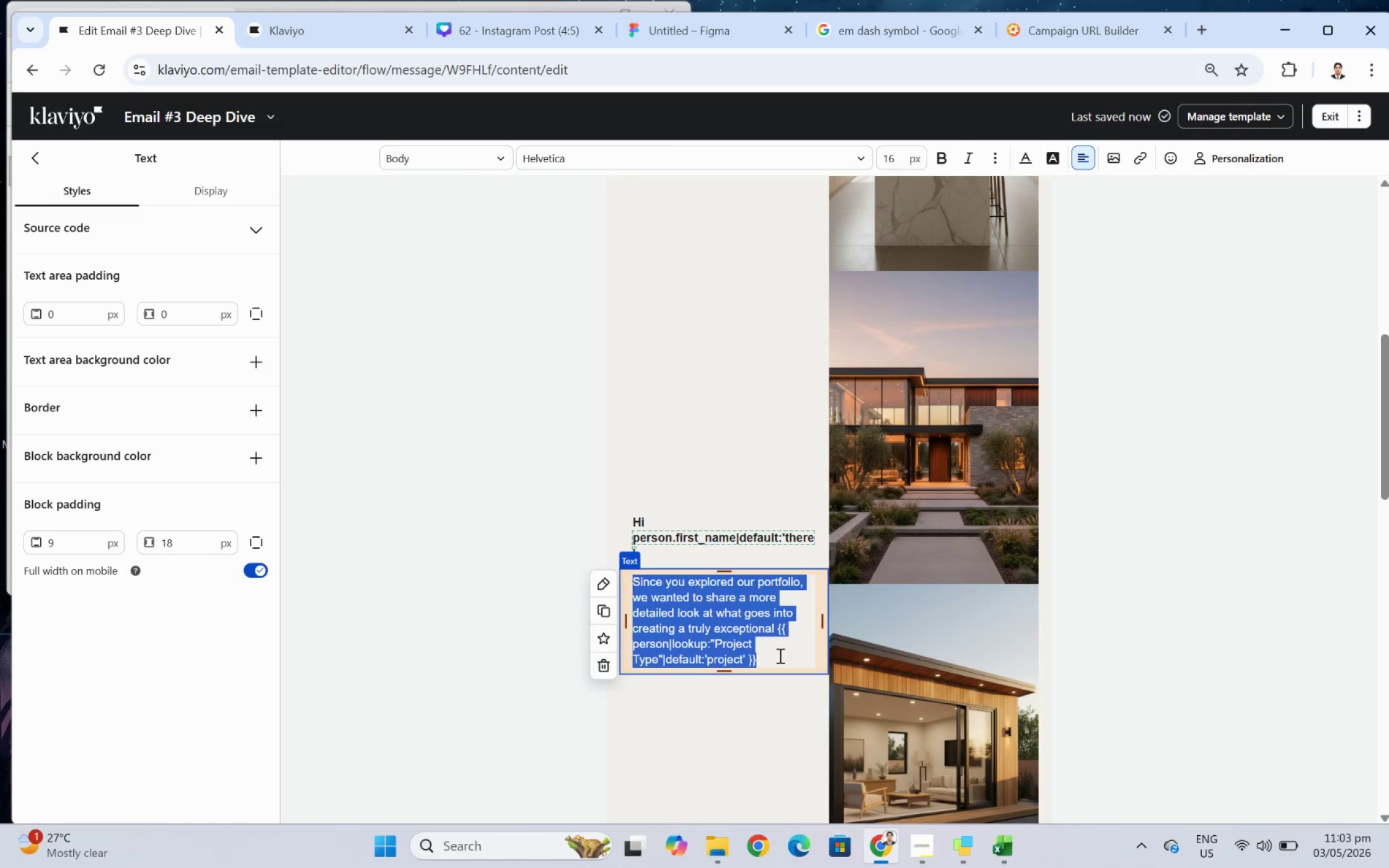 
left_click([778, 655])
 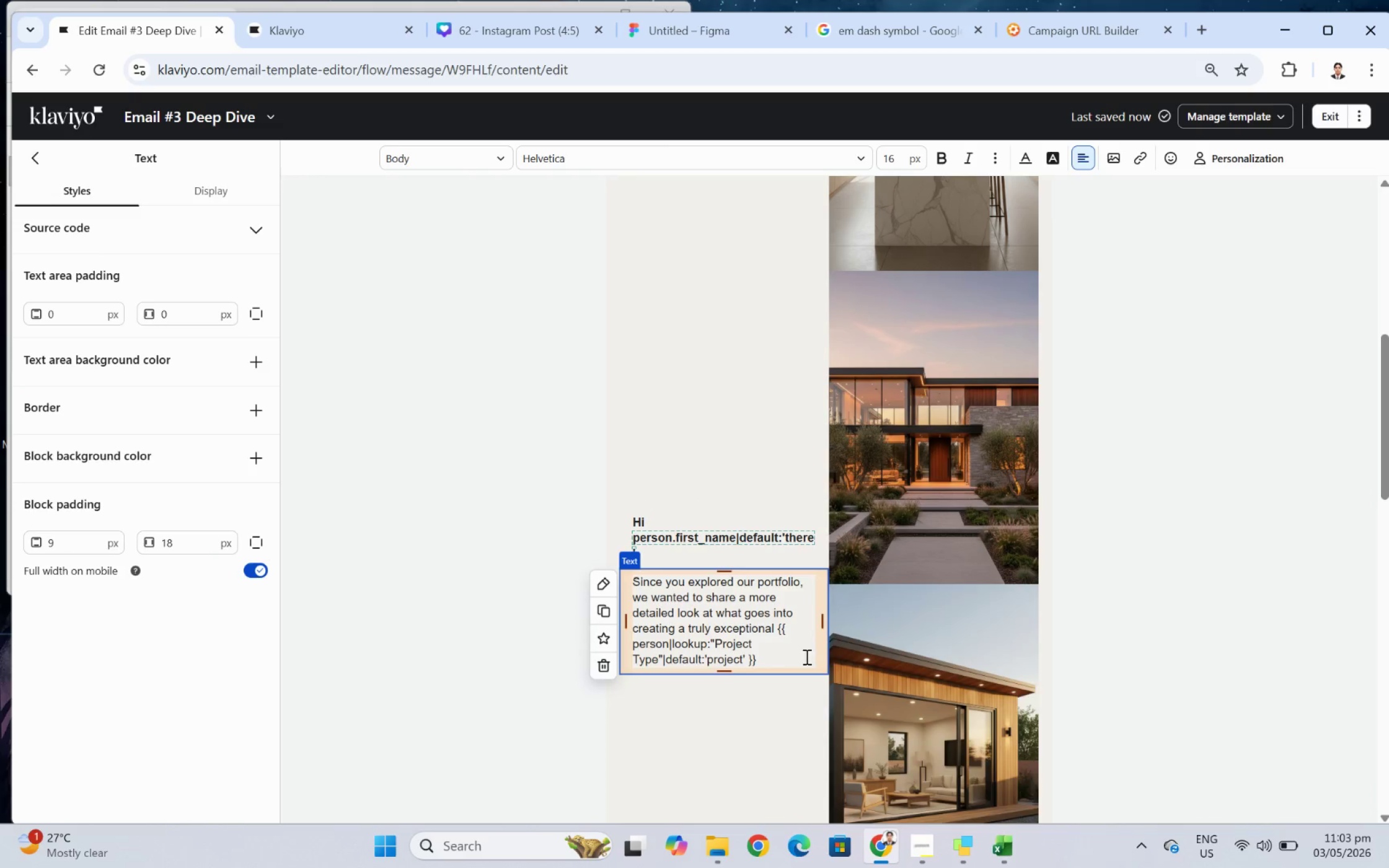 
key(Period)
 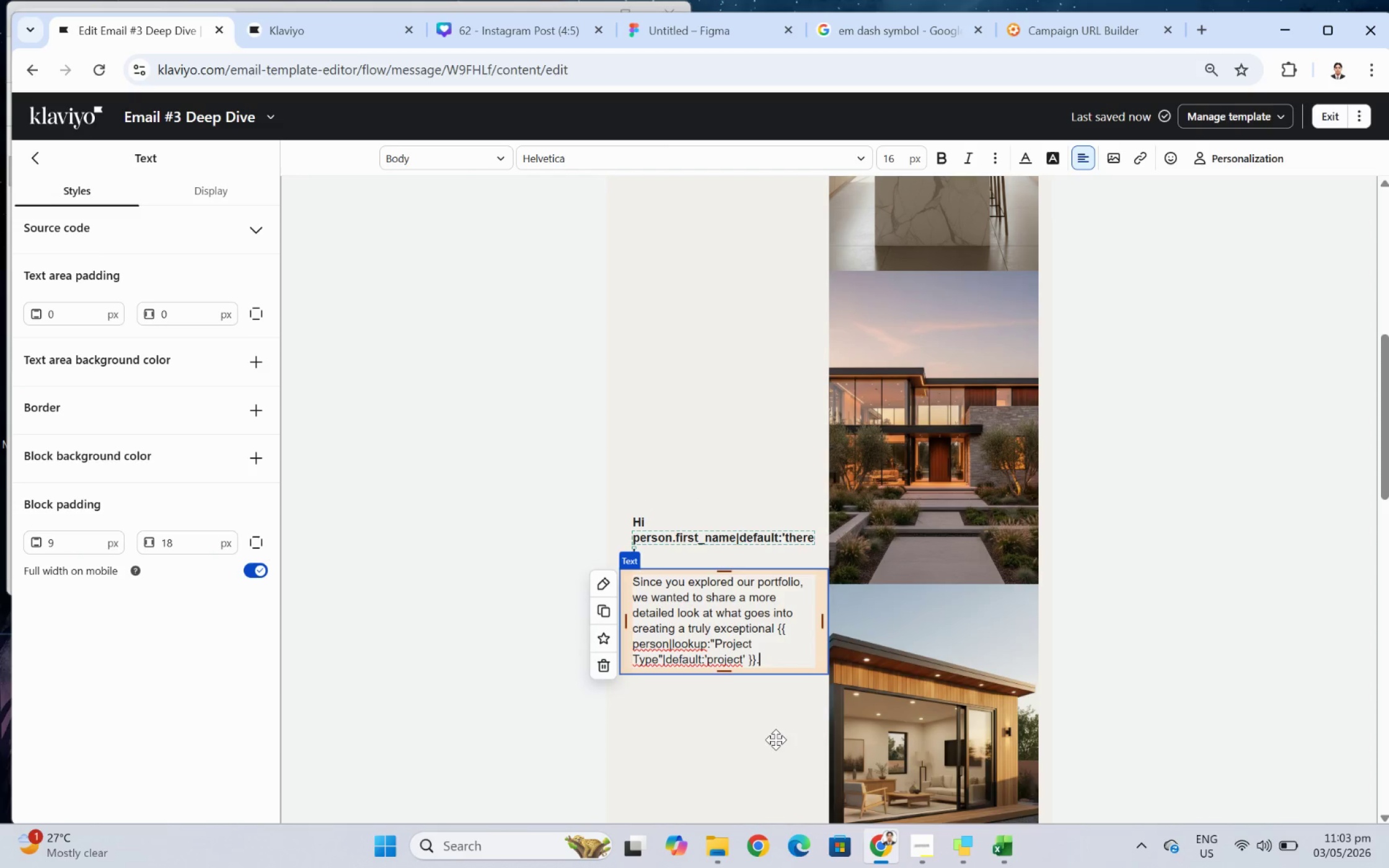 
left_click([774, 743])
 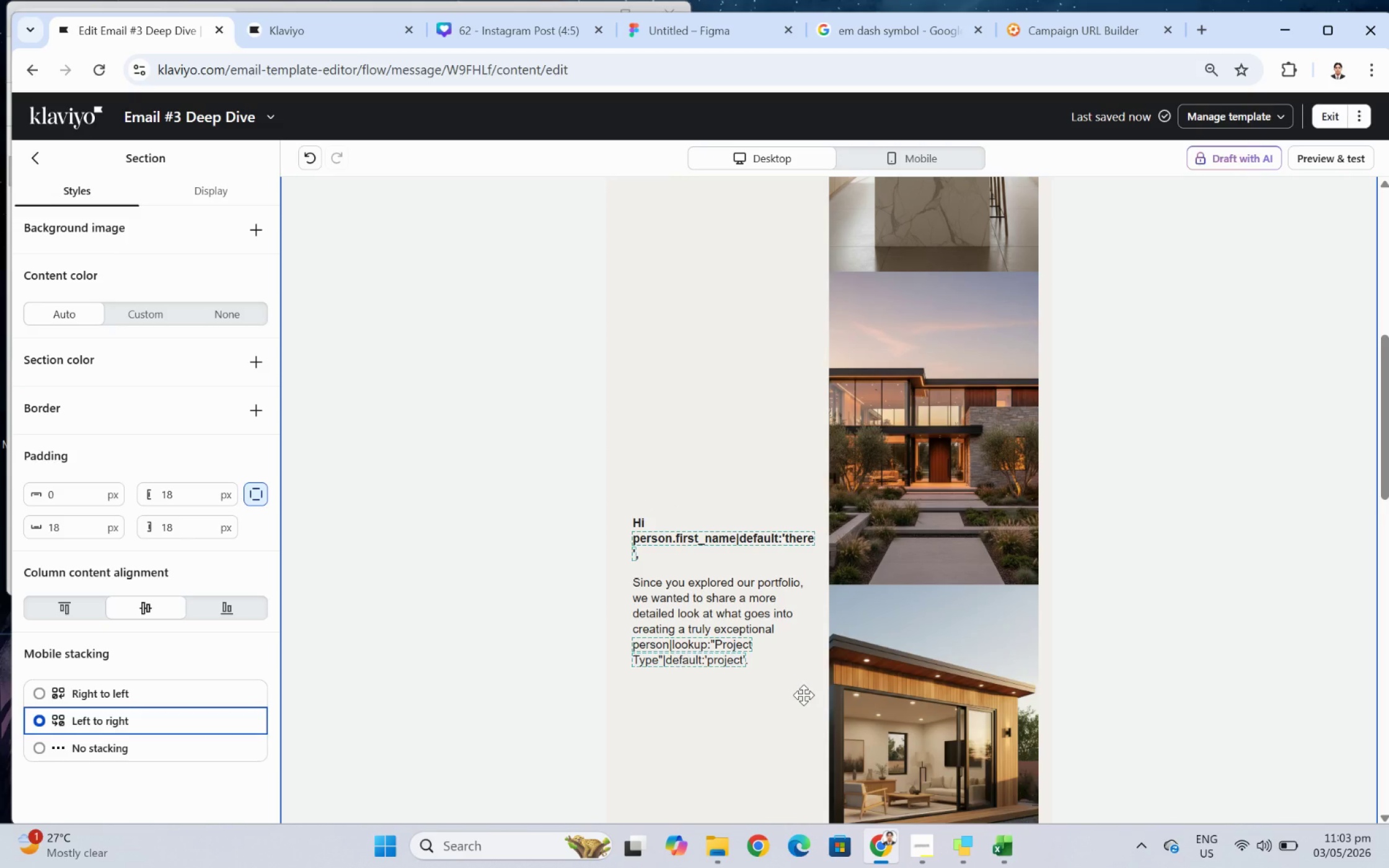 
wait(7.71)
 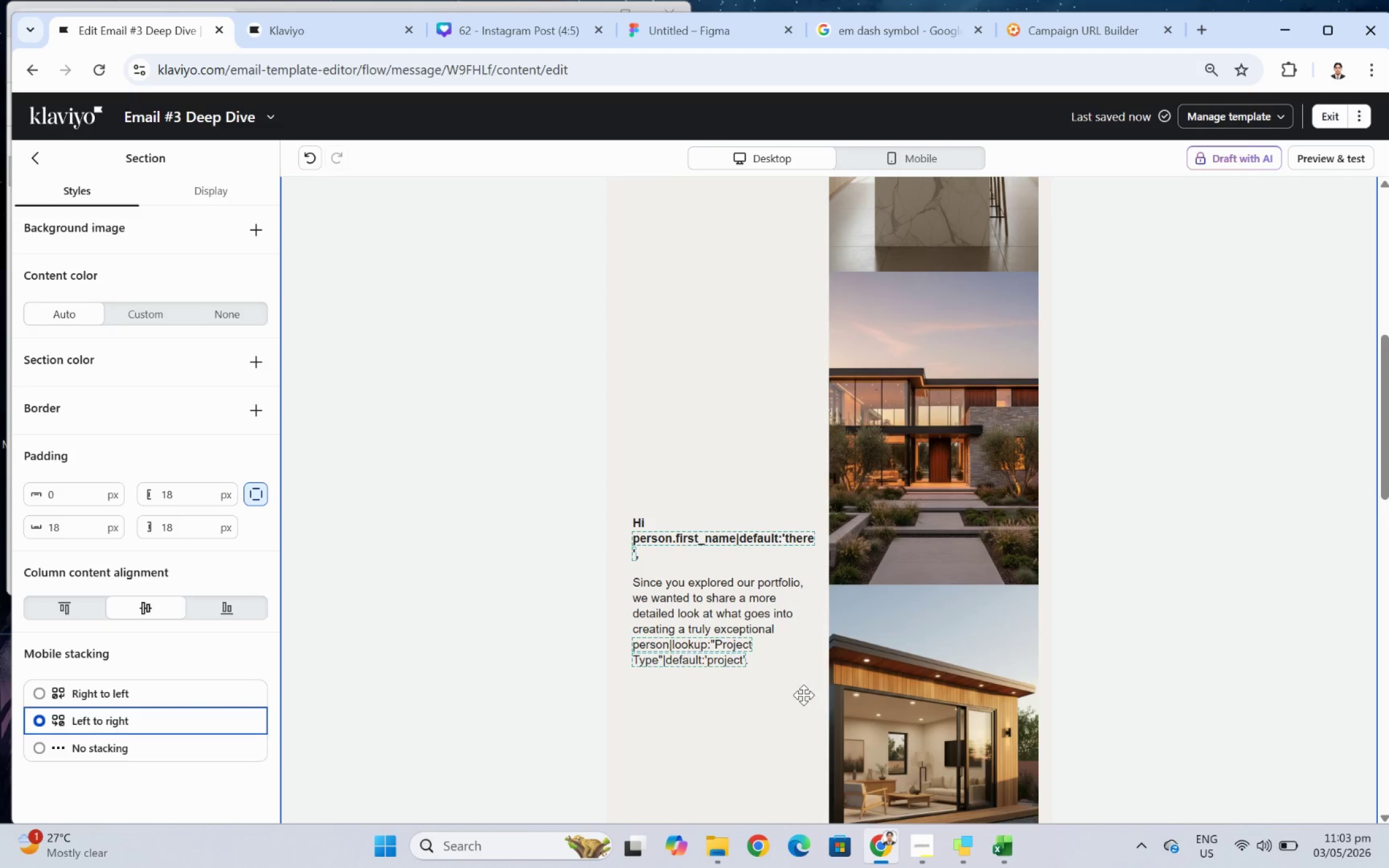 
left_click([759, 654])
 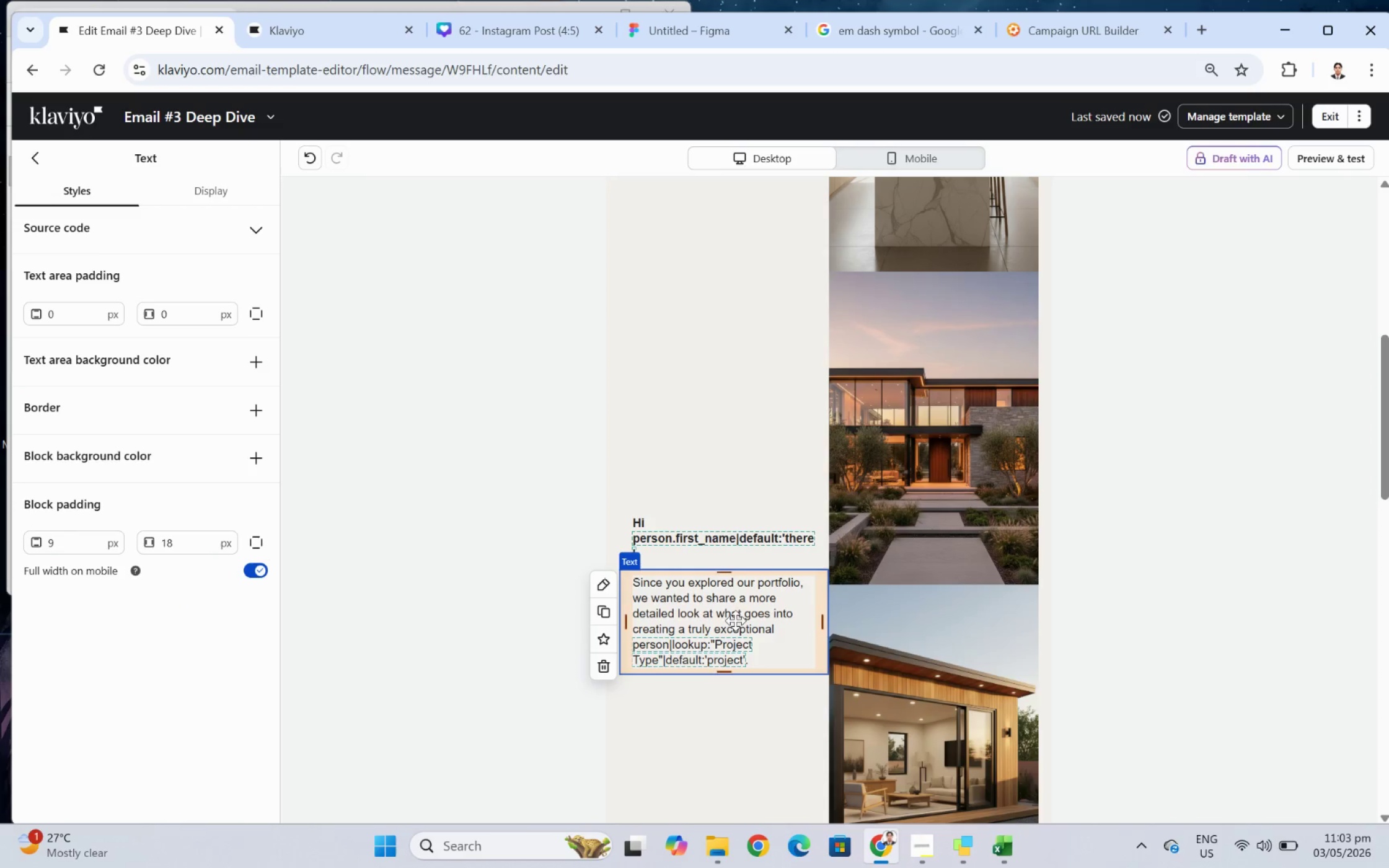 
wait(6.43)
 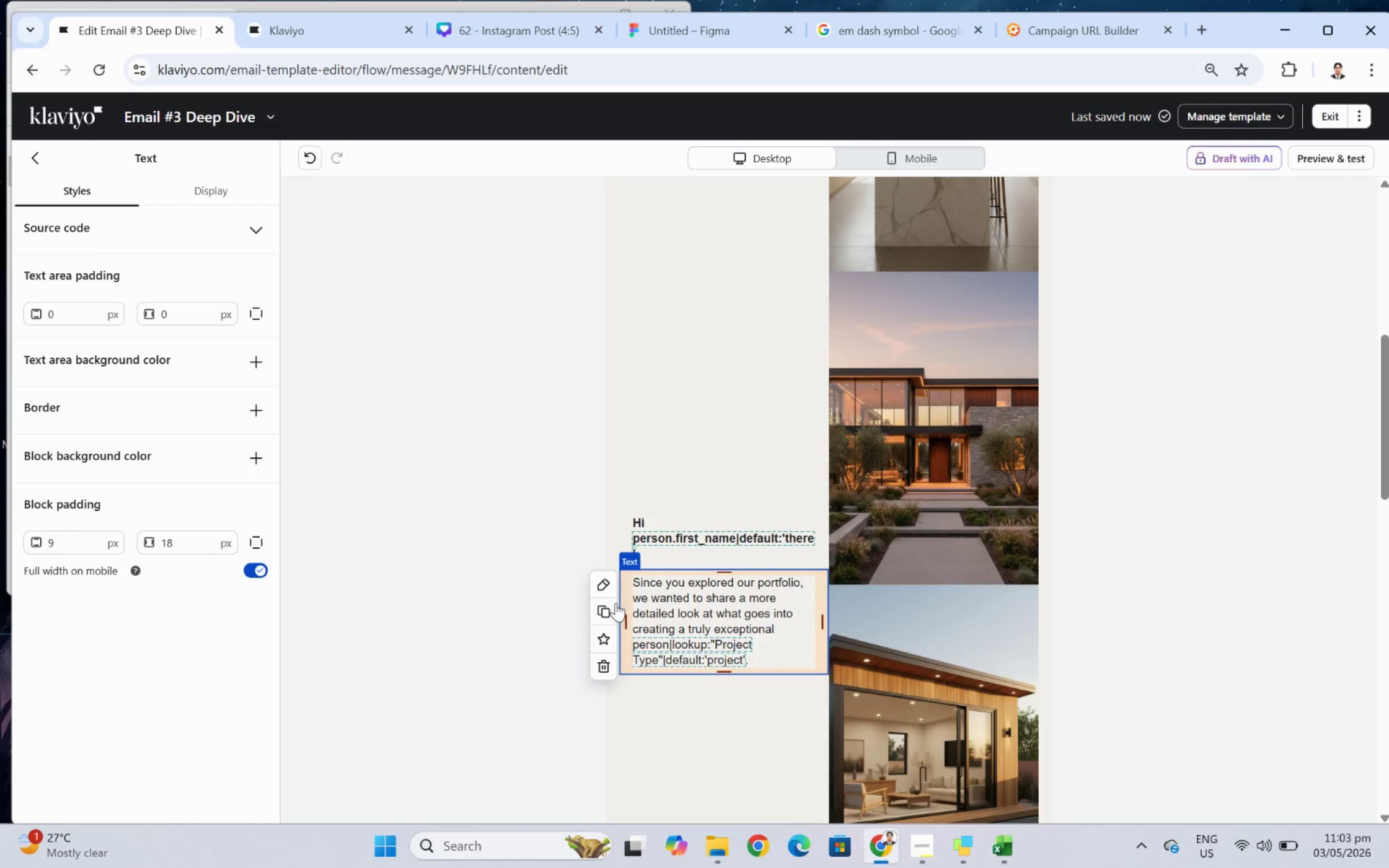 
left_click([609, 604])
 